 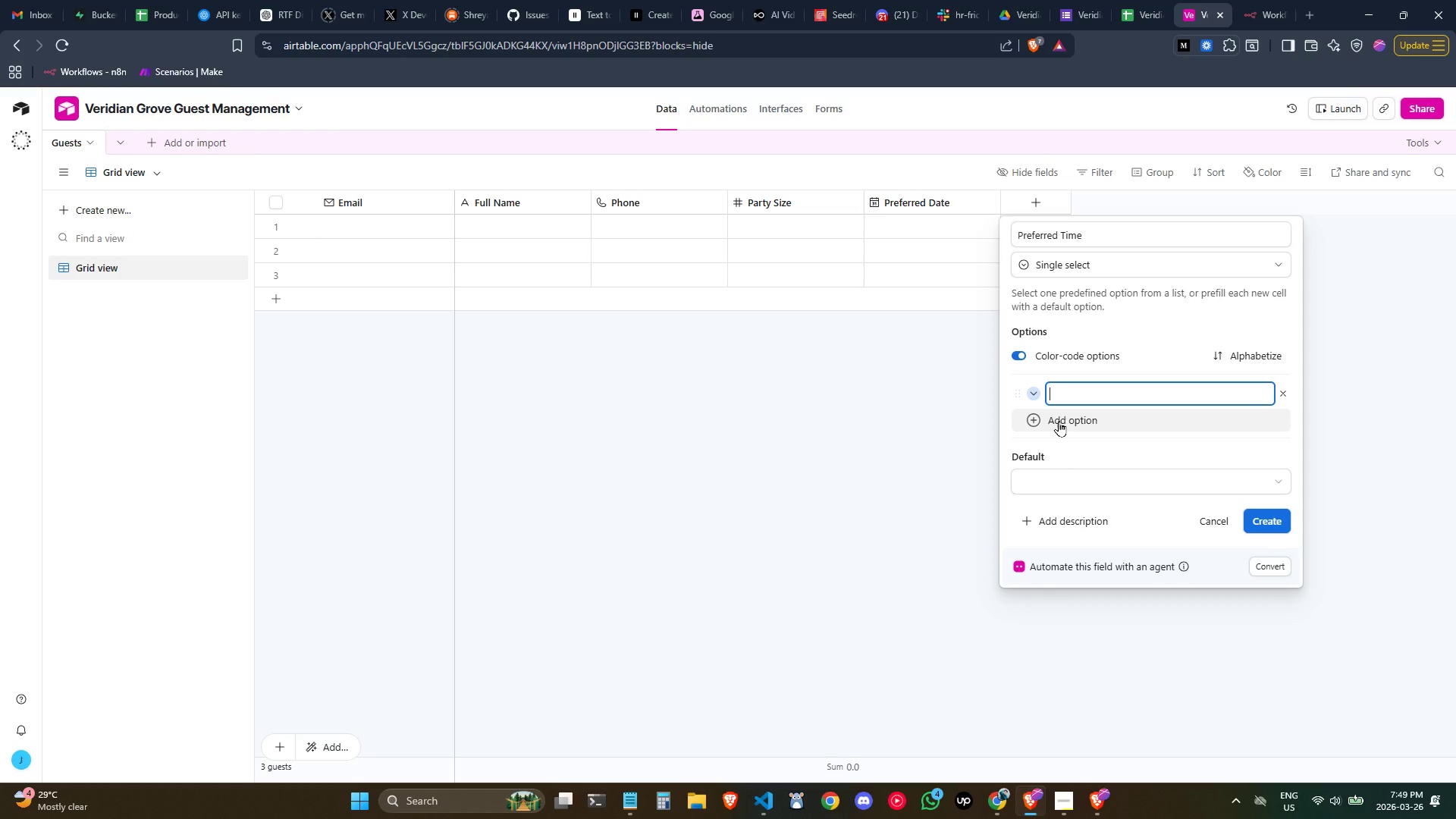 
type(Lunch)
 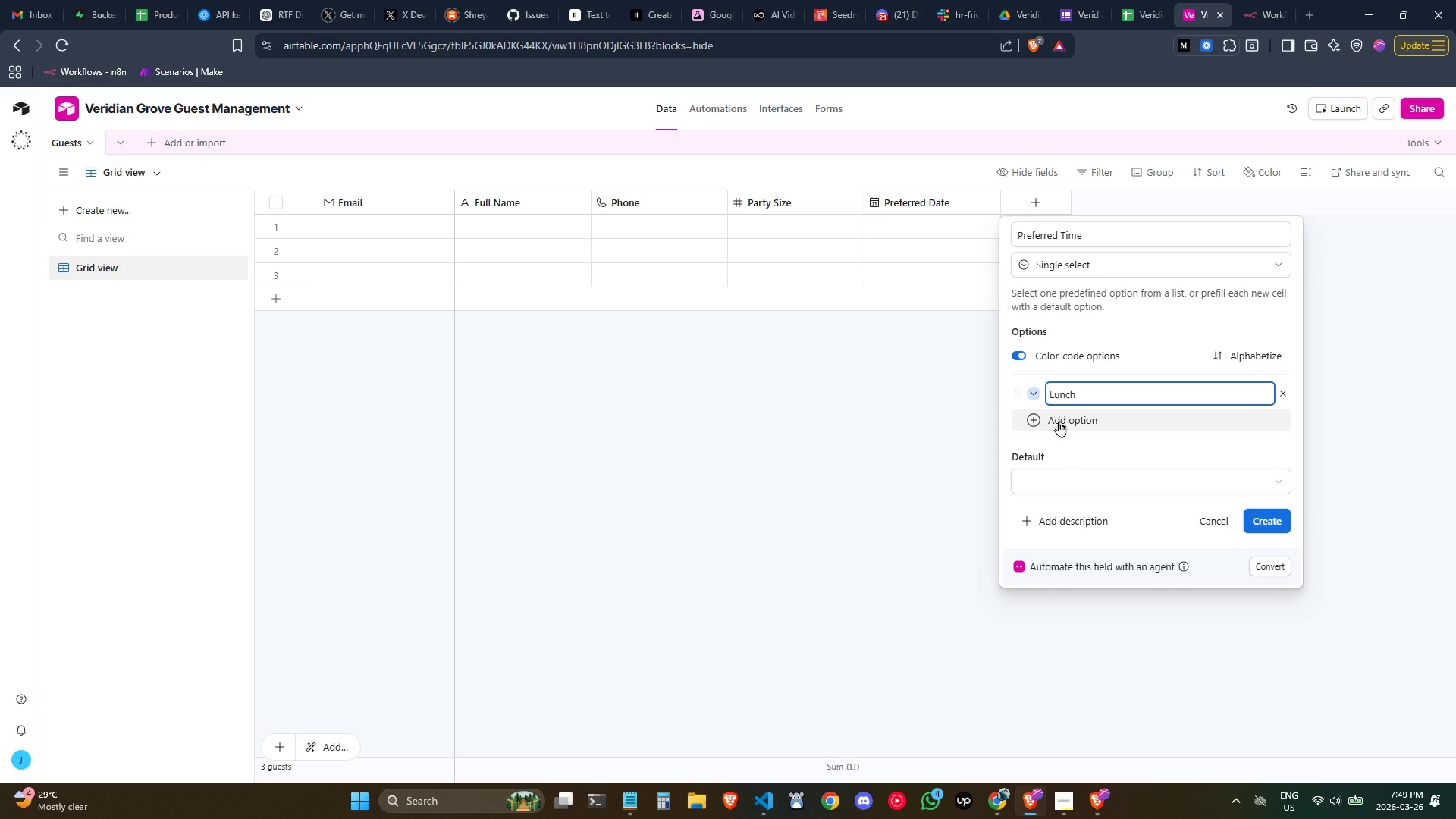 
left_click([1059, 421])
 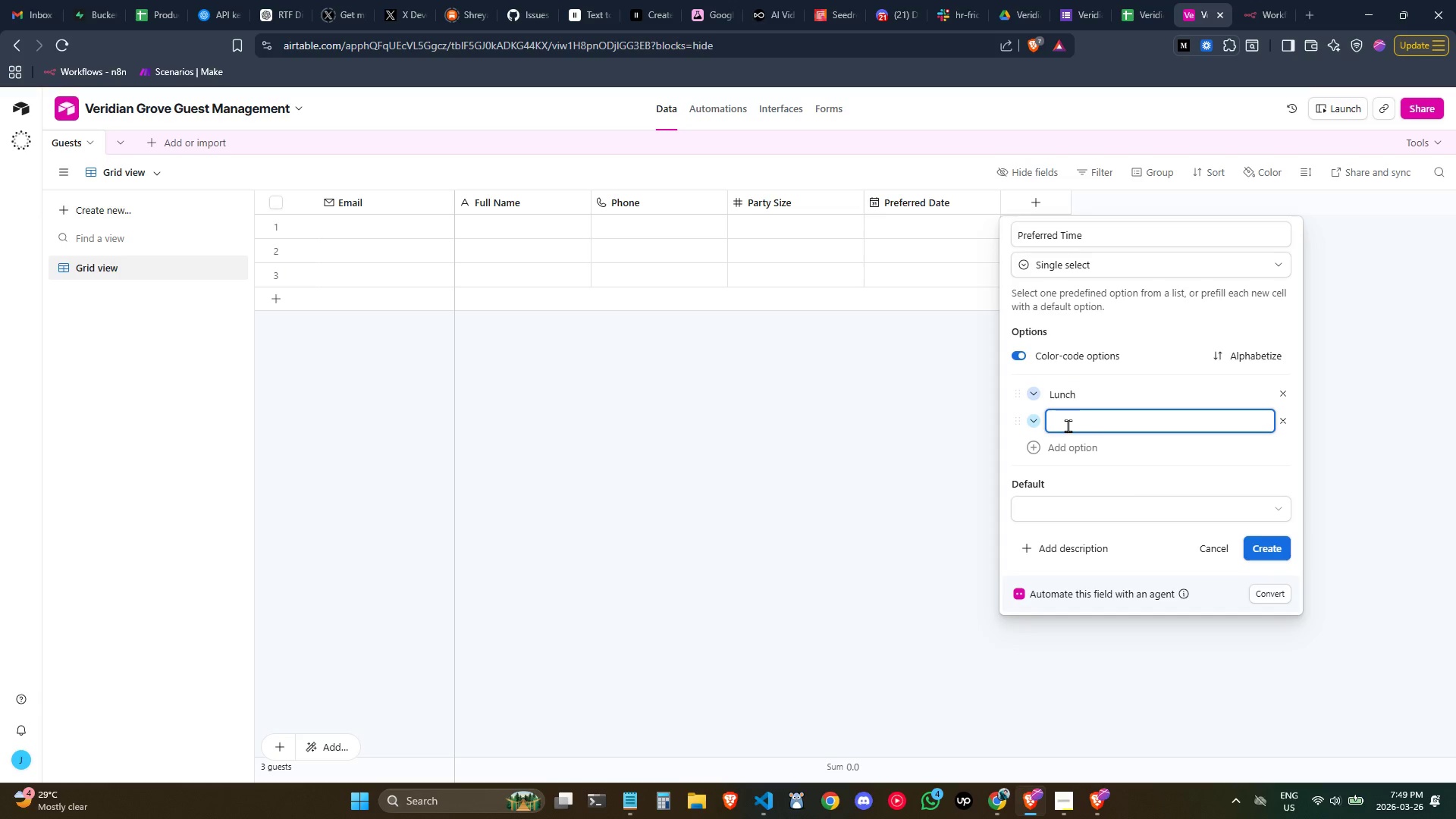 
type(Dinner)
 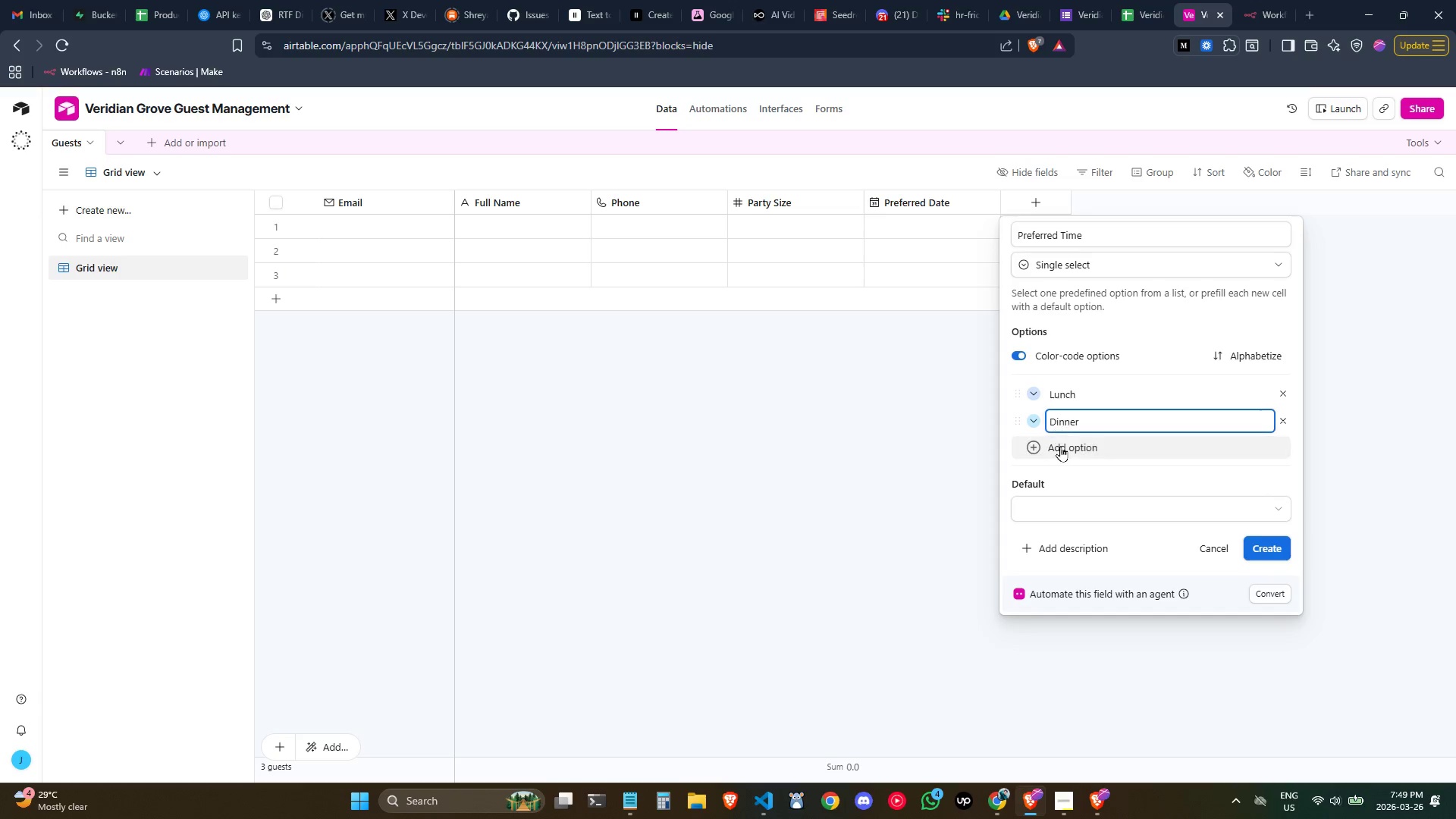 
left_click([1060, 447])
 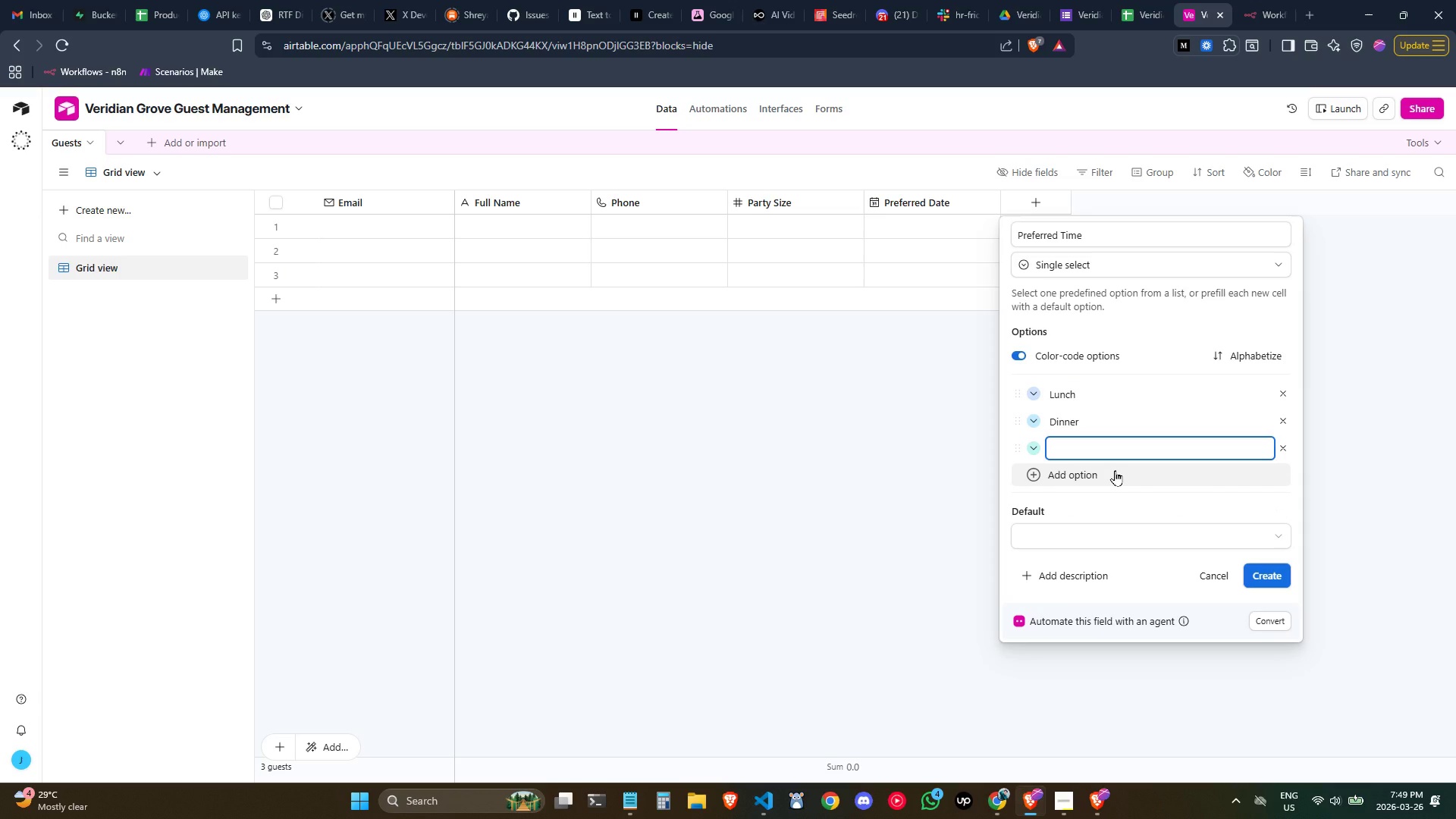 
type(Brunch)
 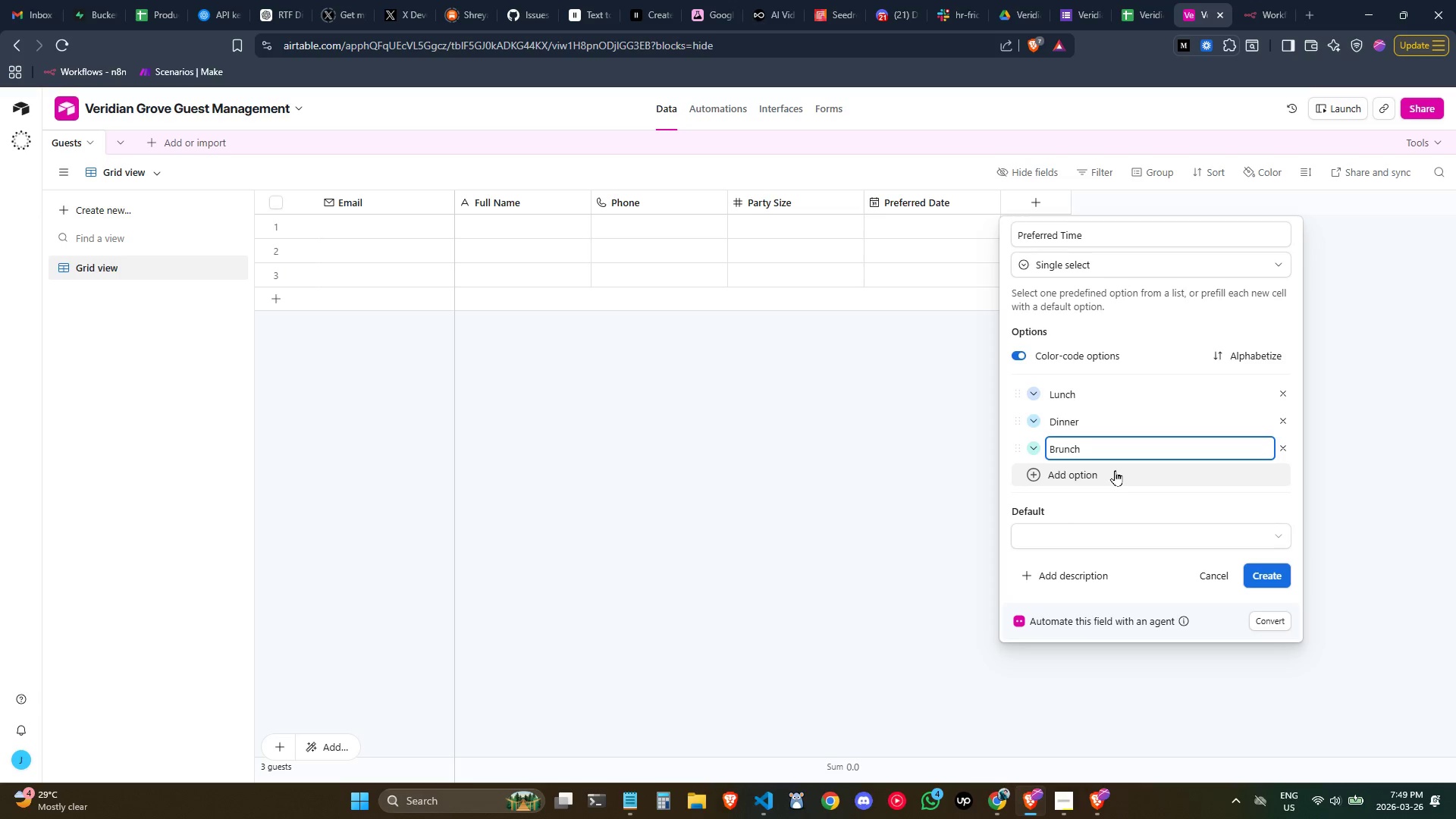 
left_click([1115, 470])
 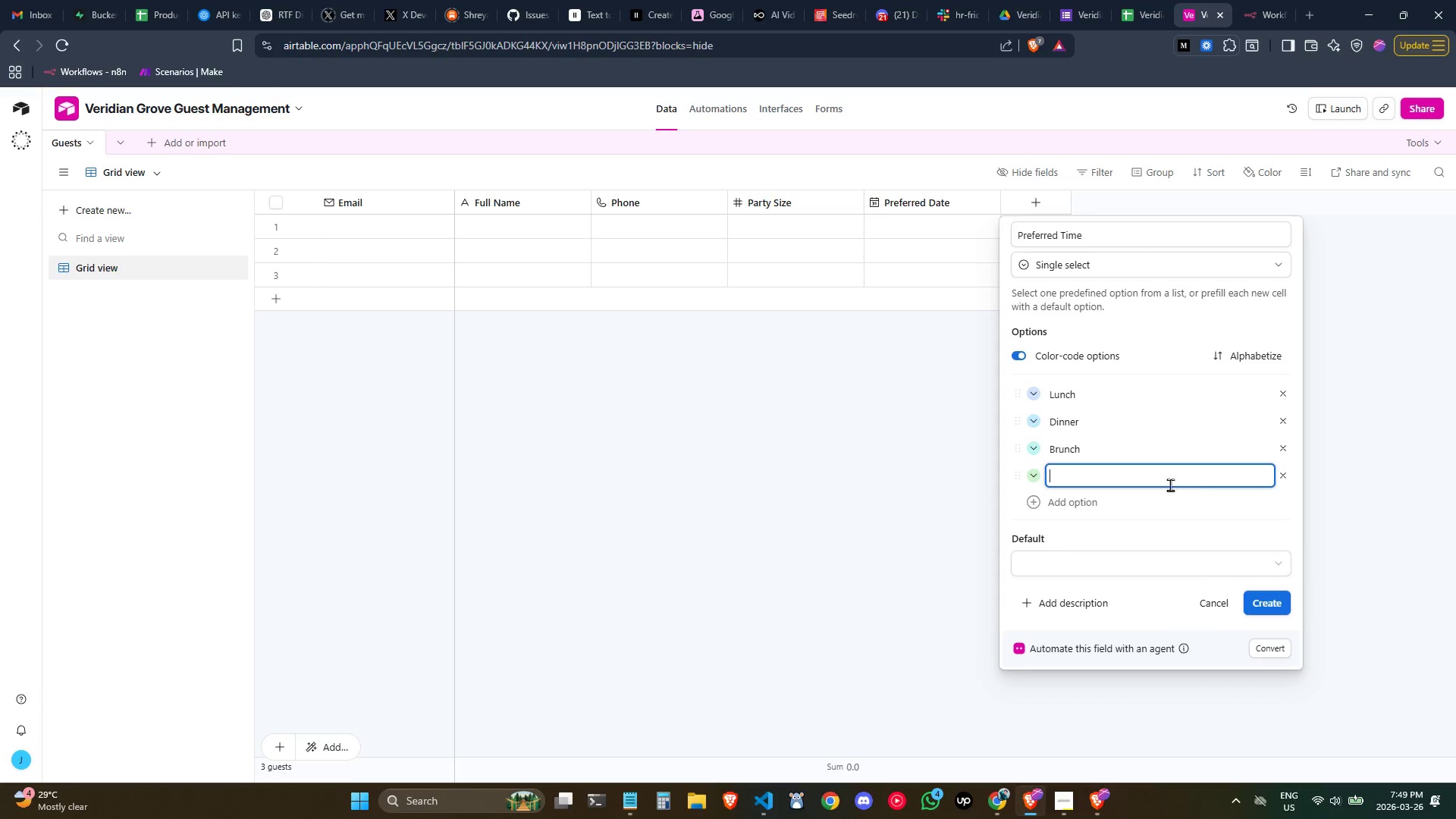 
type(Private Event)
 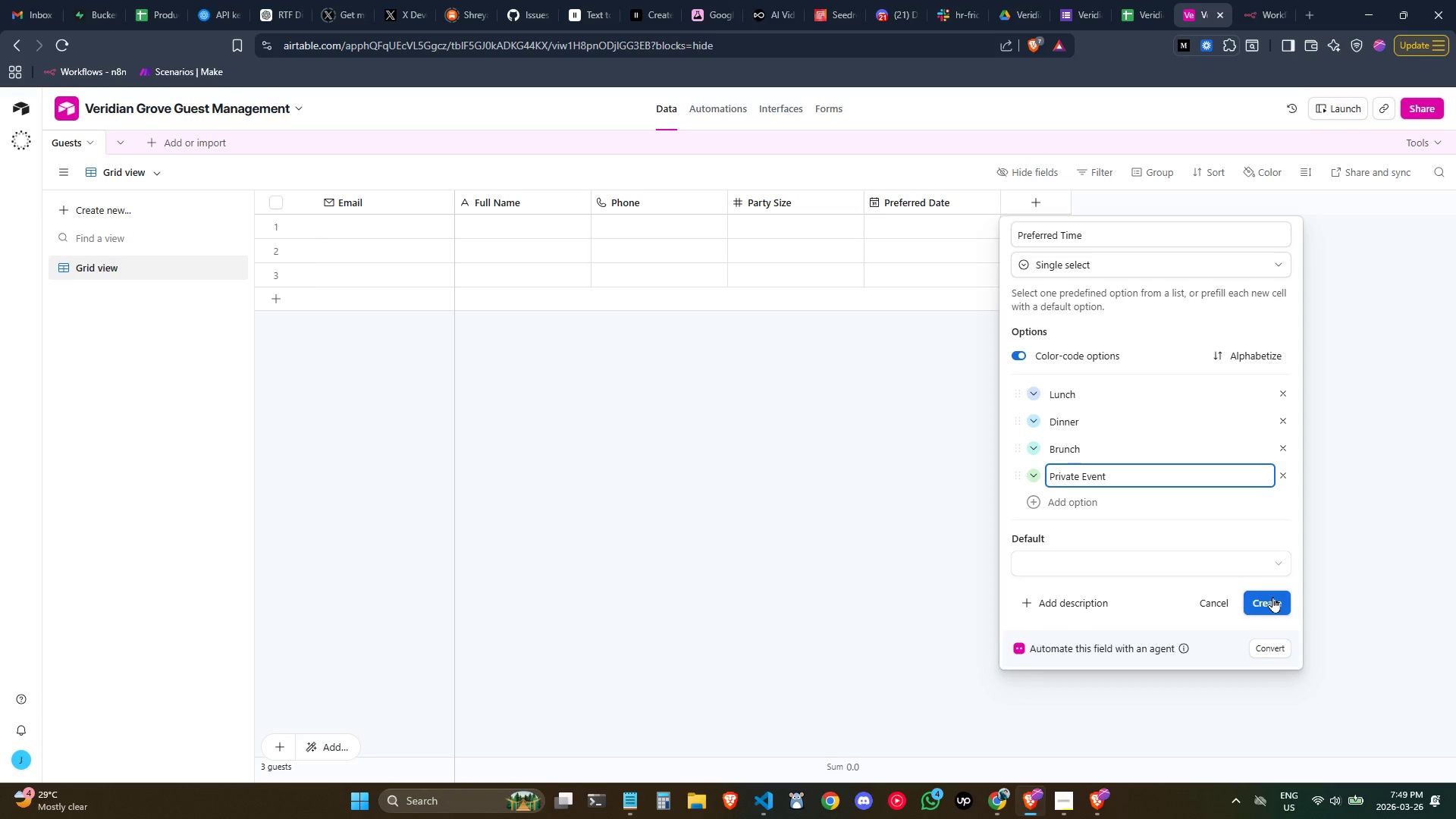 
left_click([1272, 604])
 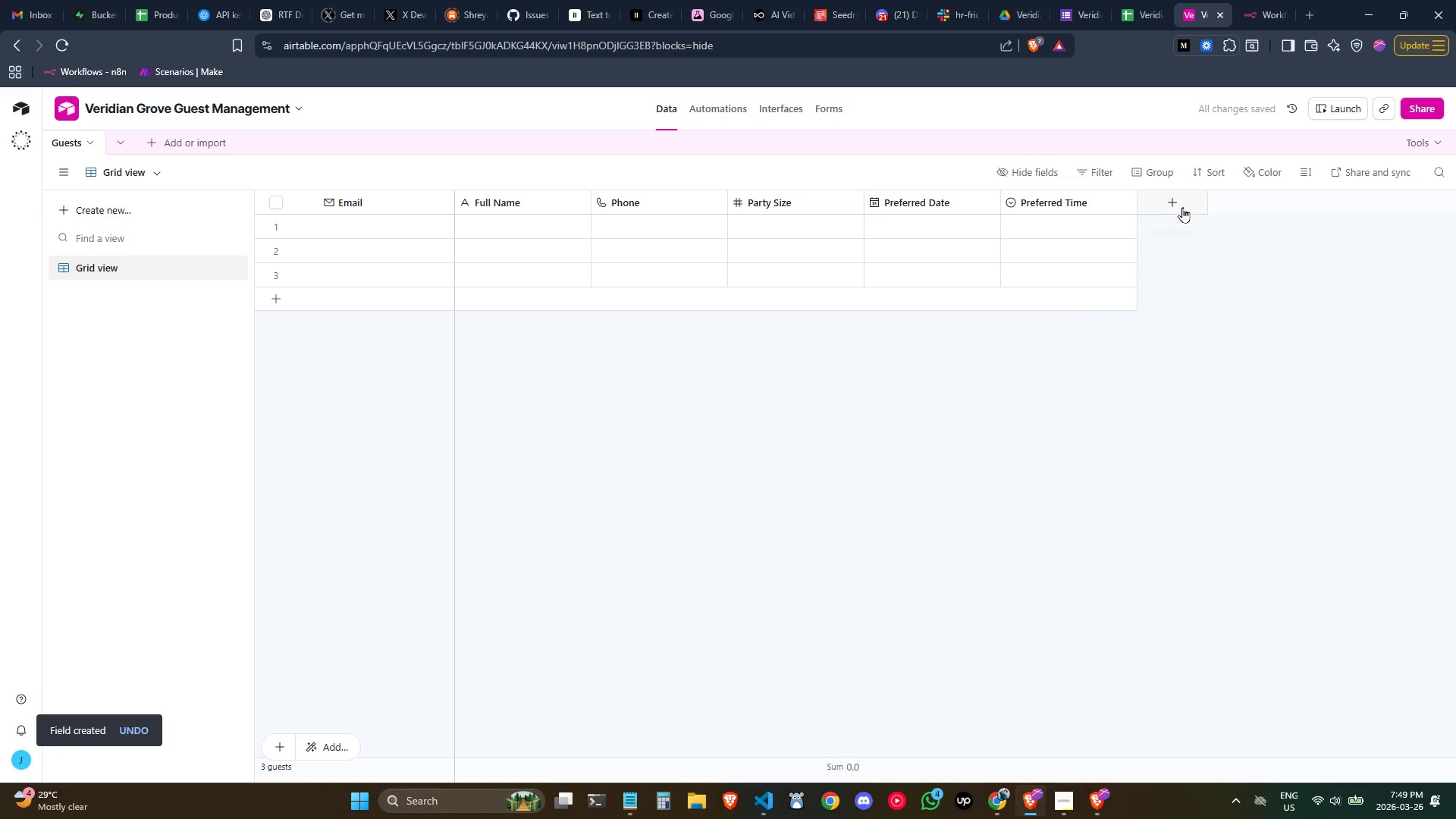 
left_click([1182, 207])
 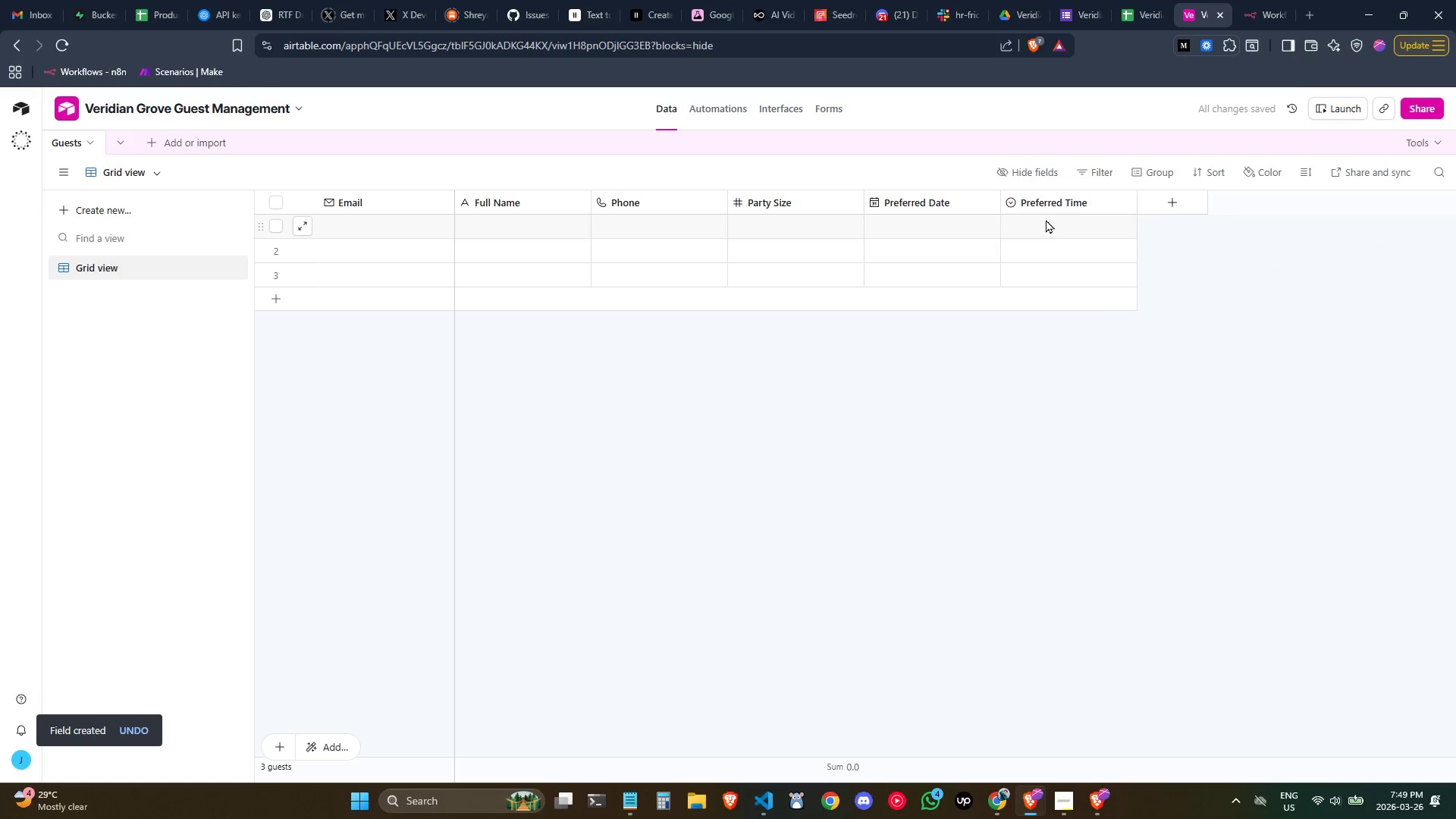 
double_click([1067, 228])
 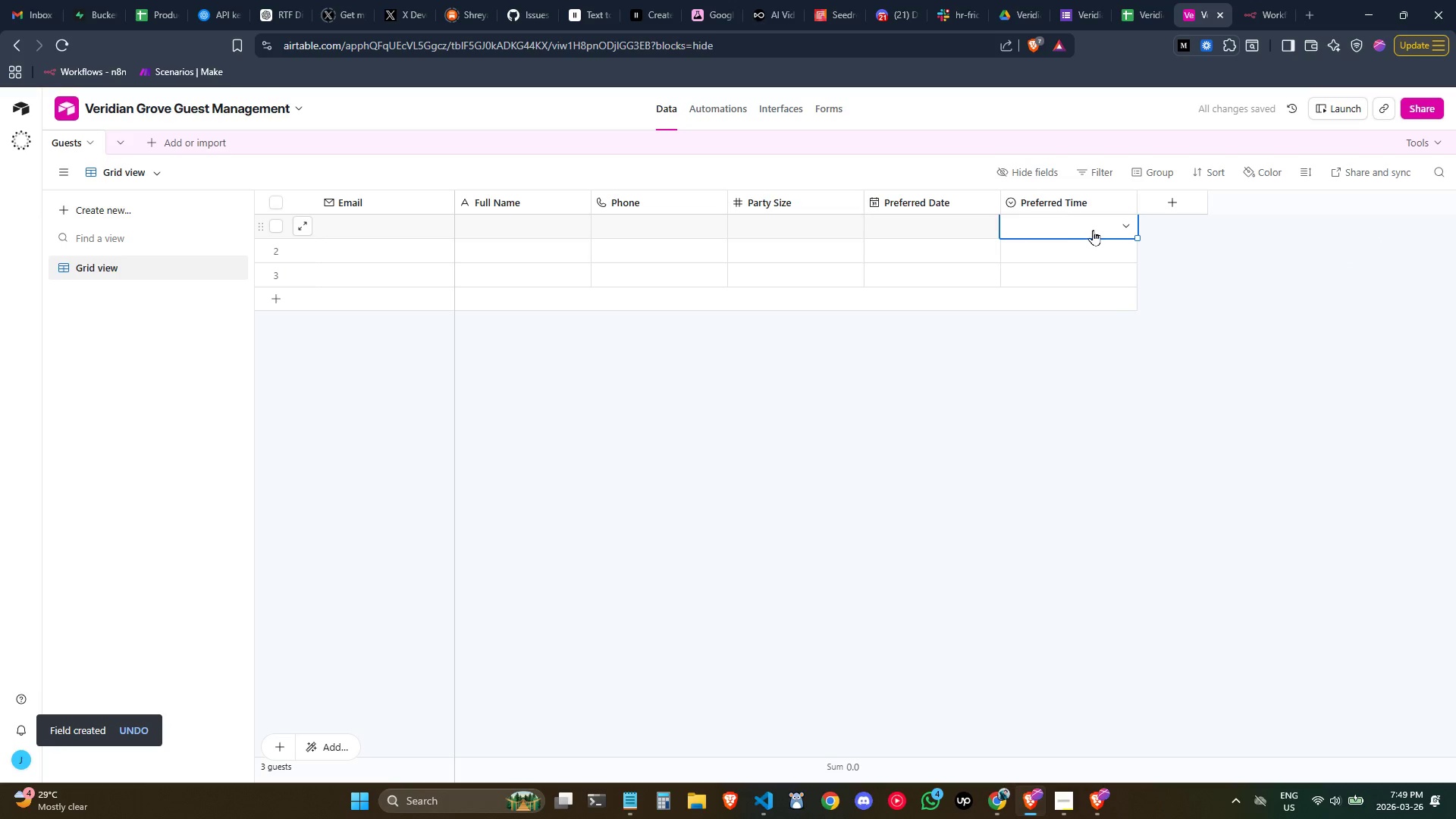 
left_click([1123, 224])
 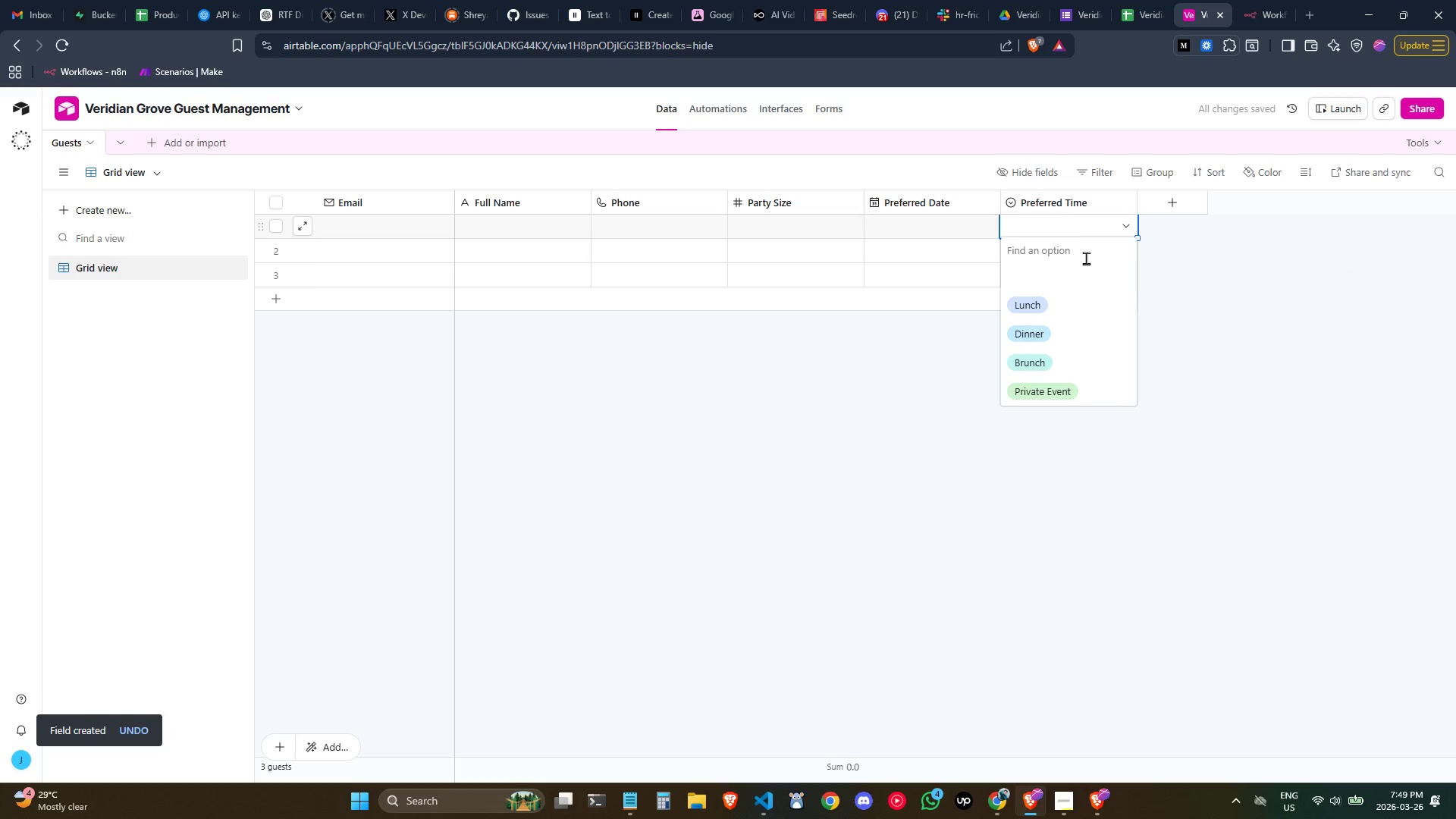 
left_click([1078, 265])
 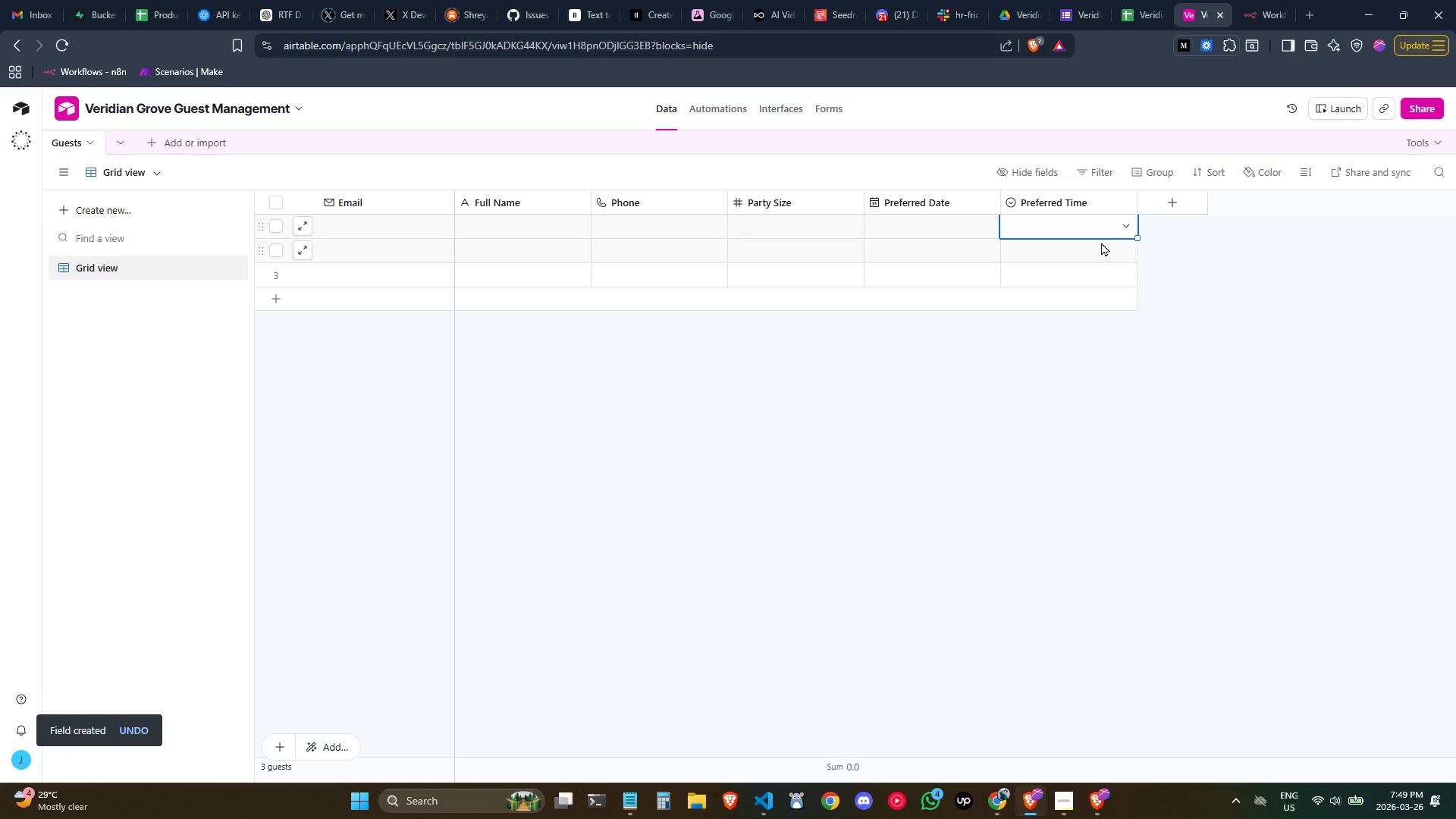 
mouse_move([1138, 223])
 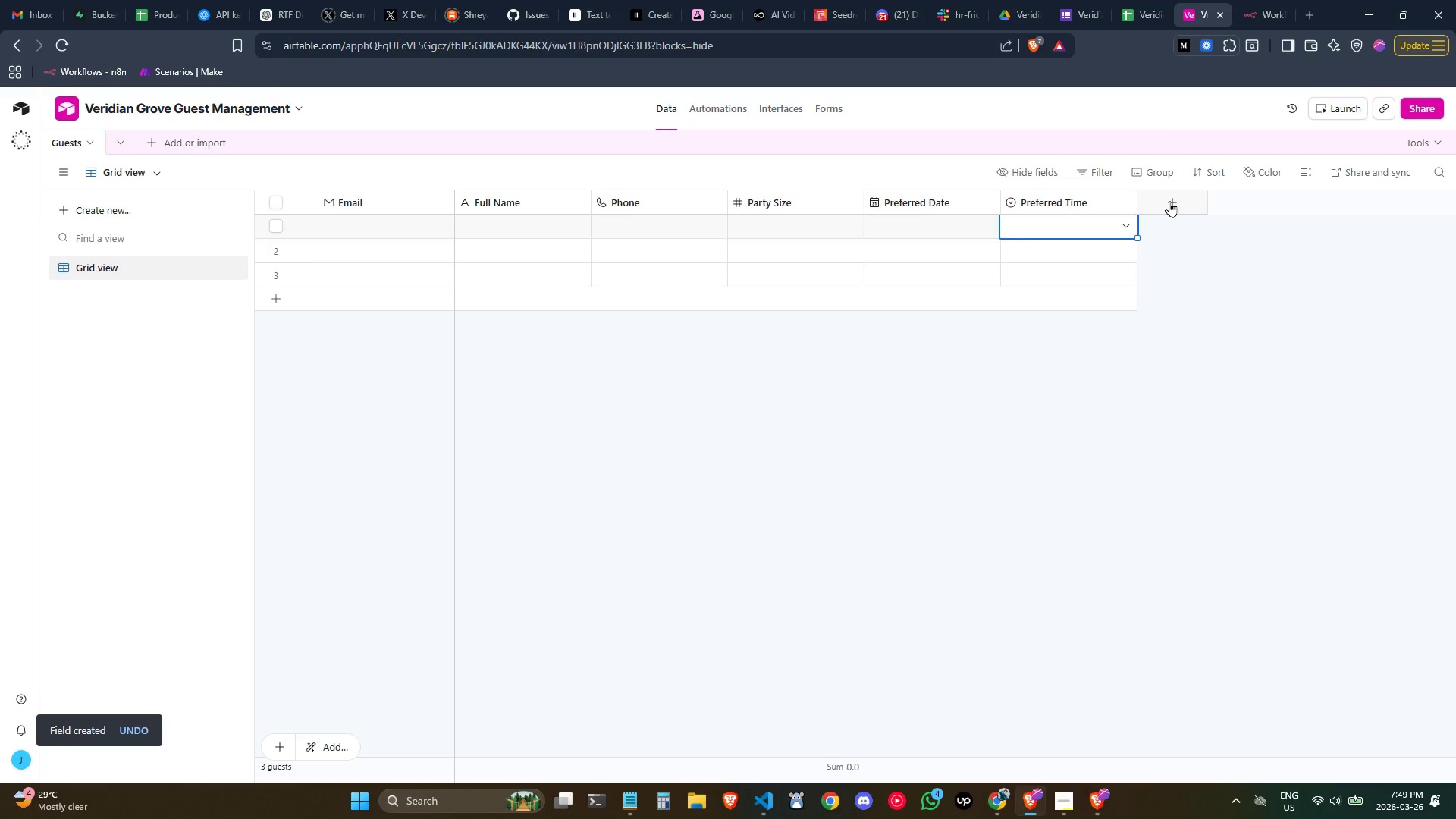 
left_click([1169, 201])
 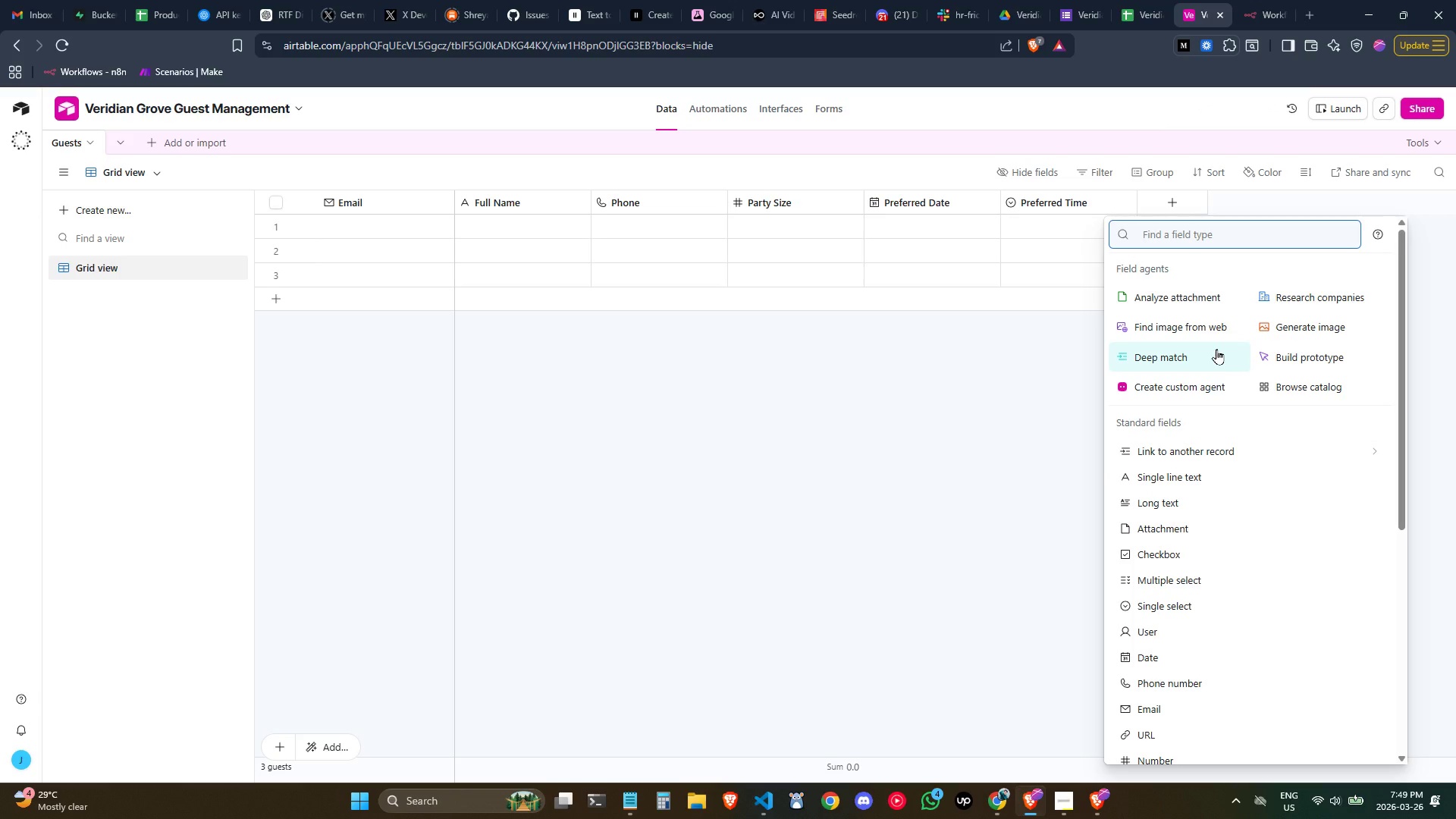 
type(Dietar)
 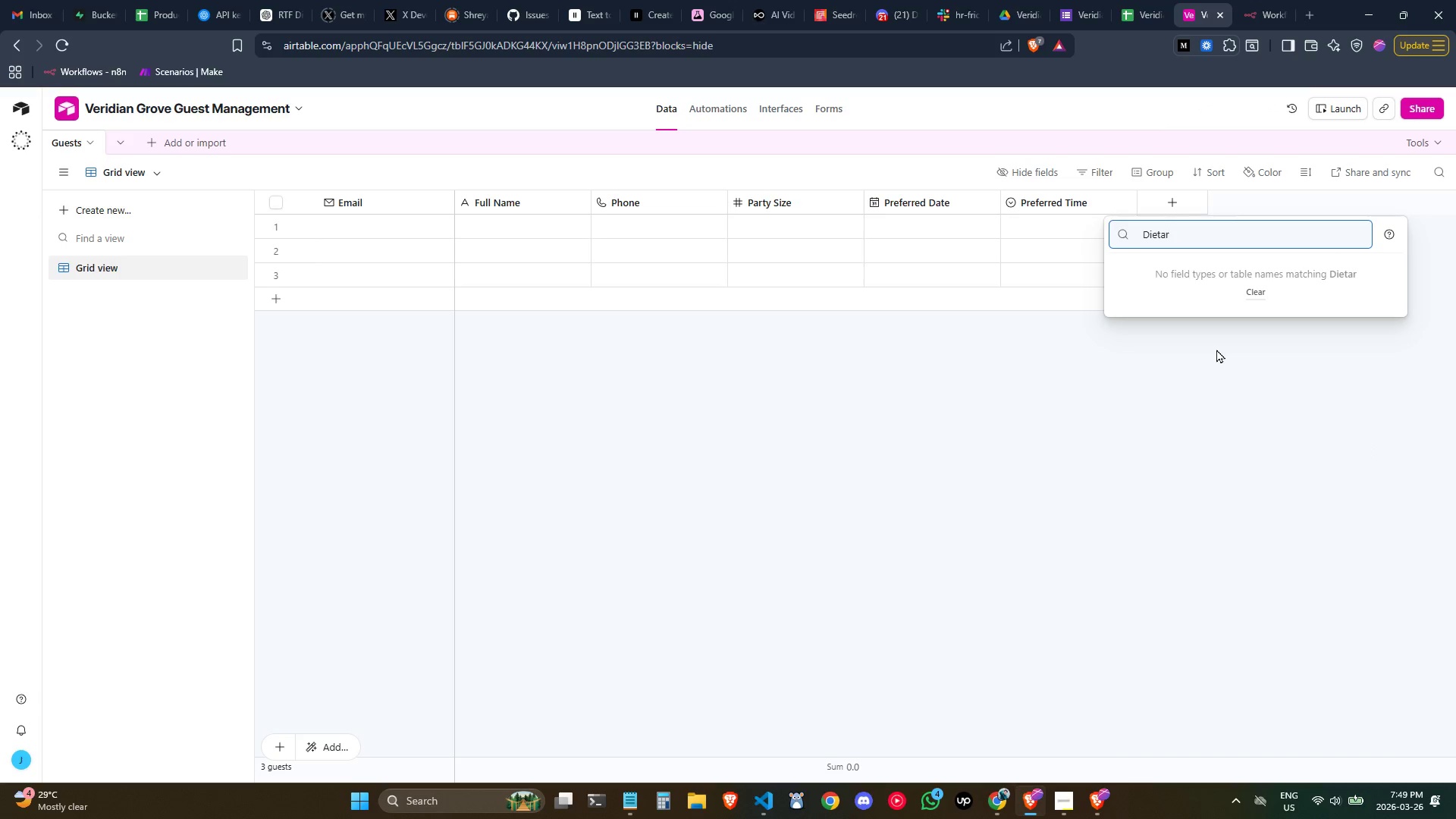 
key(Control+ControlLeft)
 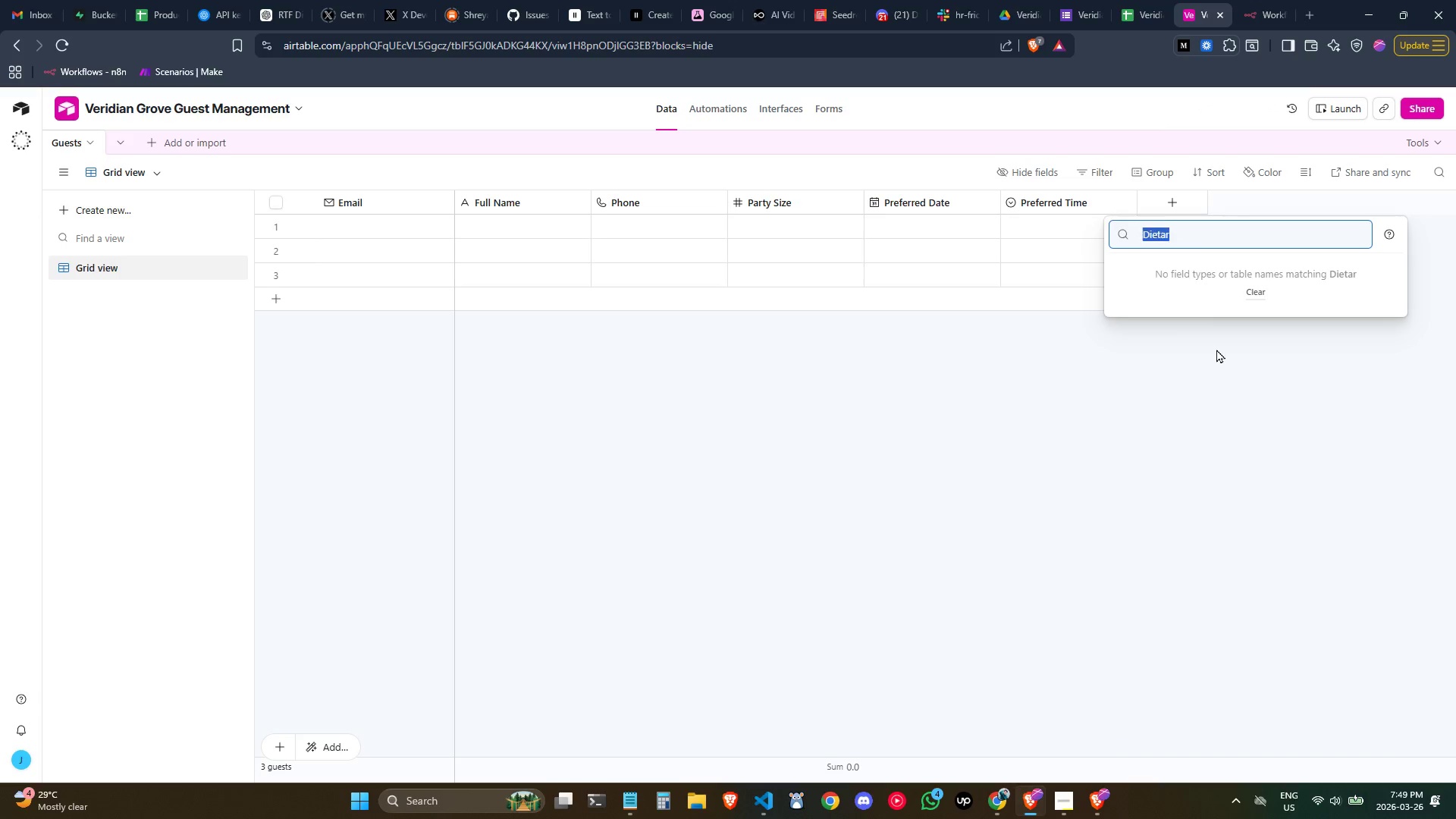 
key(Control+A)
 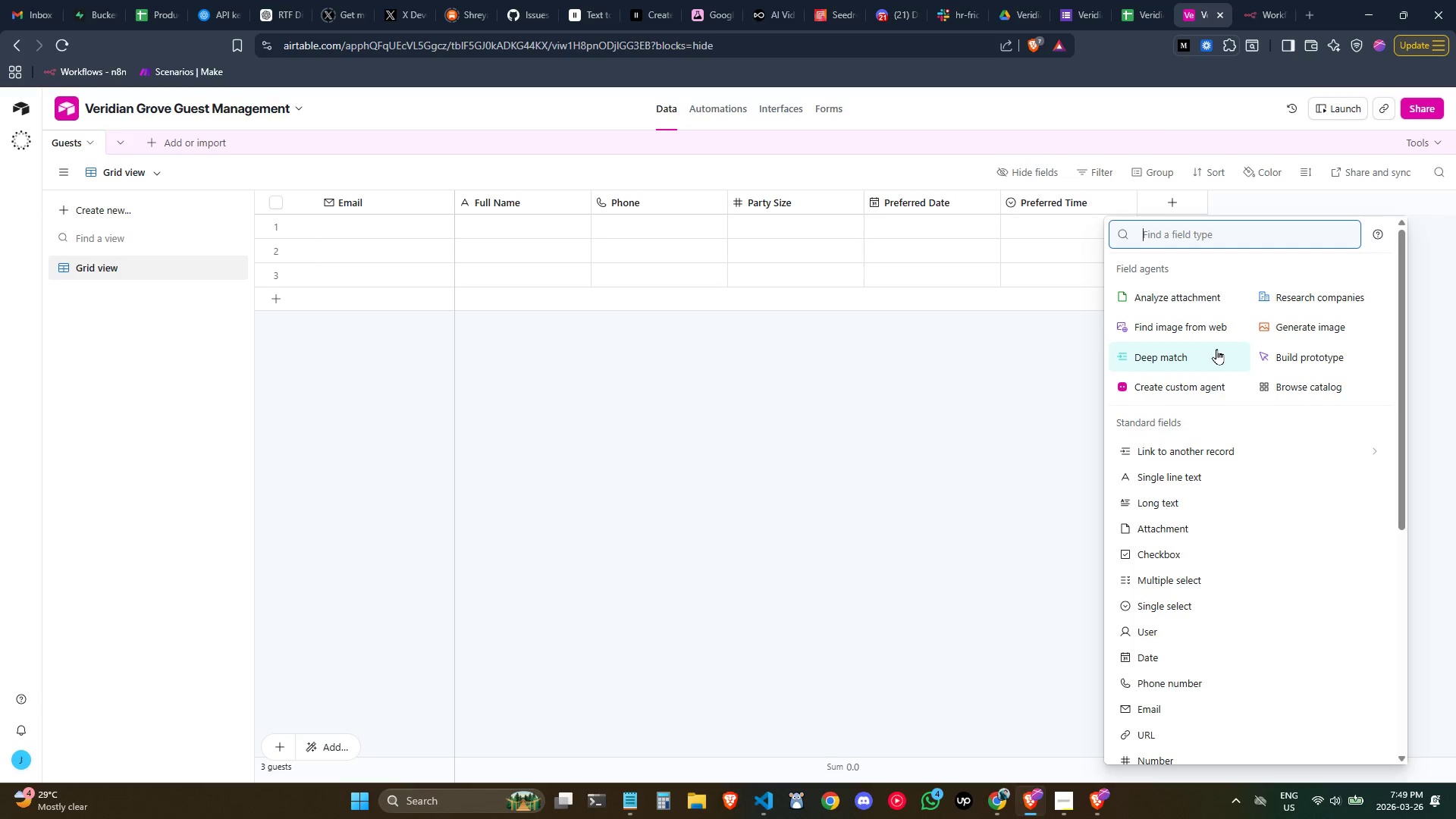 
key(Backspace)
type(long)
 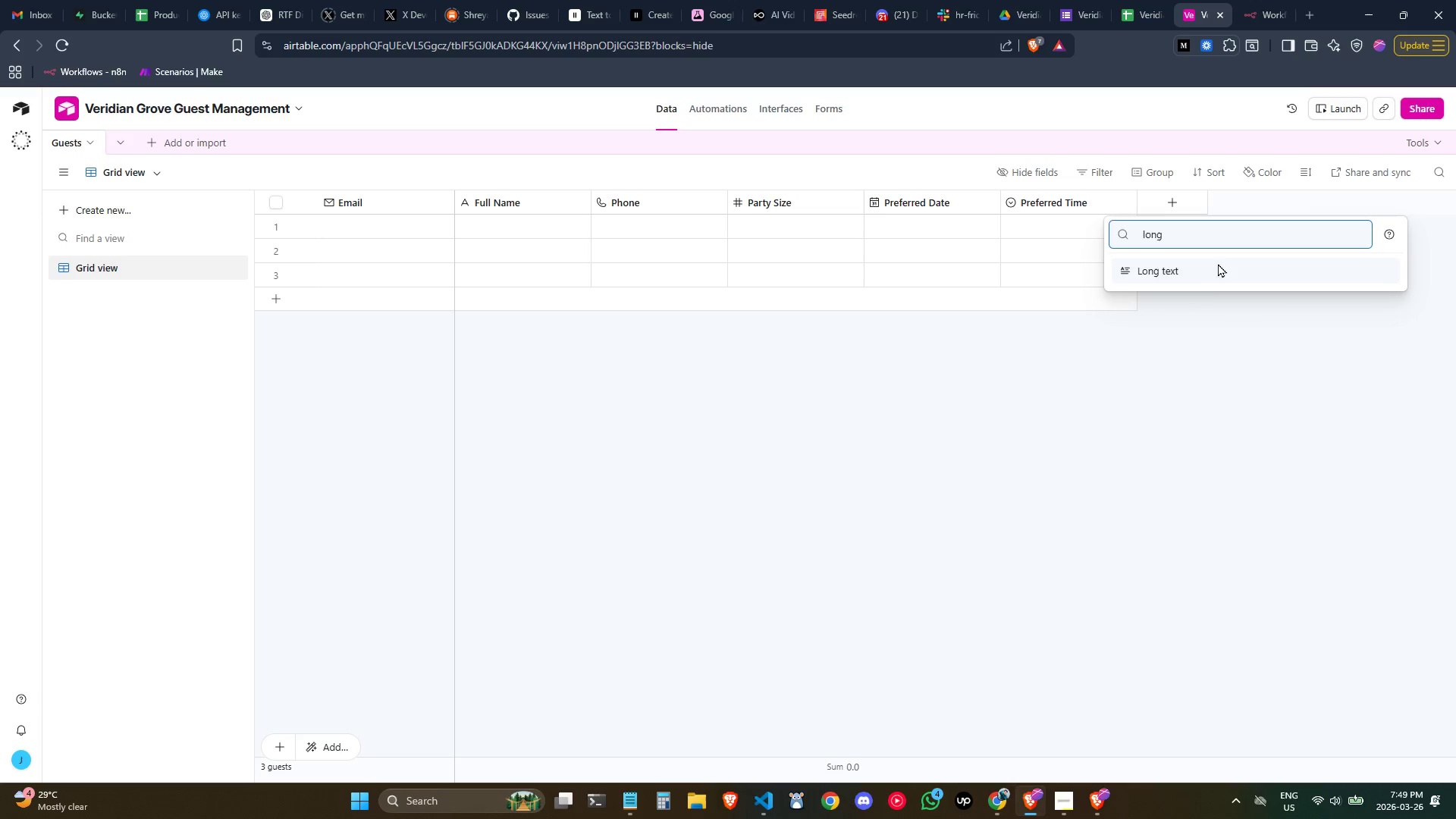 
left_click([1210, 280])
 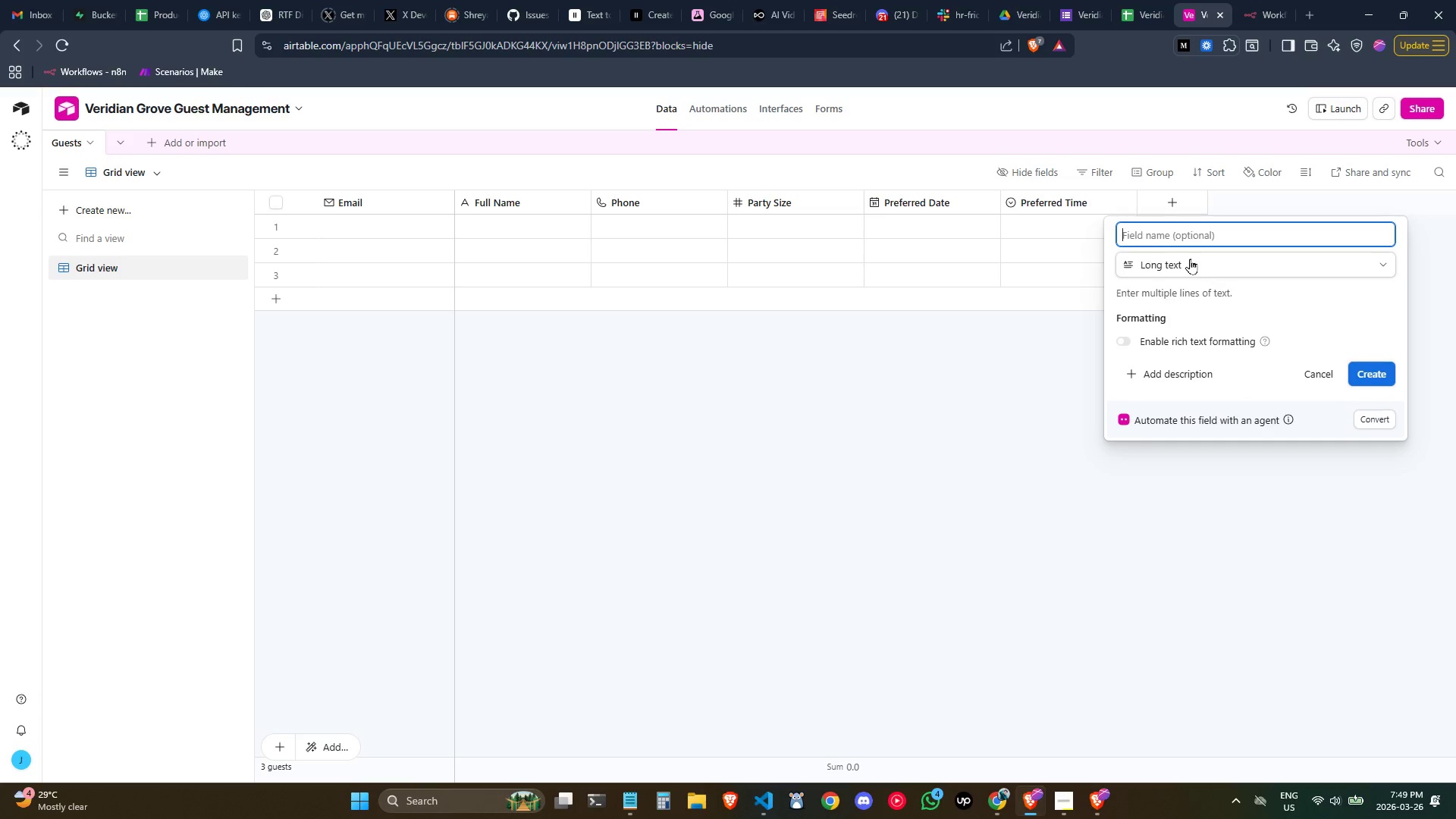 
type(Dietary Restrictions)
 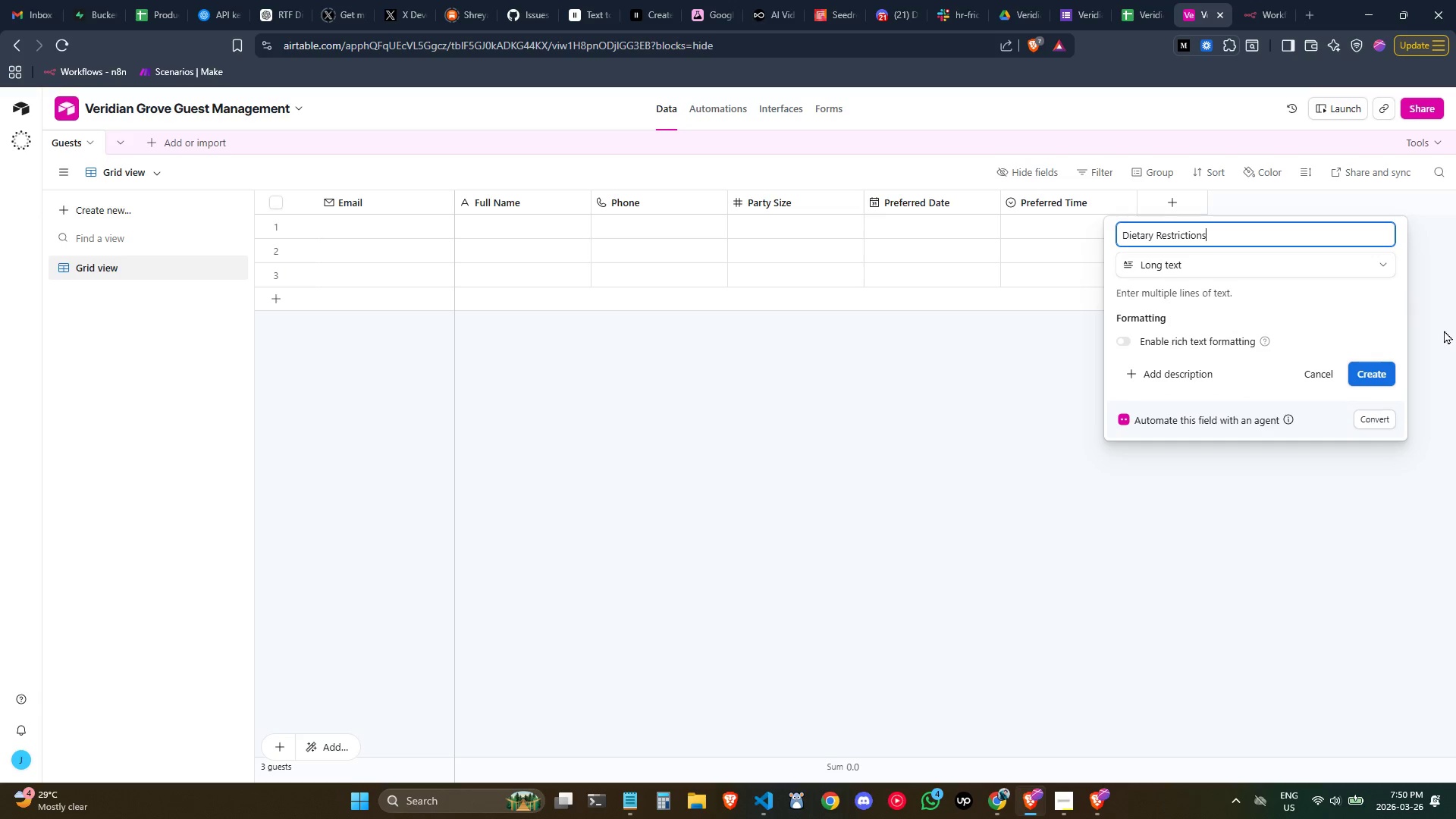 
left_click([1367, 368])
 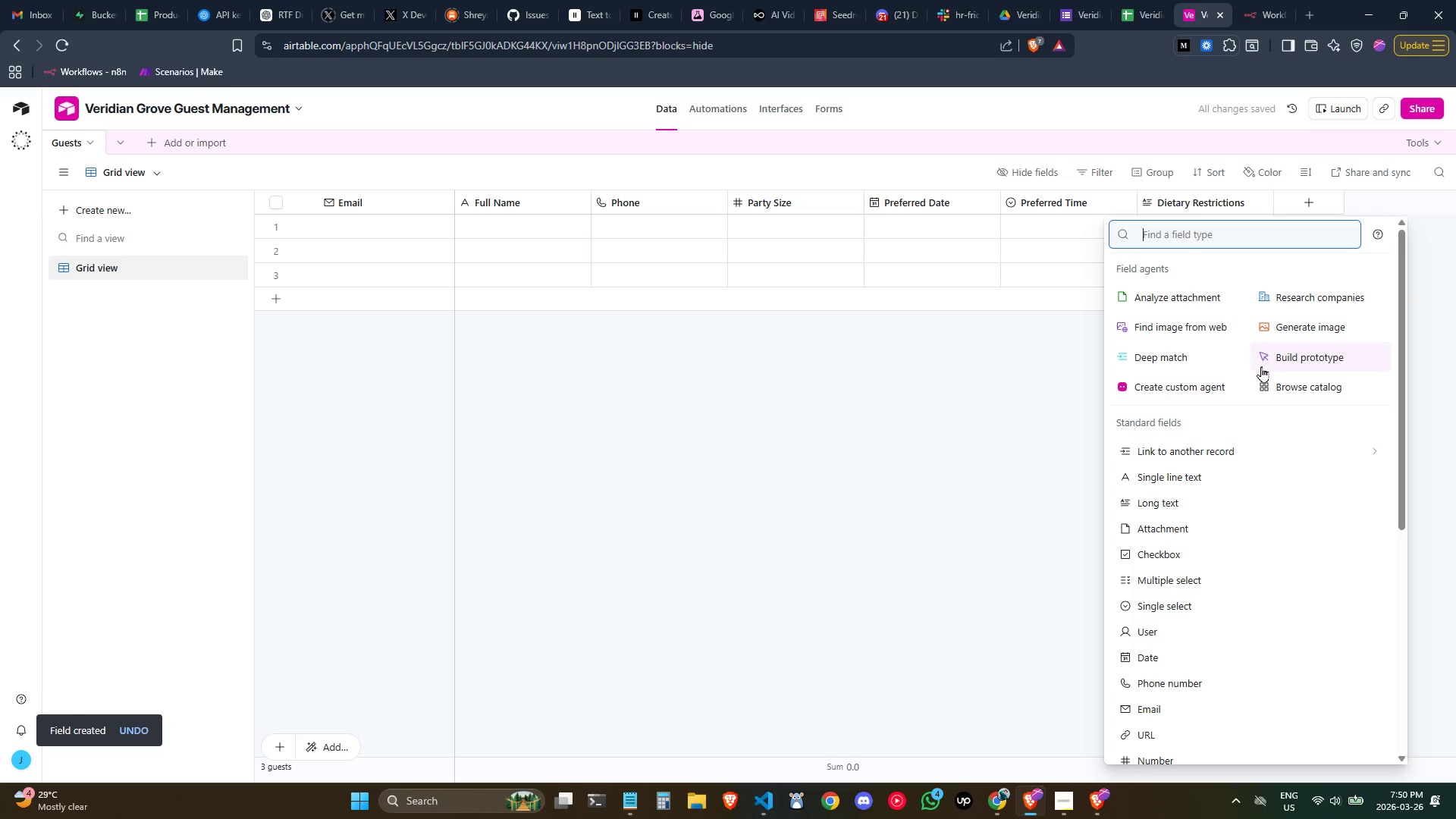 
wait(5.16)
 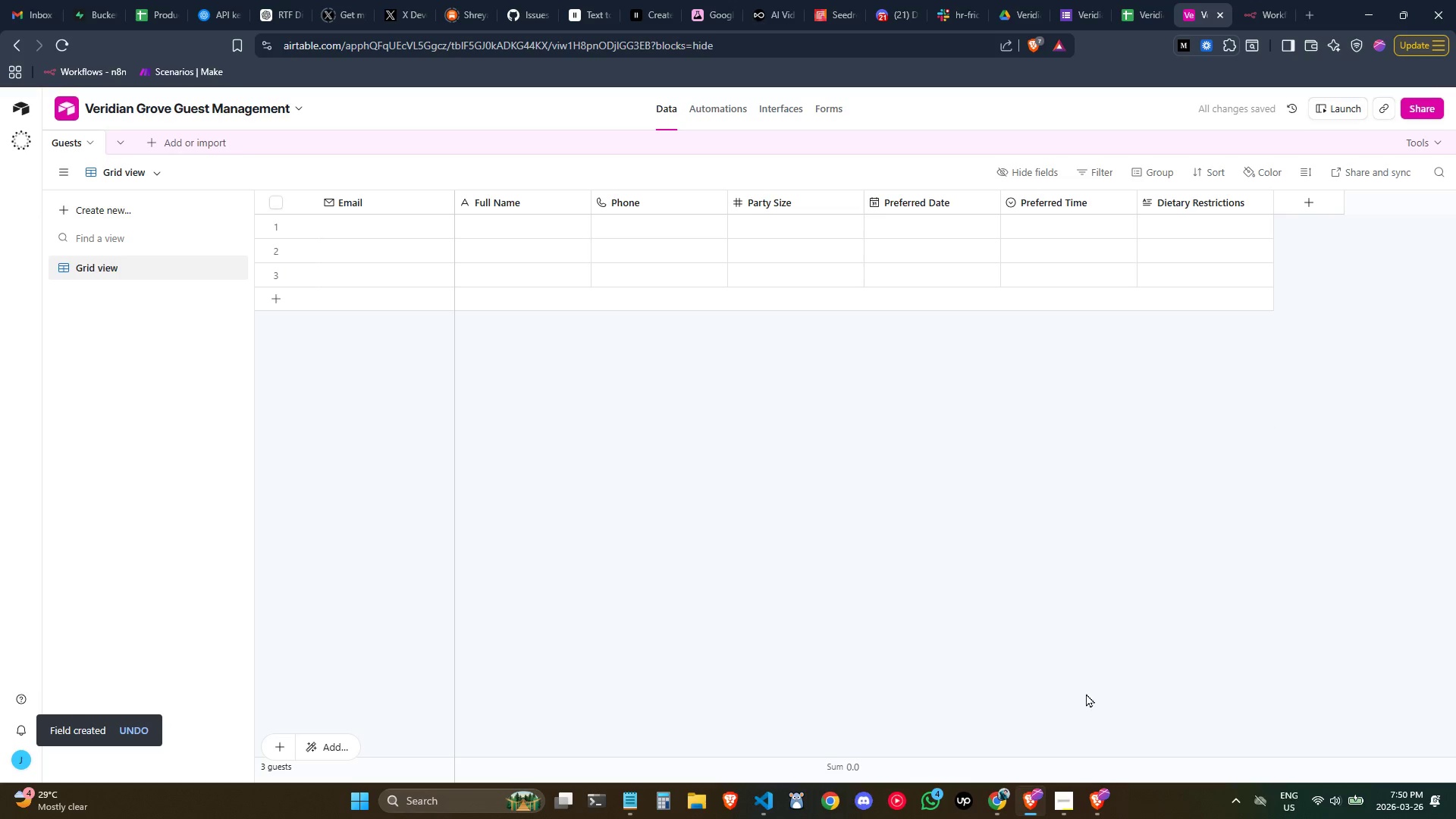 
type(Food Al)
key(Backspace)
key(Backspace)
key(Backspace)
 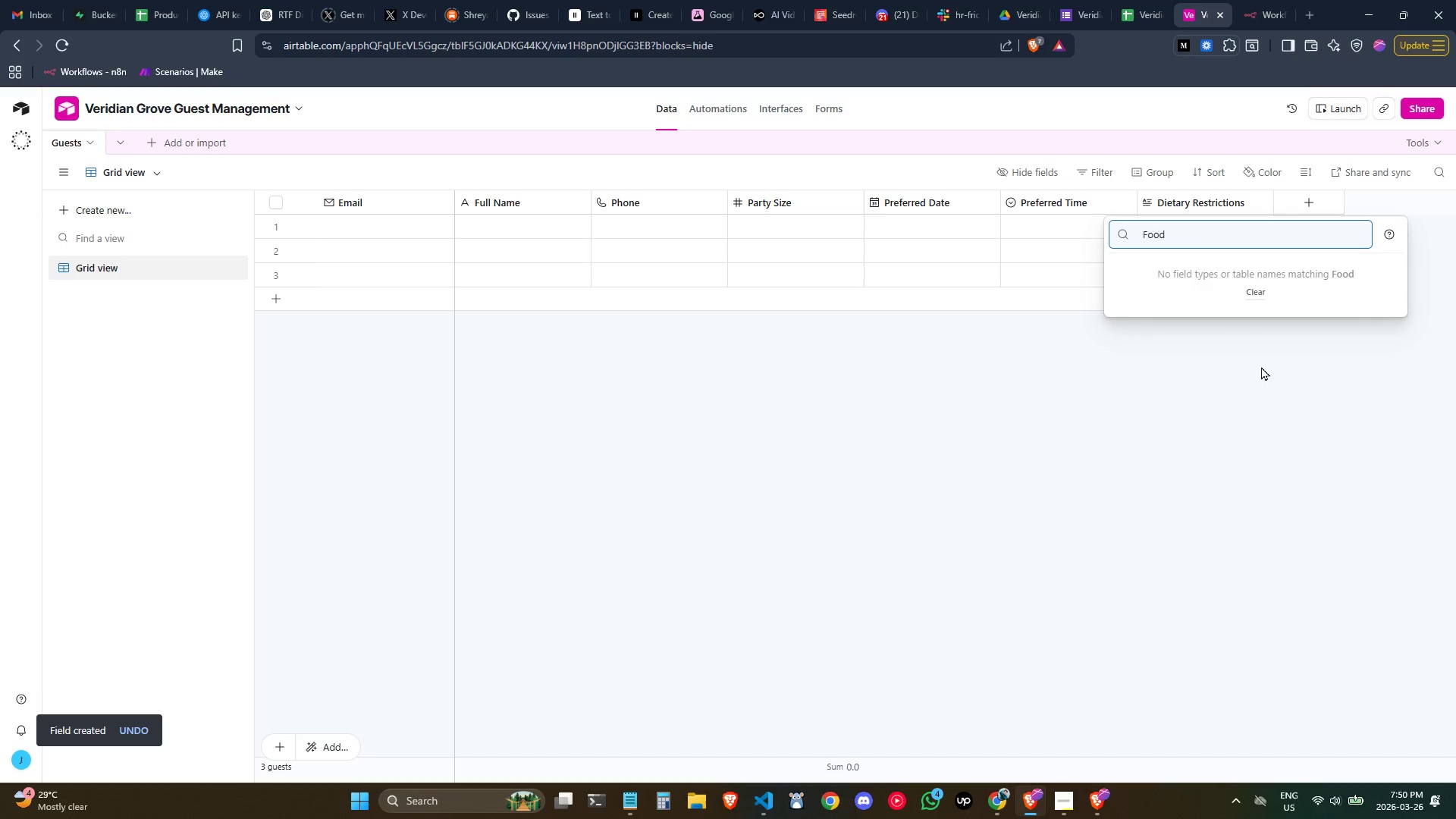 
key(Control+Backspace)
 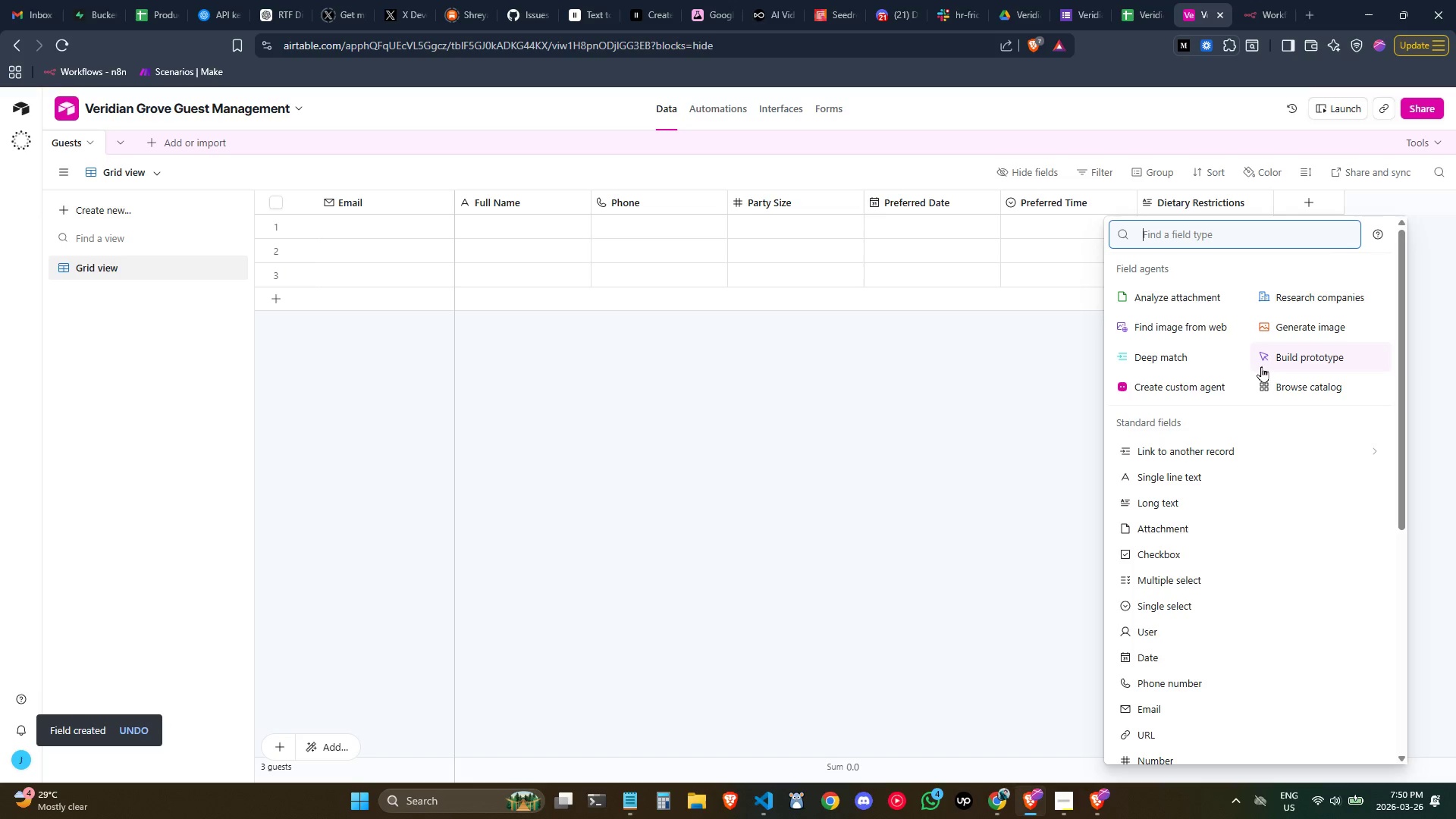 
key(Control+Backspace)
 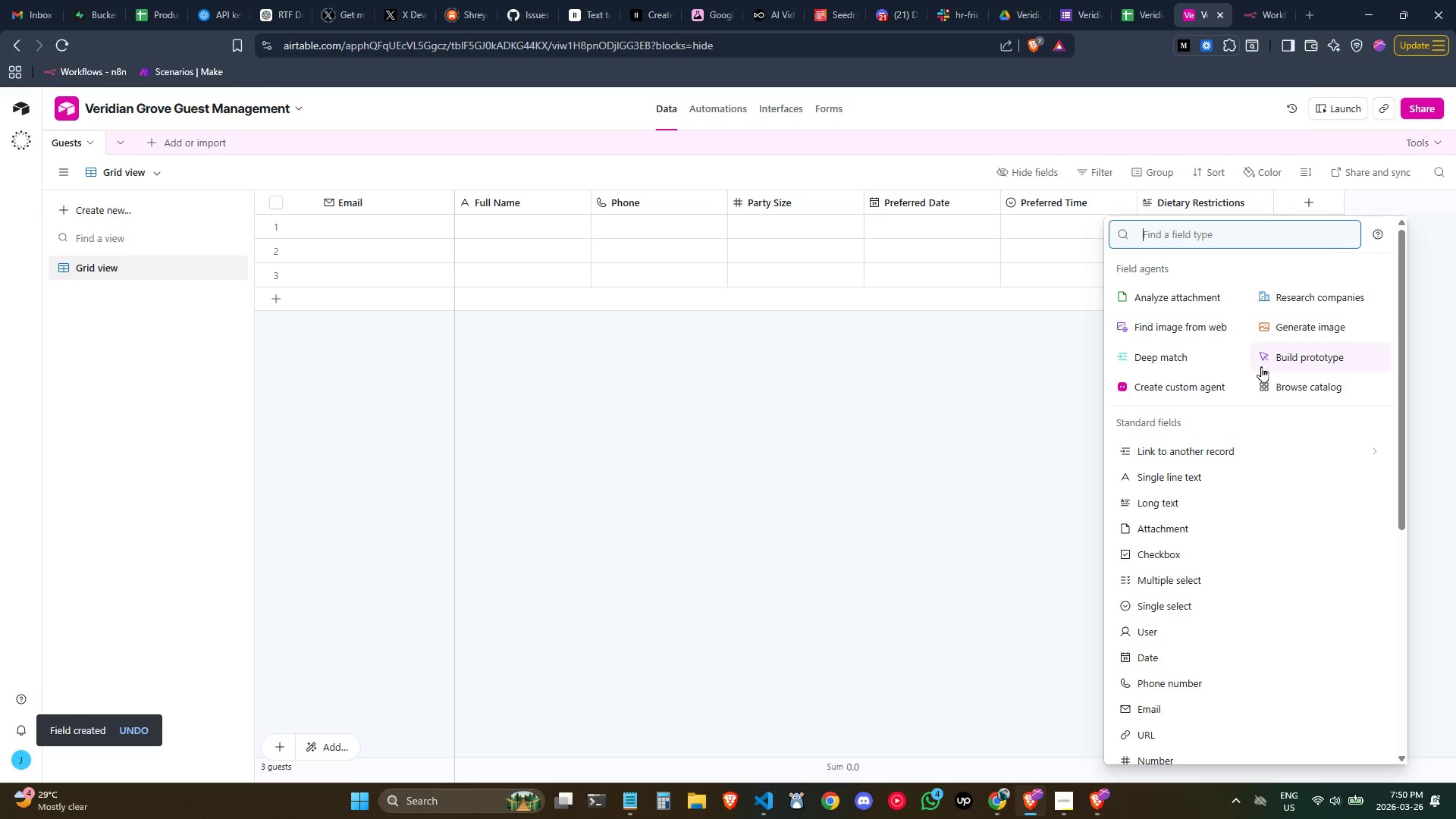 
key(Control+Backspace)
 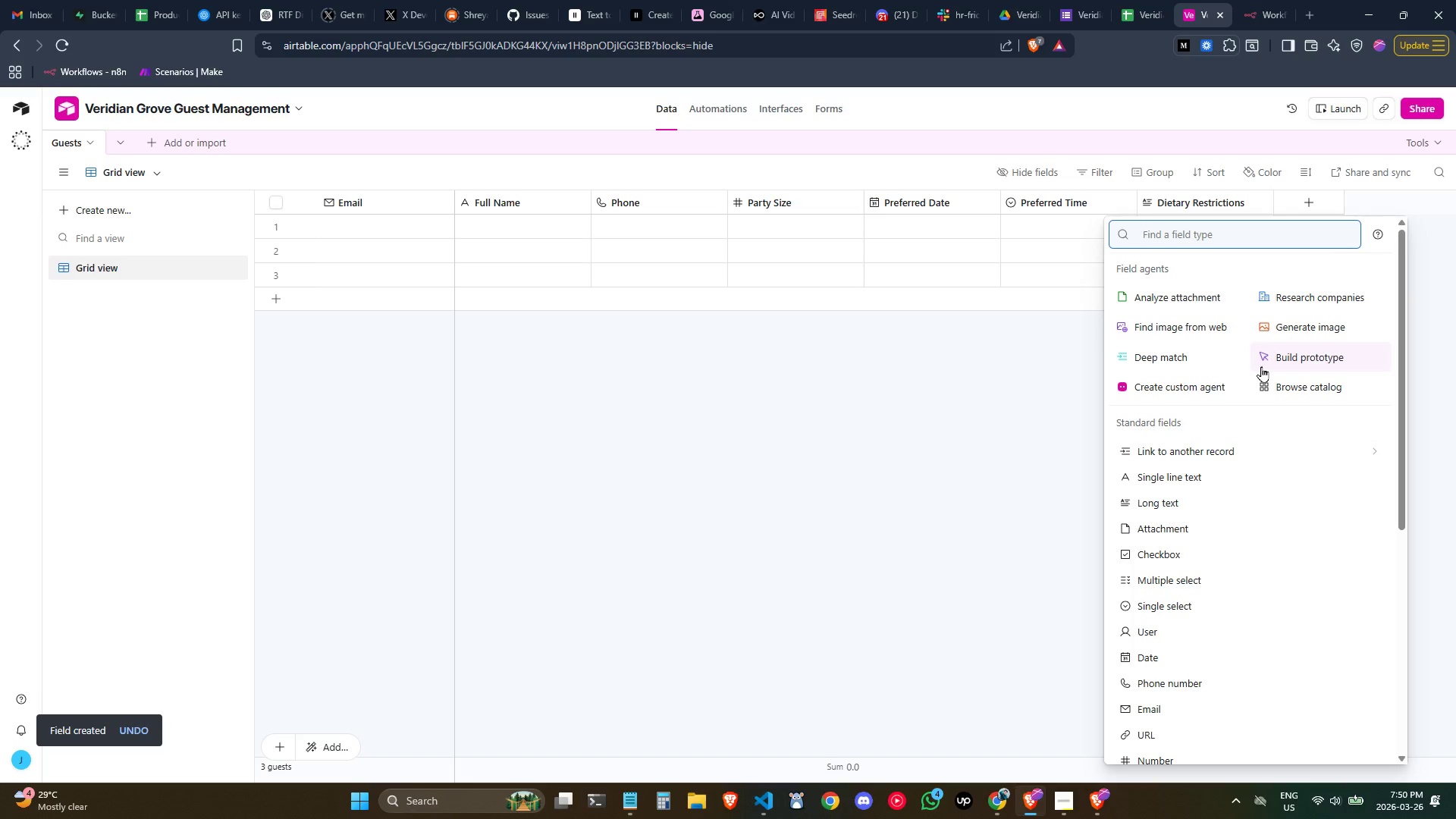 
key(Control+Backspace)
 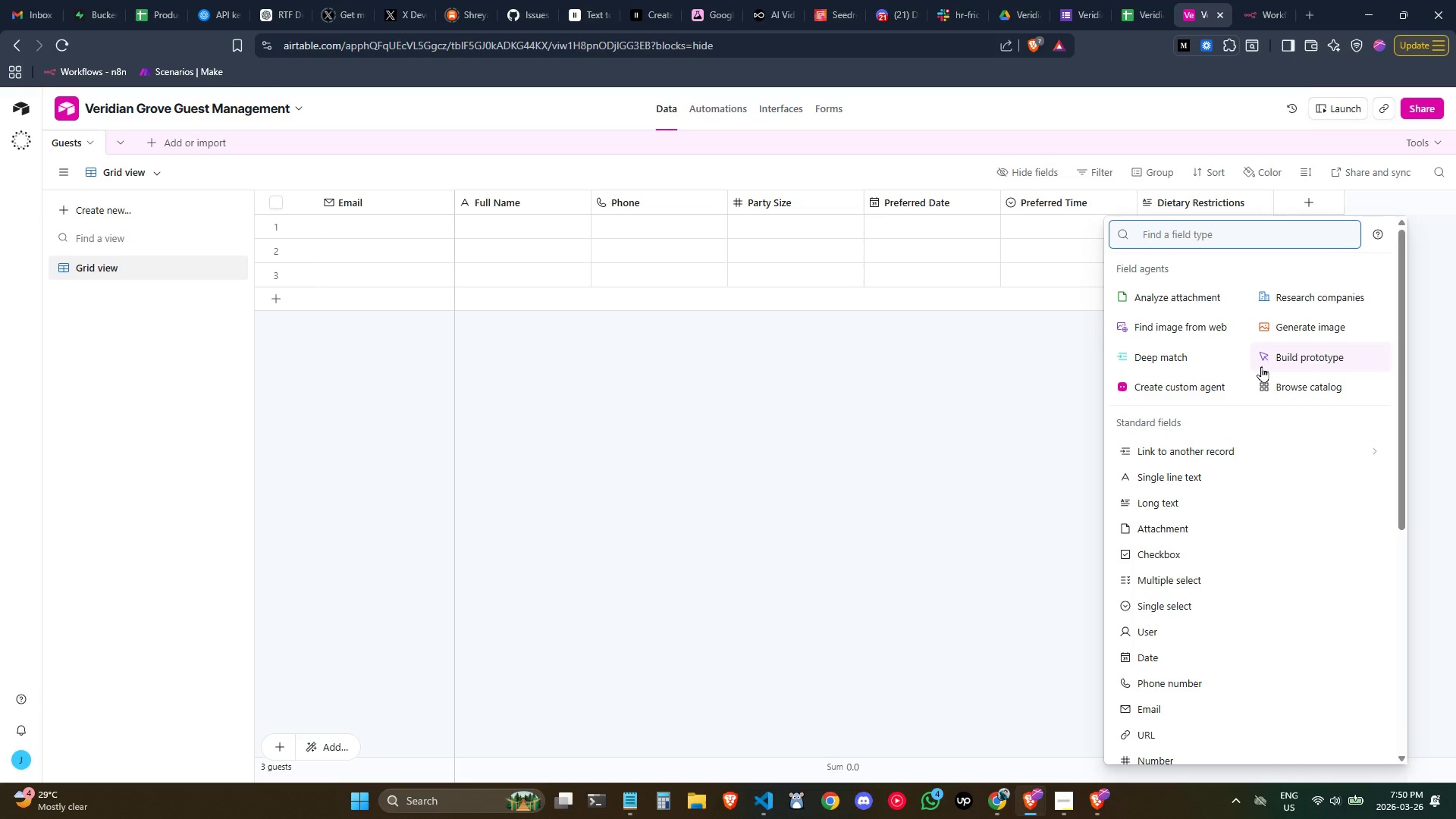 
type(long)
 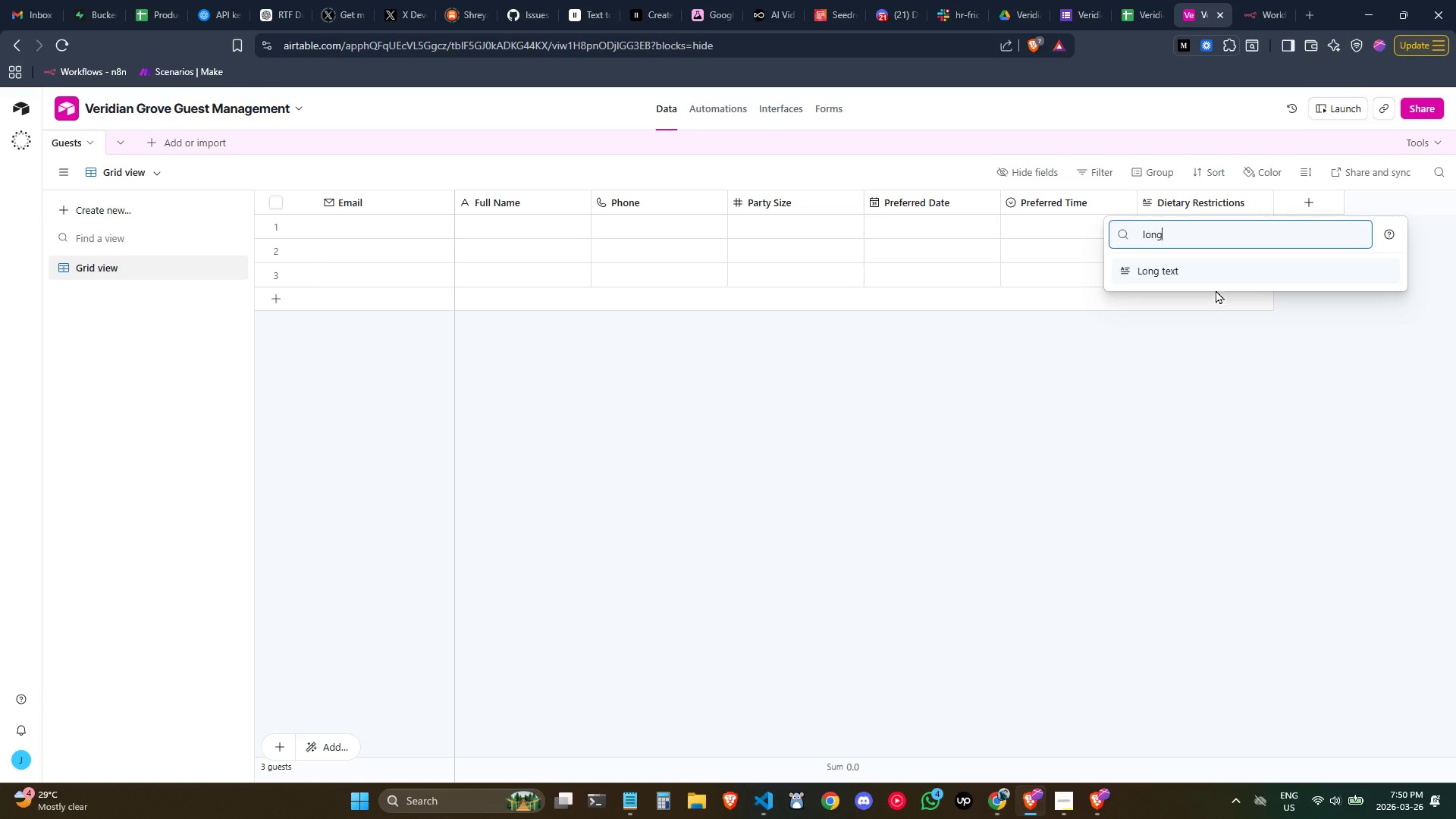 
left_click([1213, 280])
 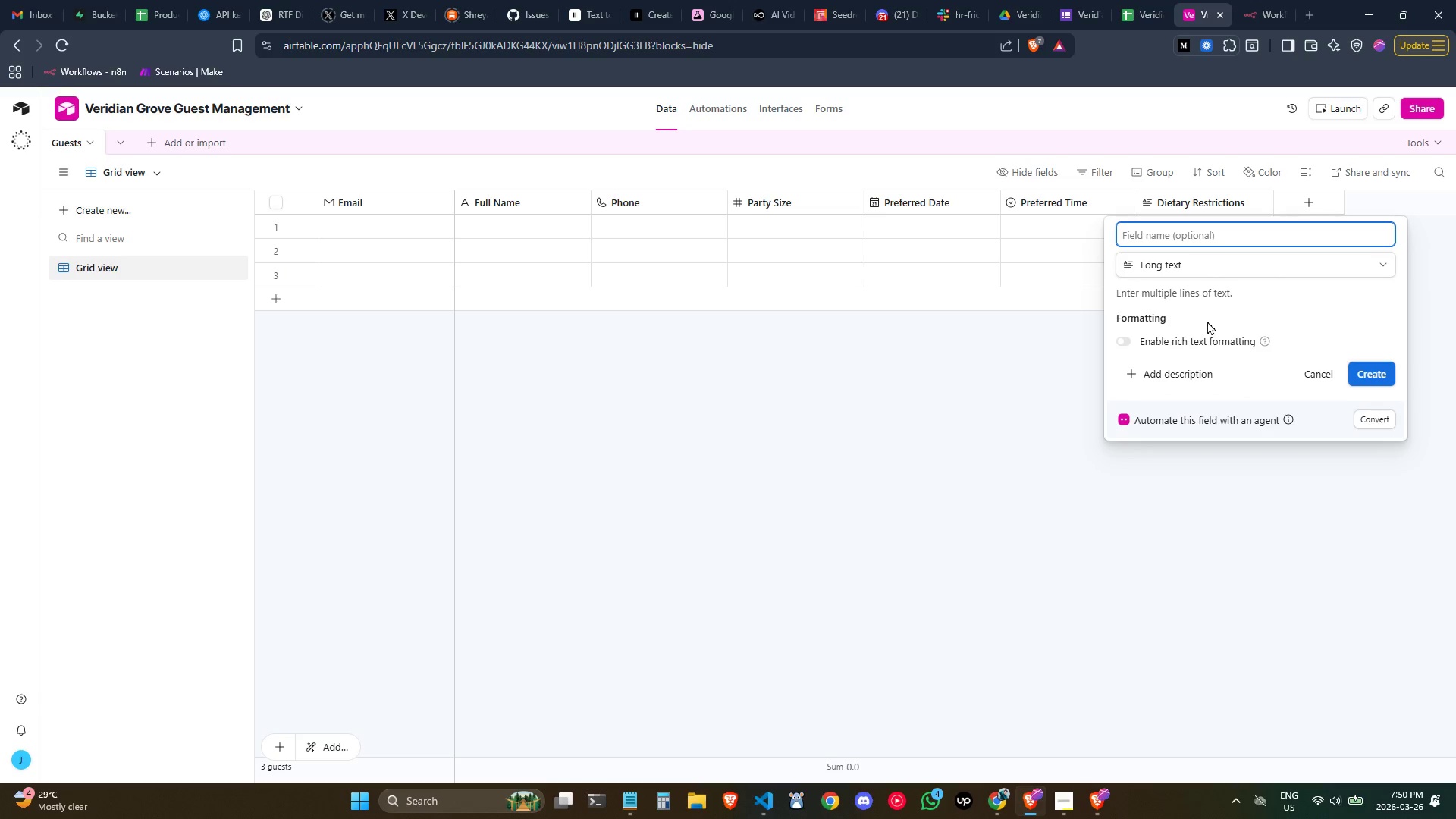 
type(Food Alergies)
 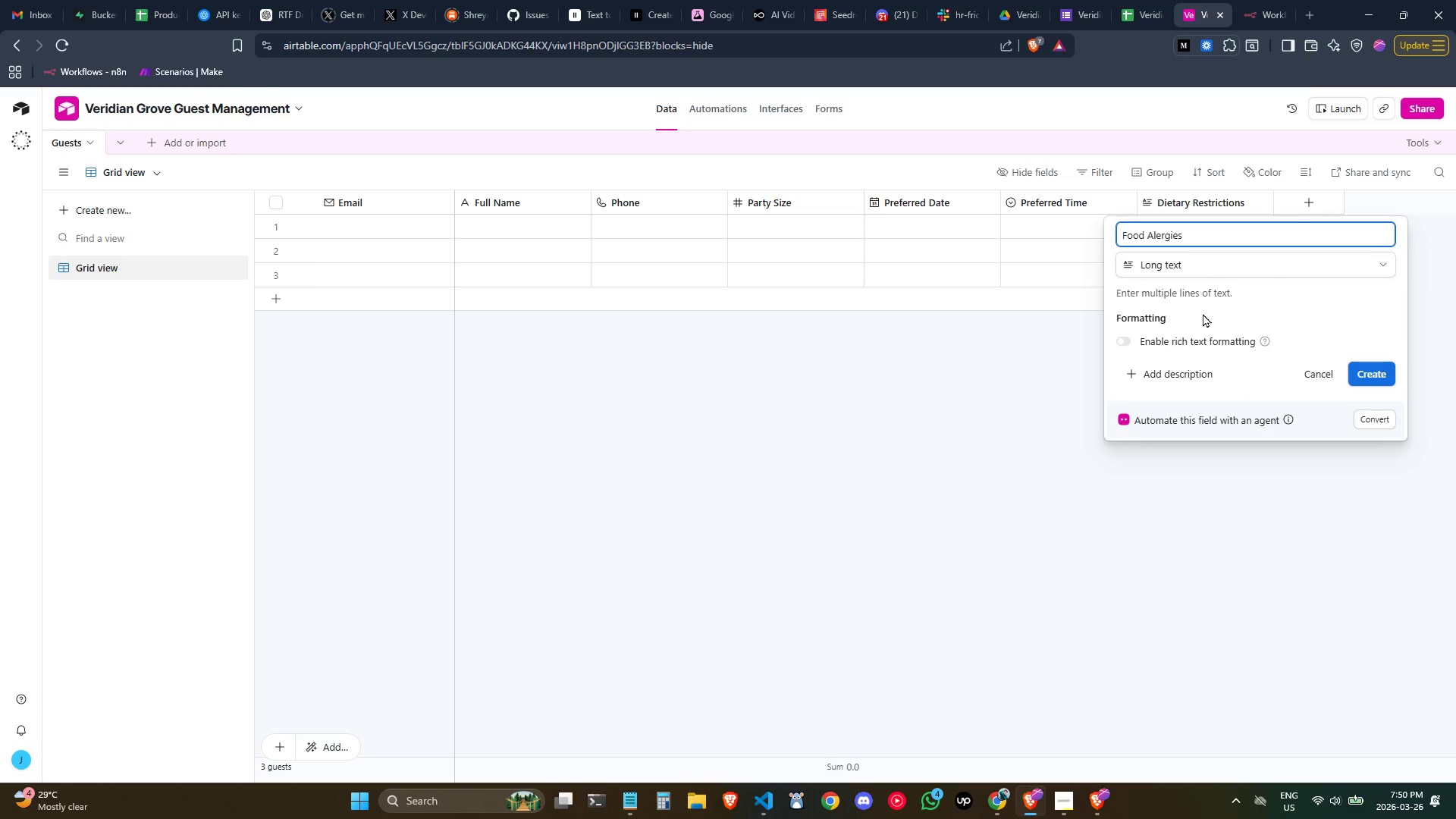 
key(ArrowLeft)
 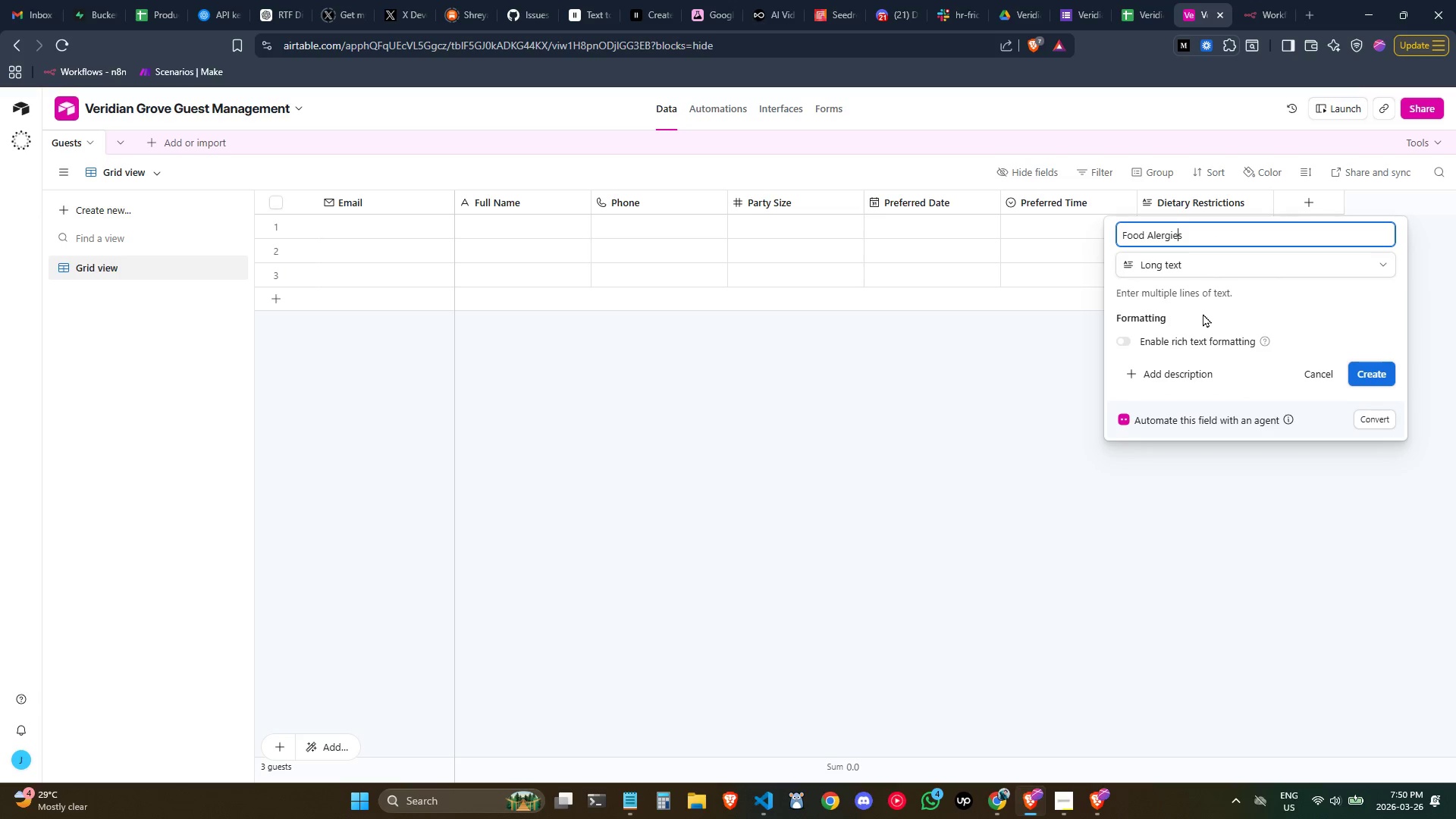 
key(ArrowLeft)
 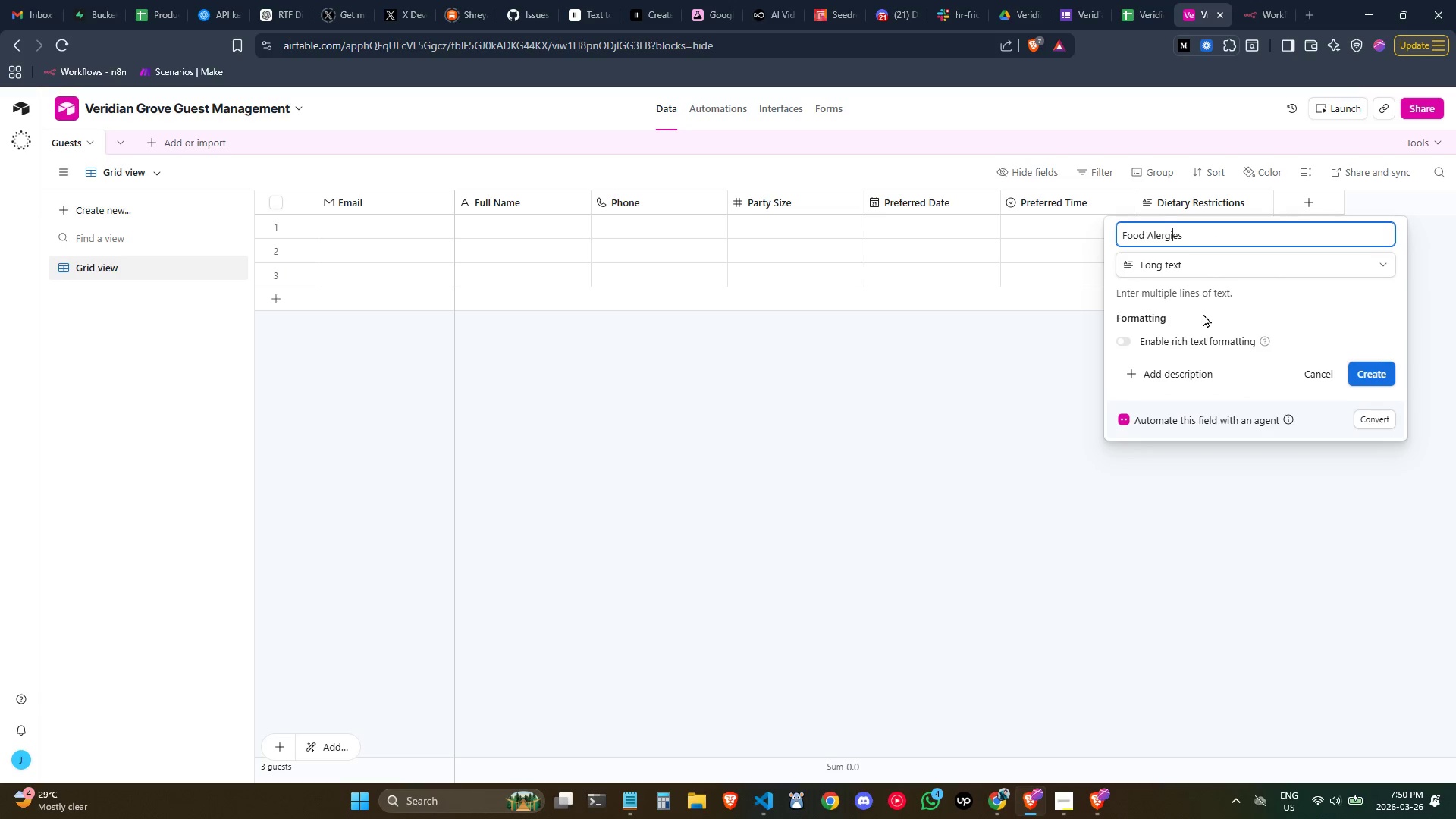 
key(ArrowLeft)
 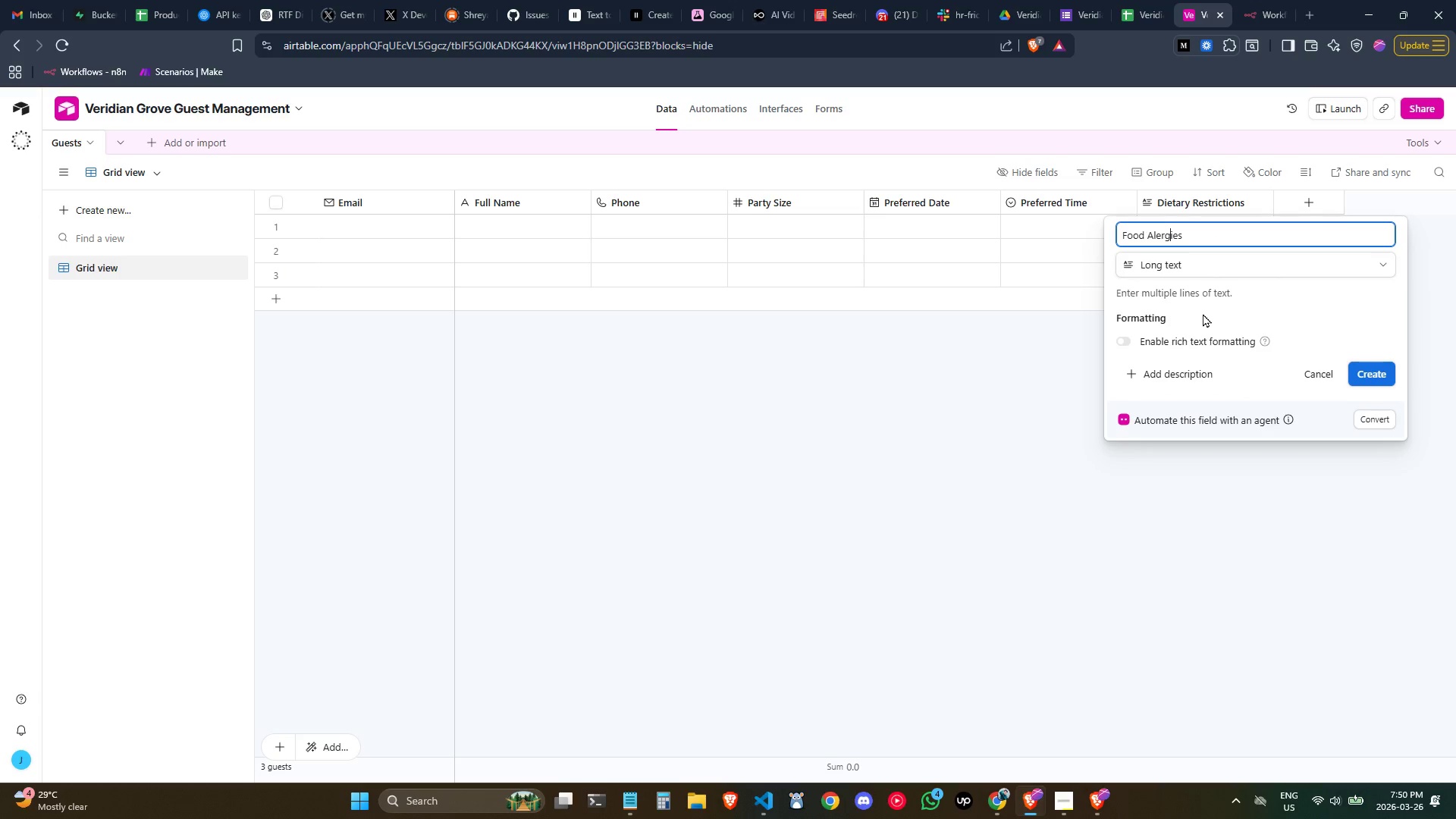 
key(ArrowLeft)
 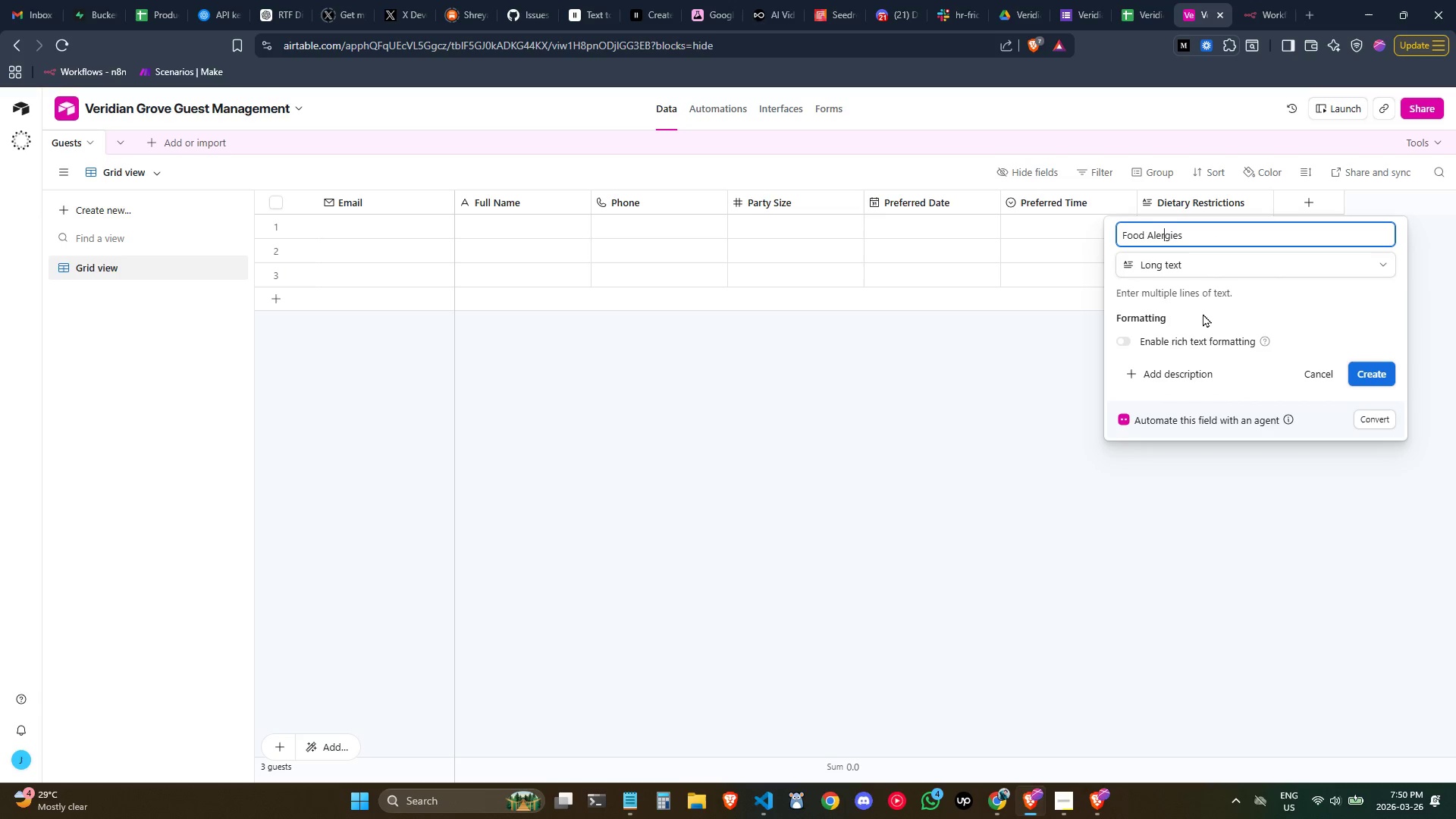 
key(ArrowLeft)
 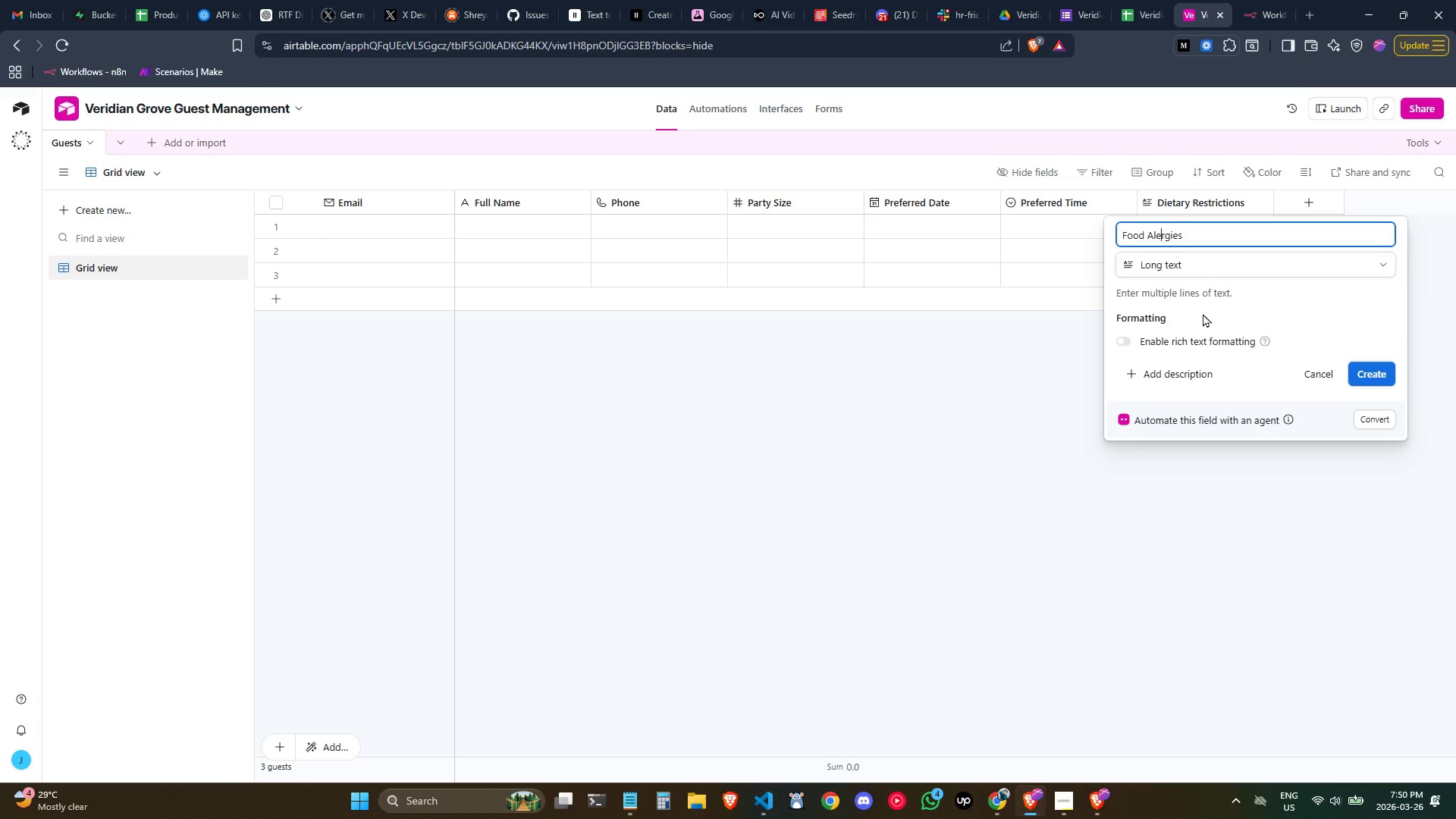 
key(ArrowLeft)
 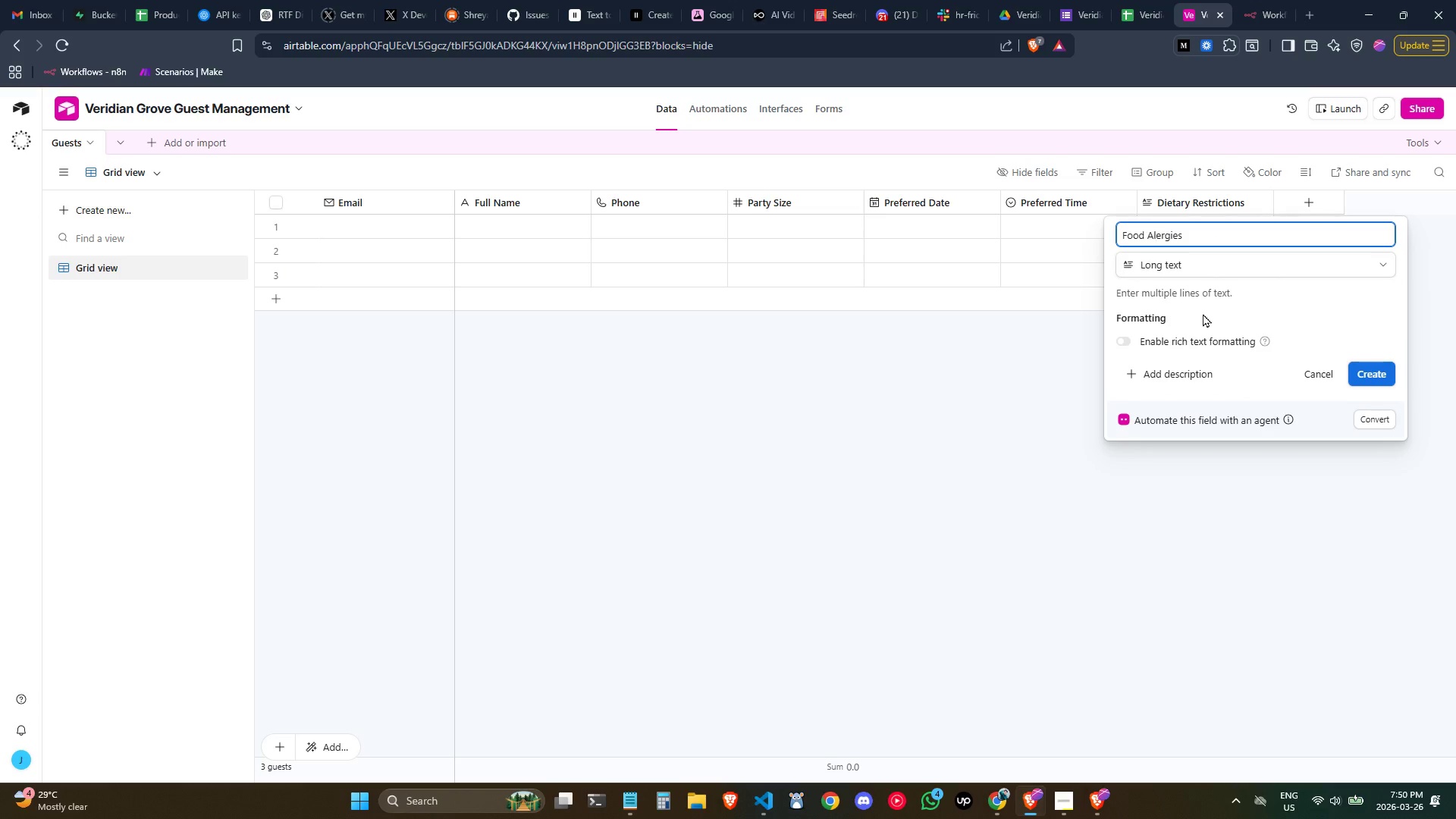 
key(L)
 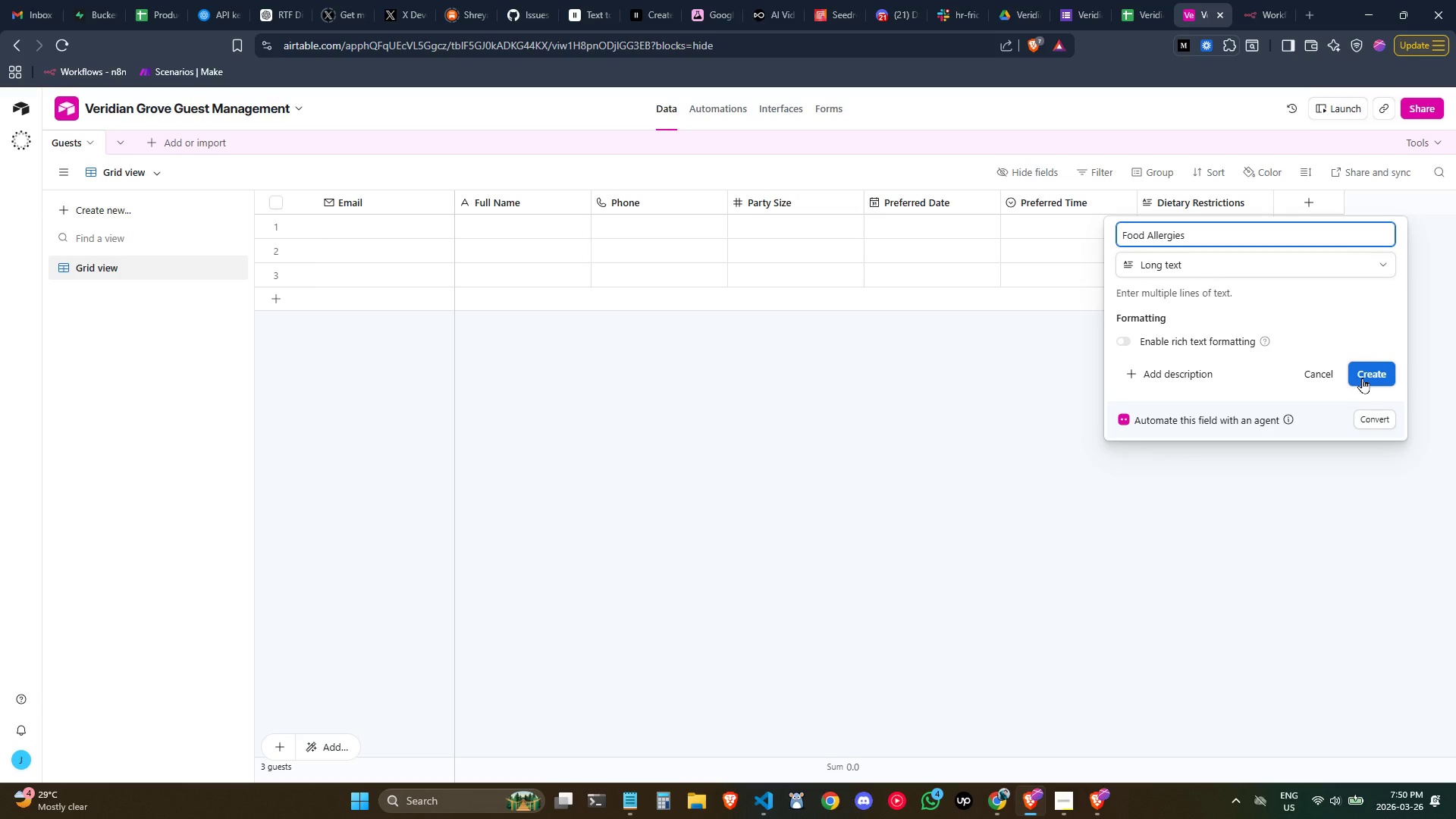 
left_click([1365, 378])
 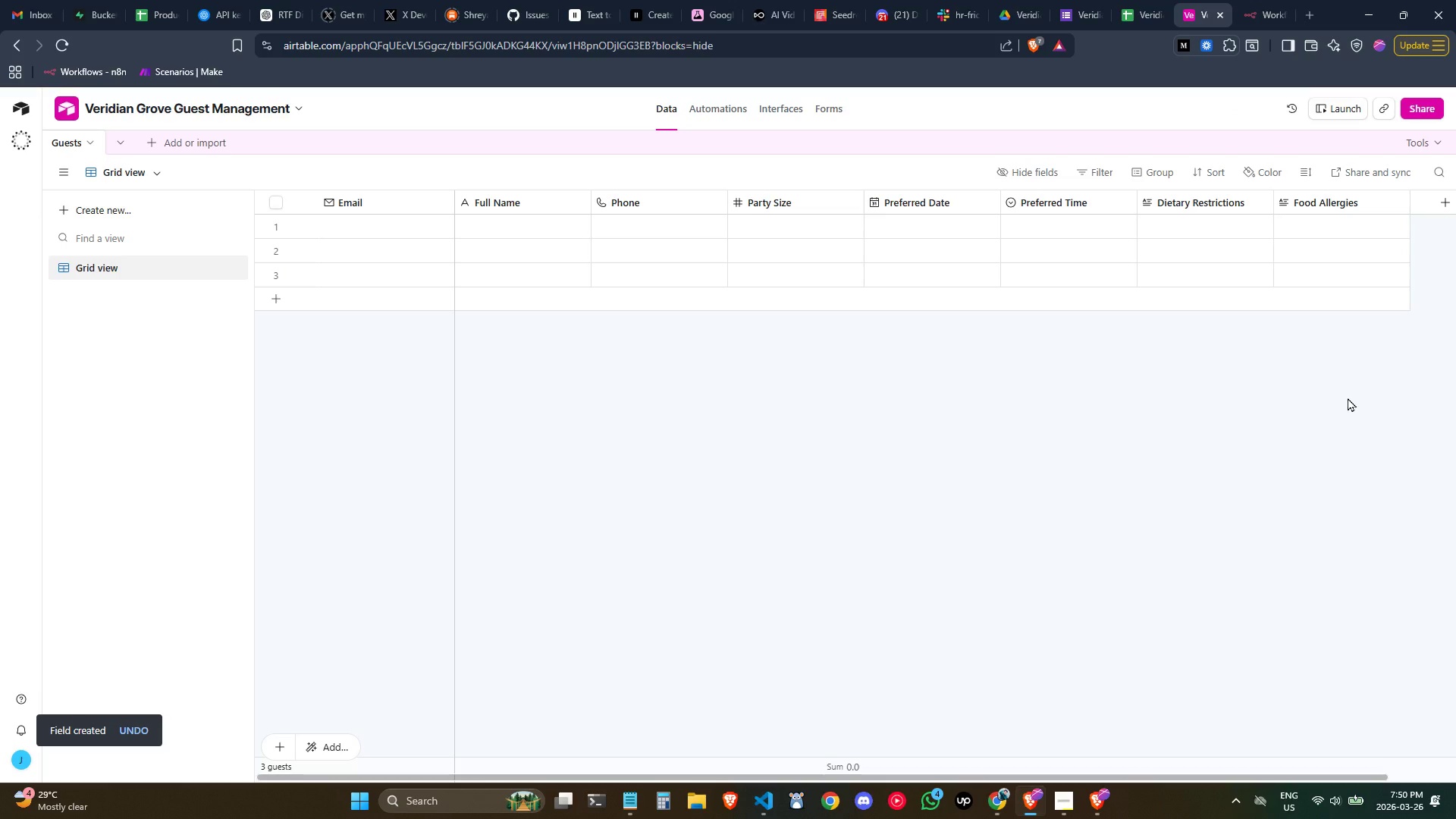 
wait(11.48)
 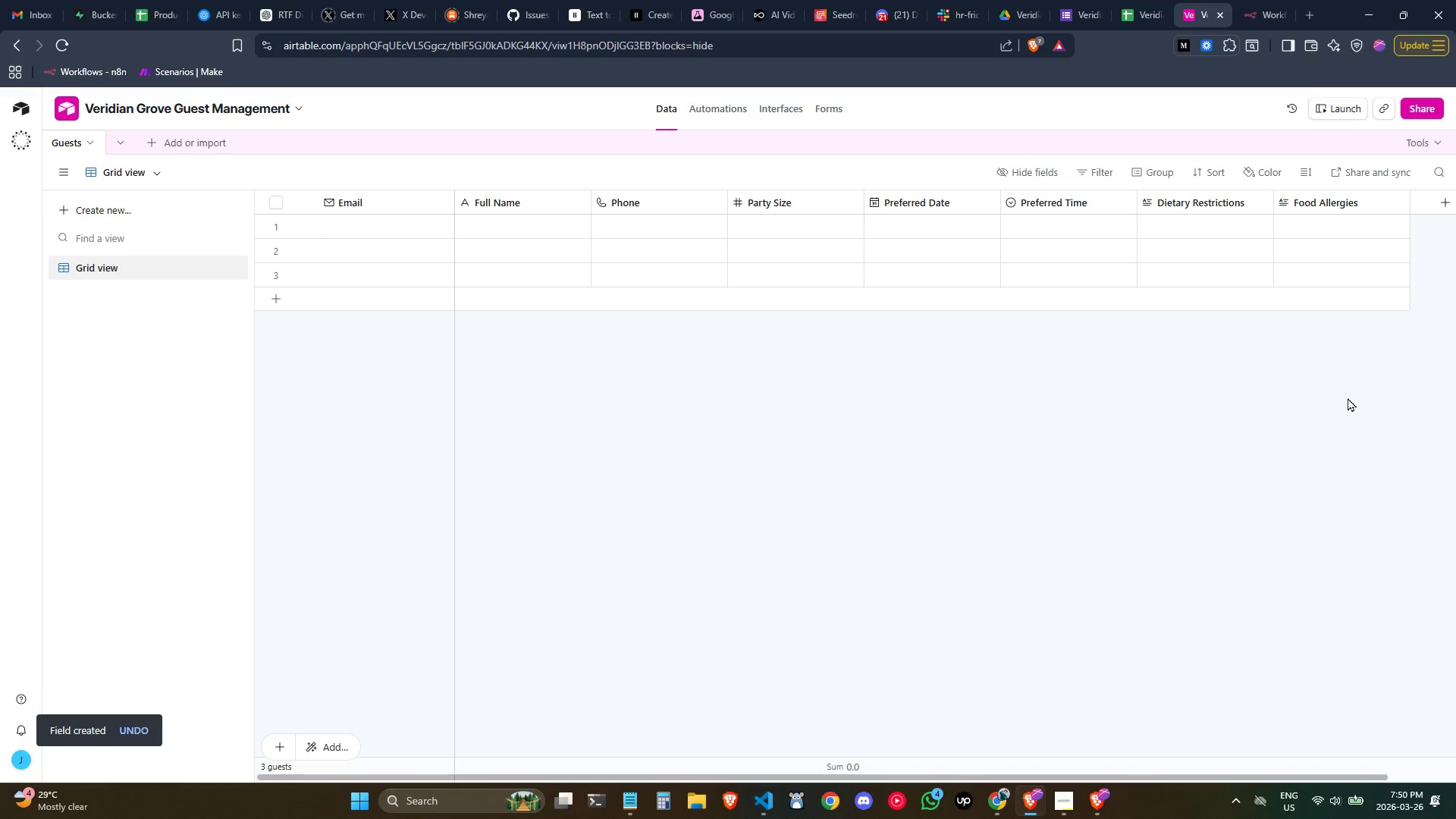 
type(S)
key(Backspace)
type(long)
 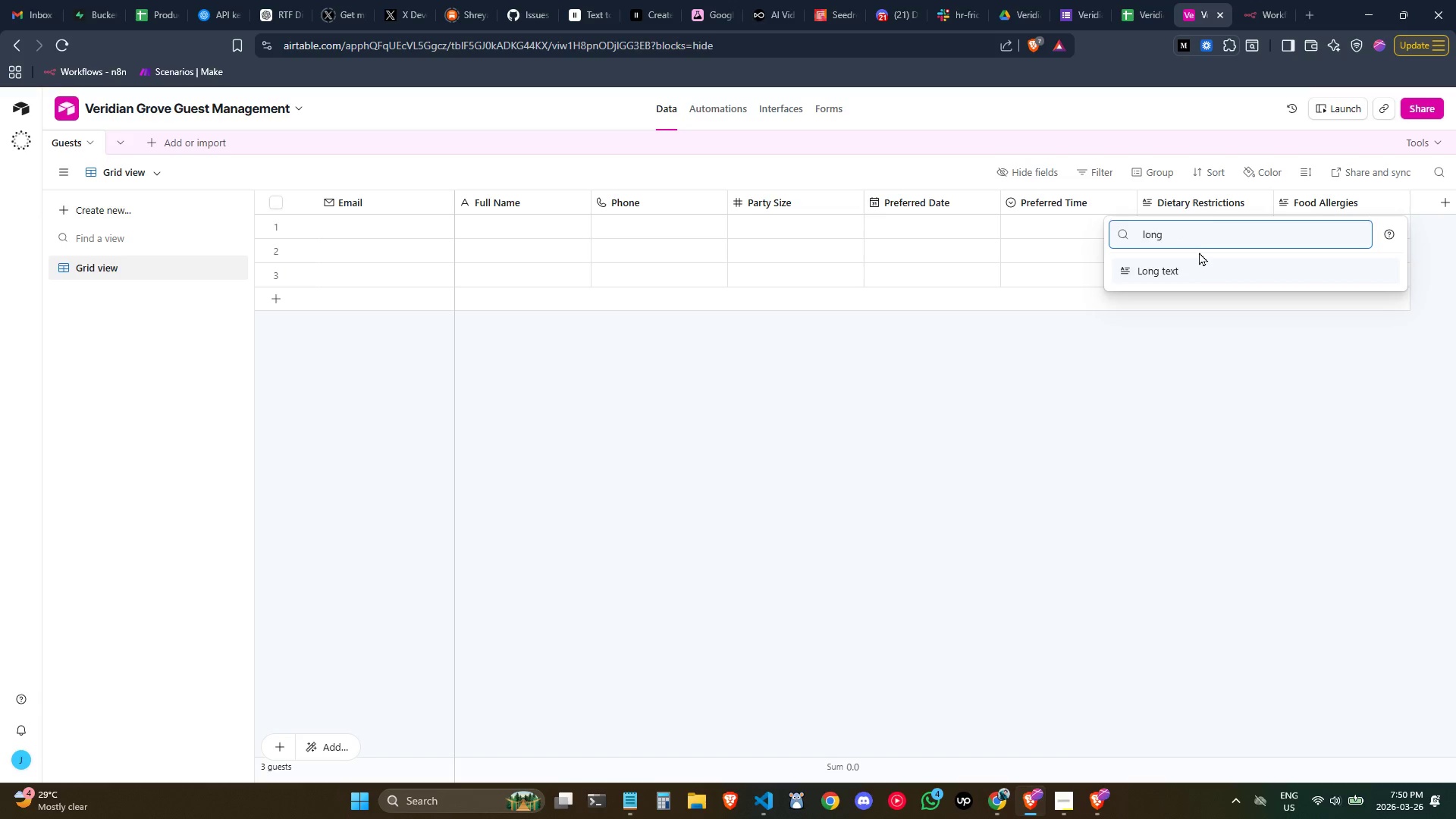 
left_click([1200, 267])
 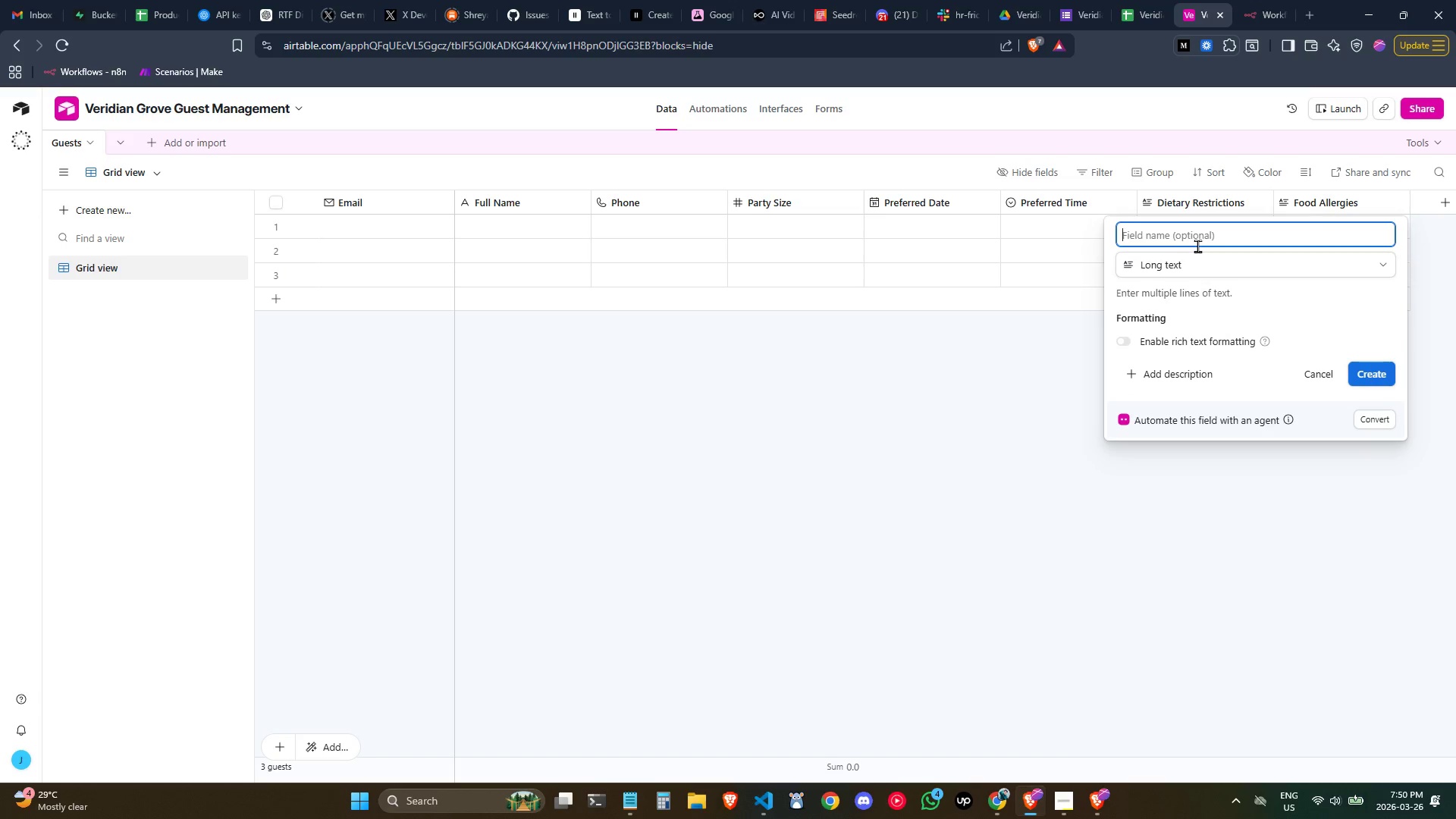 
type(Special Request)
 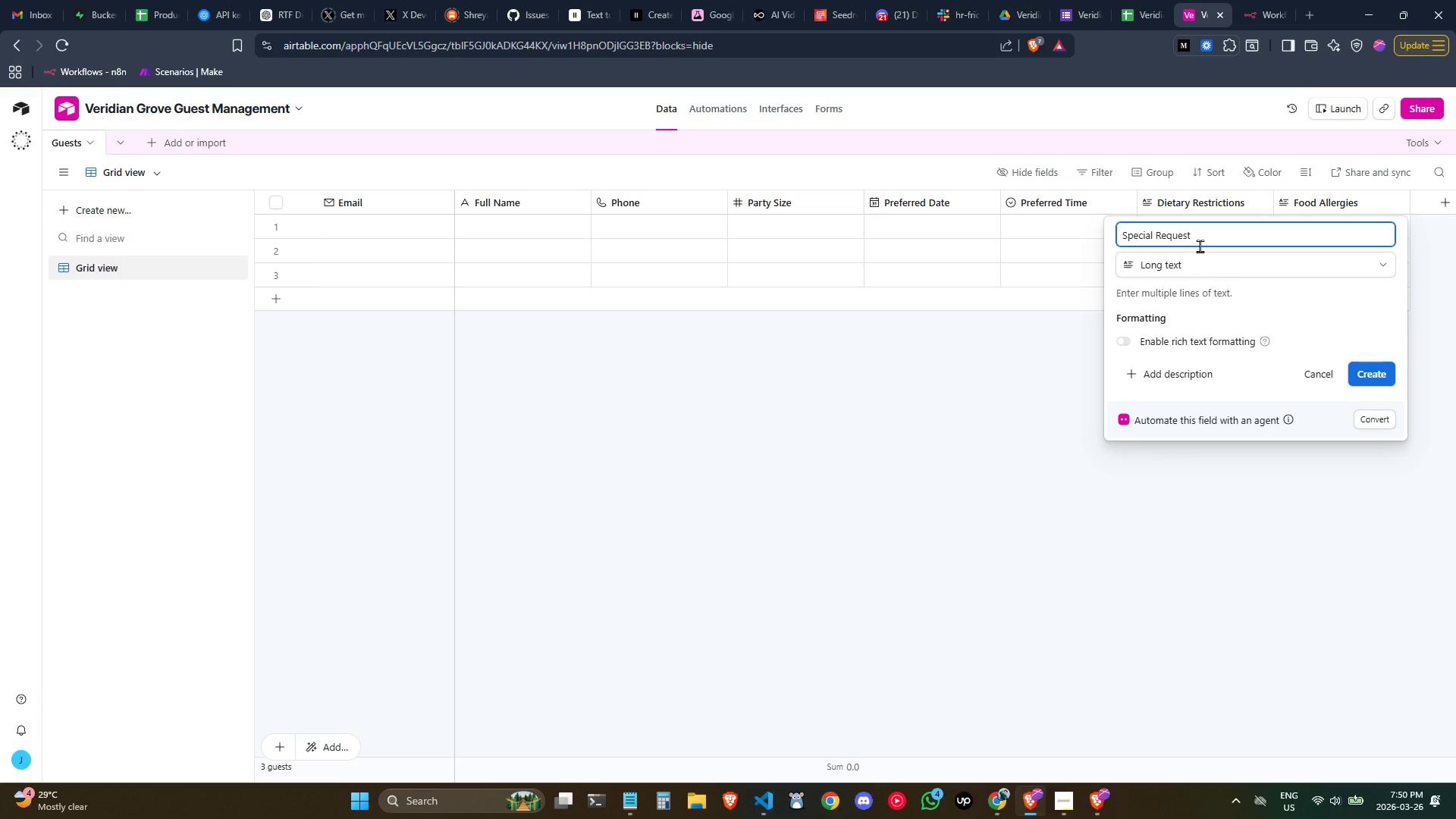 
wait(5.73)
 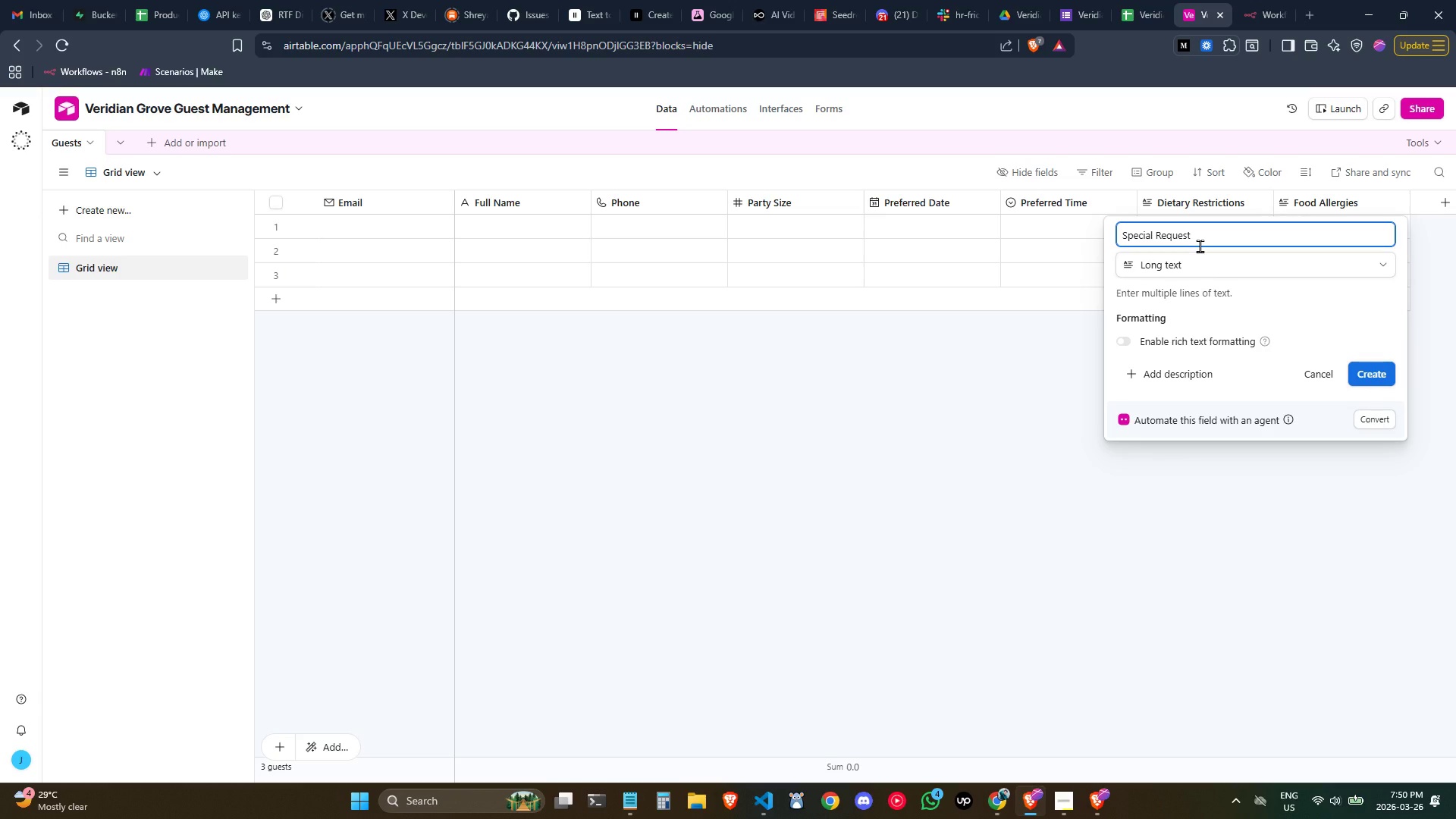 
key(S)
 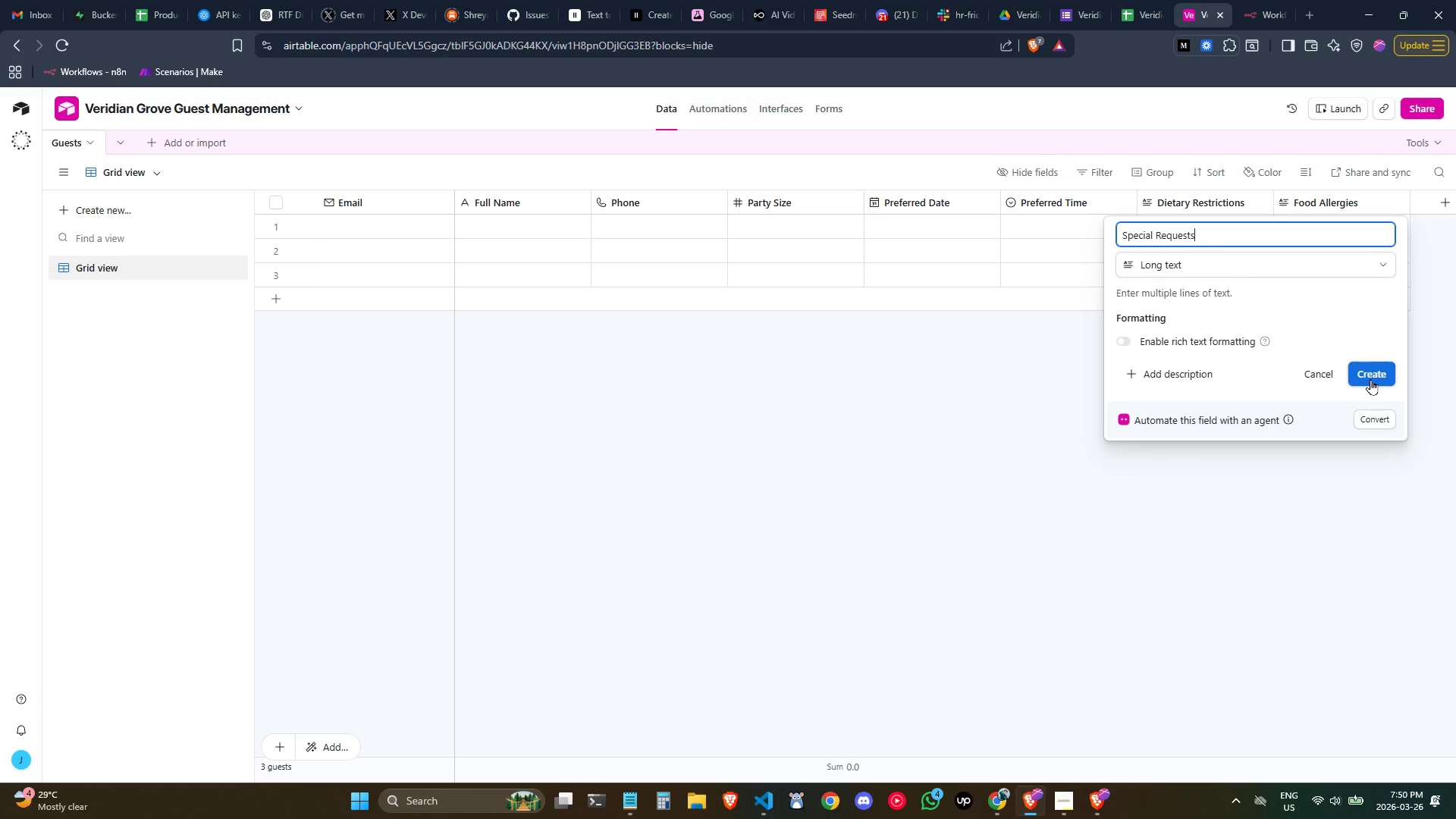 
wait(5.84)
 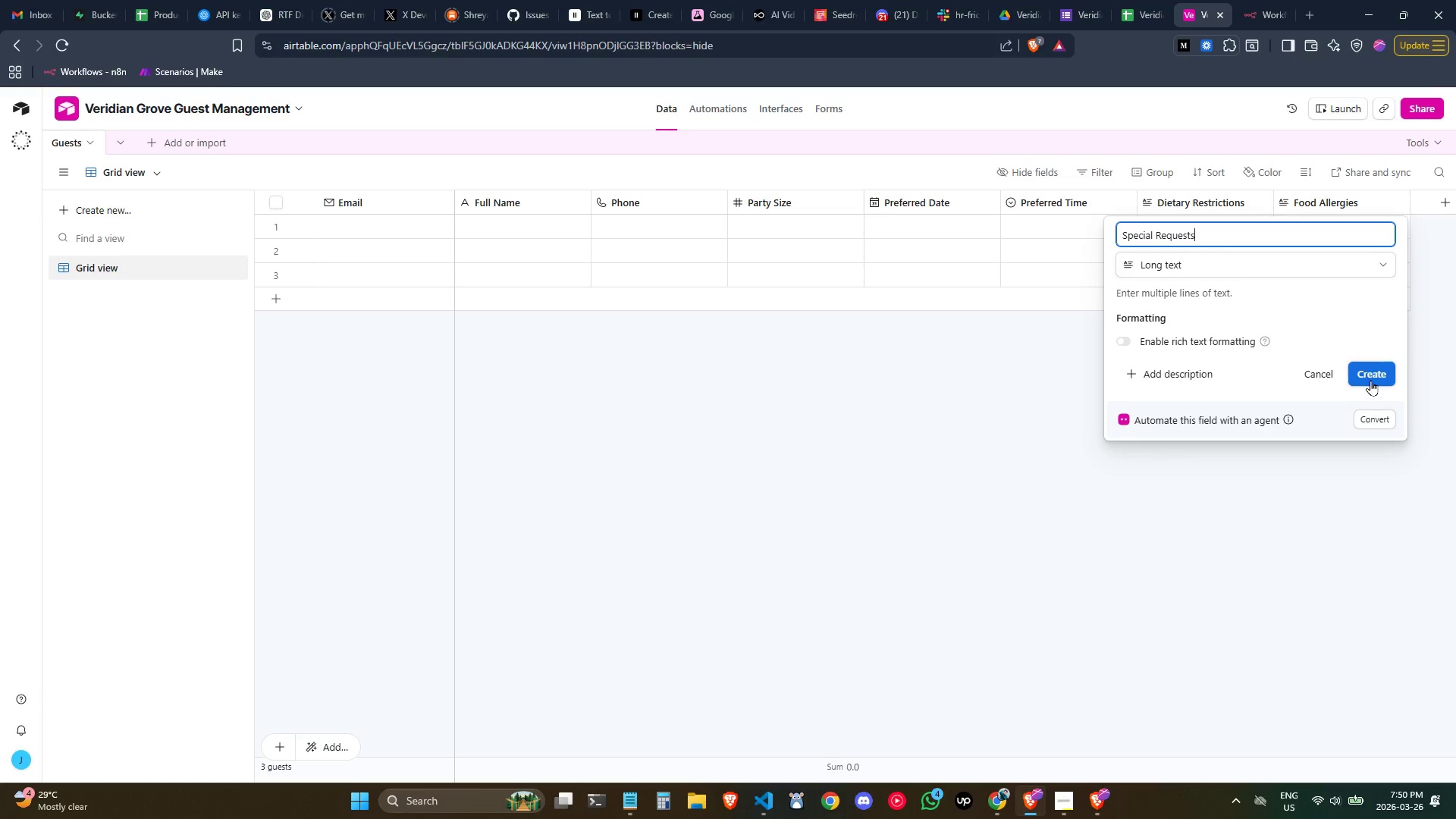 
left_click([1370, 379])
 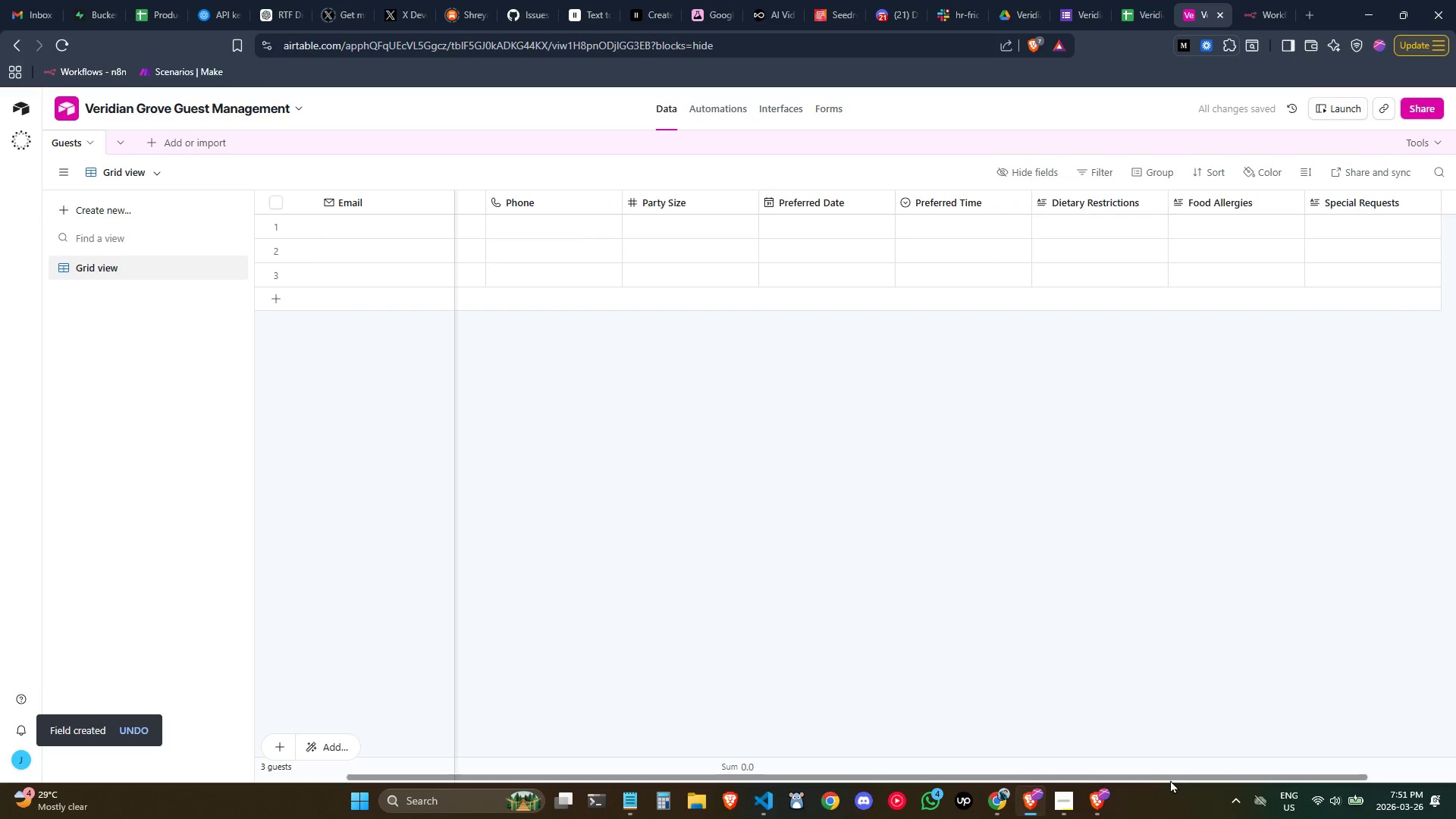 
wait(5.45)
 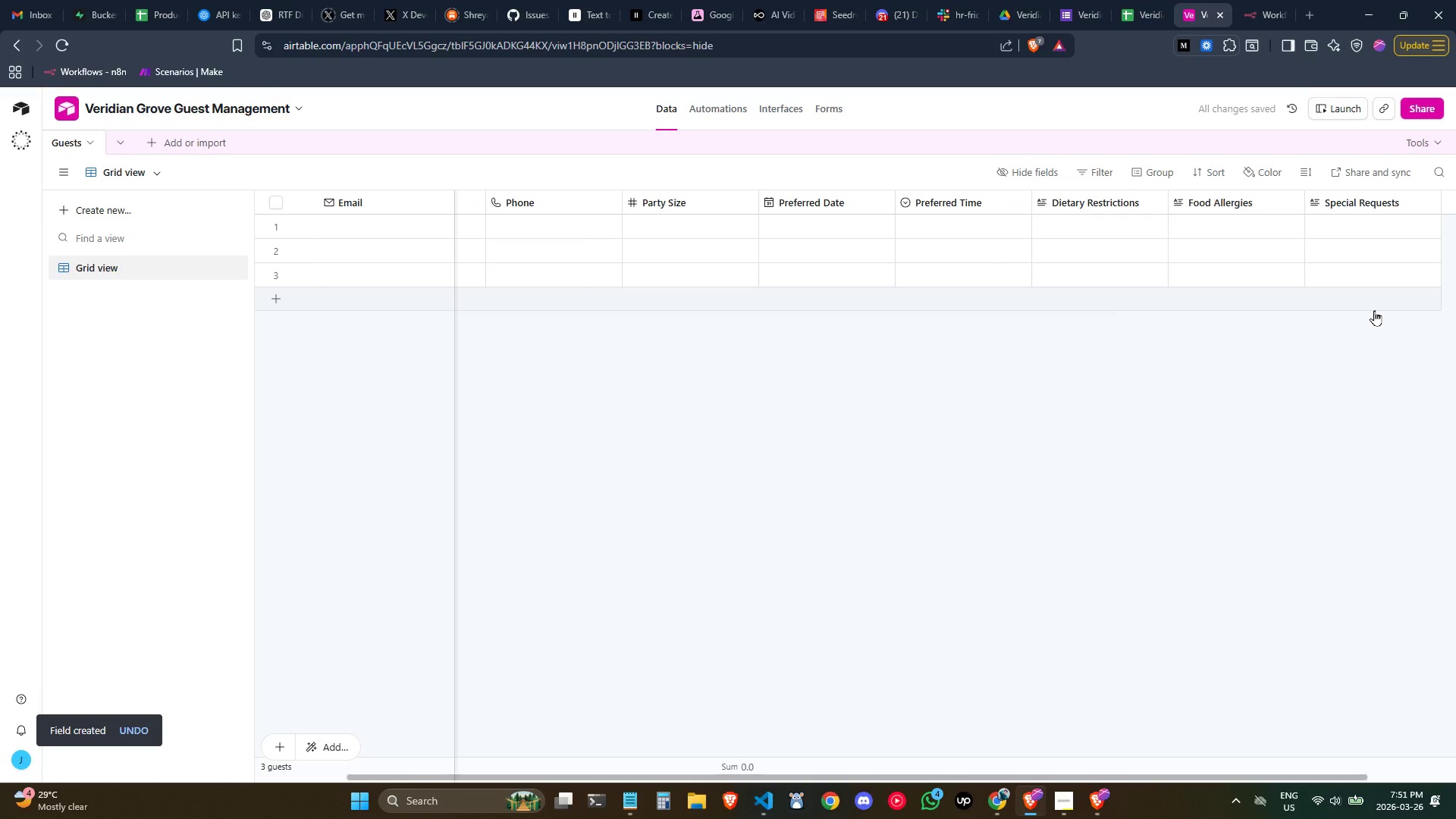 
left_click_drag(start_coordinate=[1173, 779], to_coordinate=[1451, 817])
 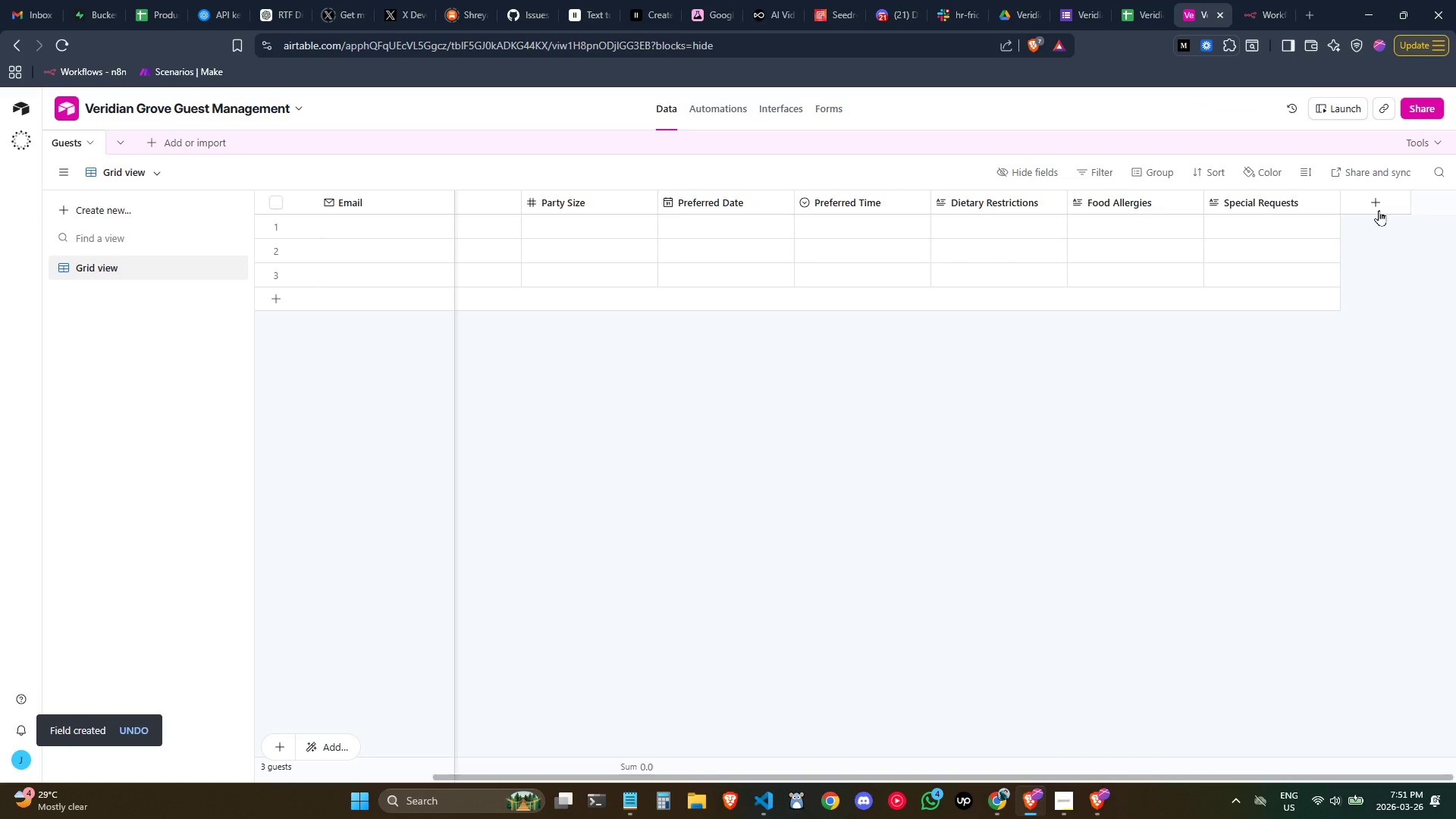 
left_click([1379, 210])
 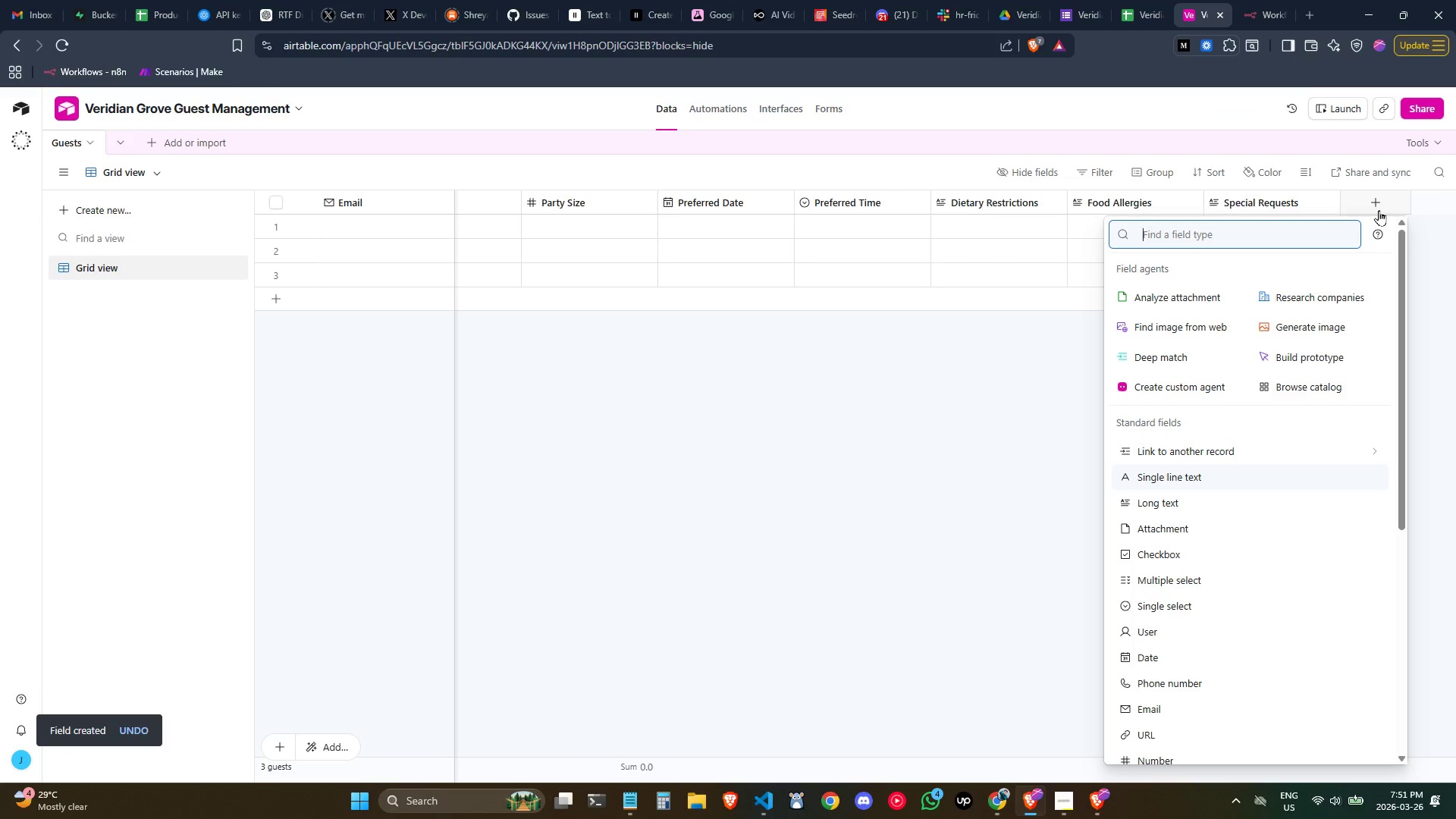 
type(Guest )
key(Backspace)
 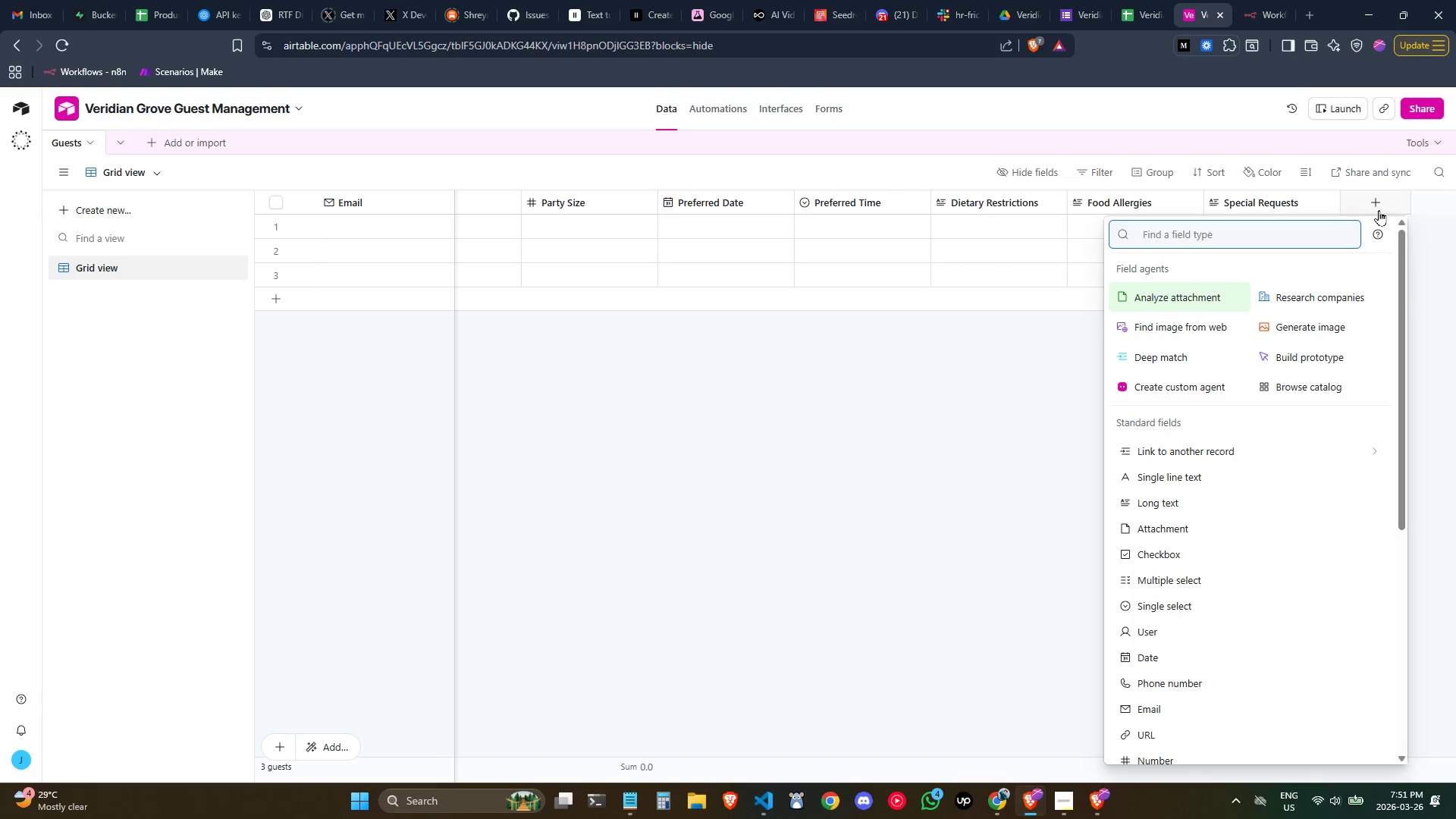 
key(Control+Backspace)
 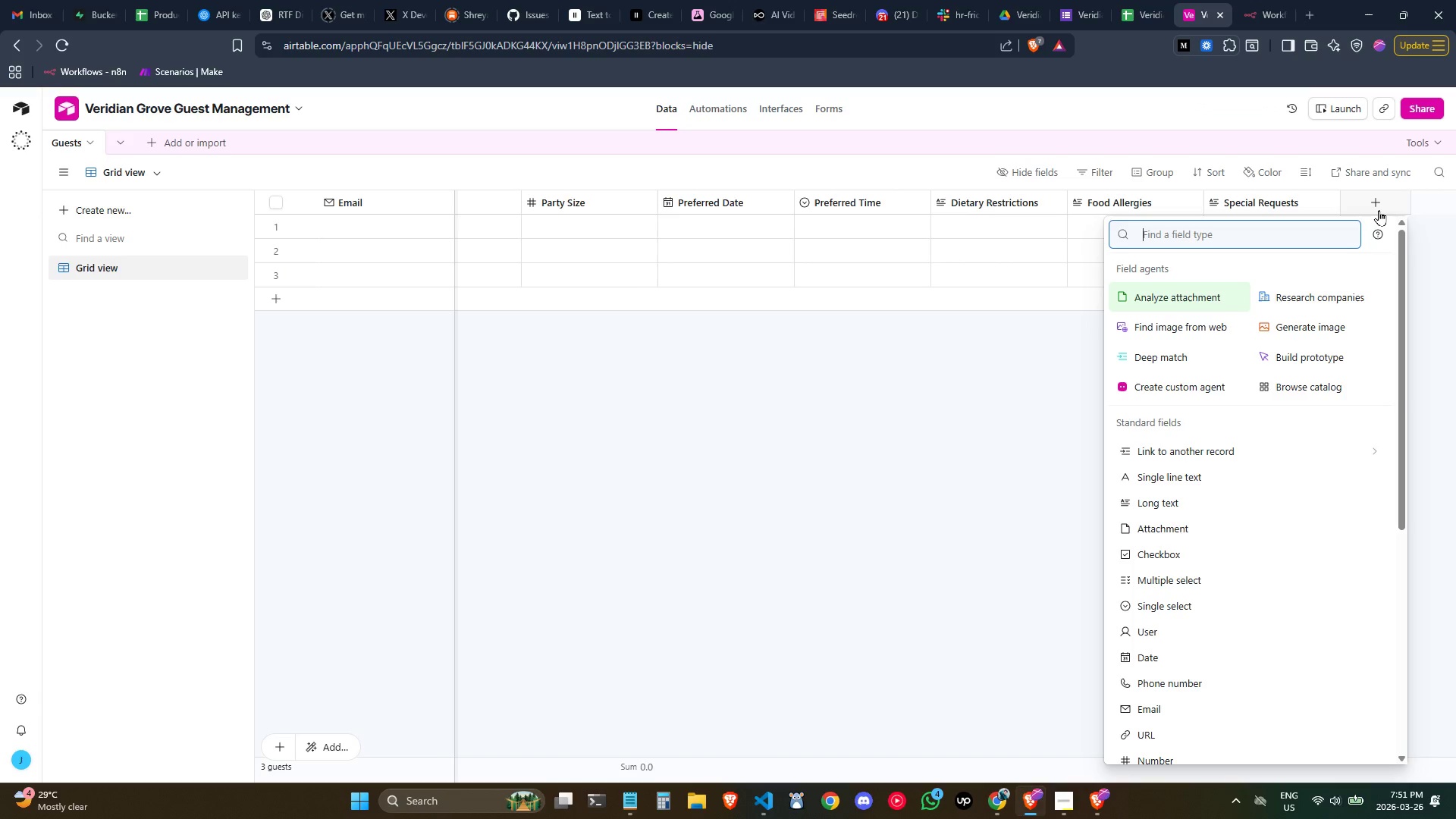 
key(Control+Backspace)
 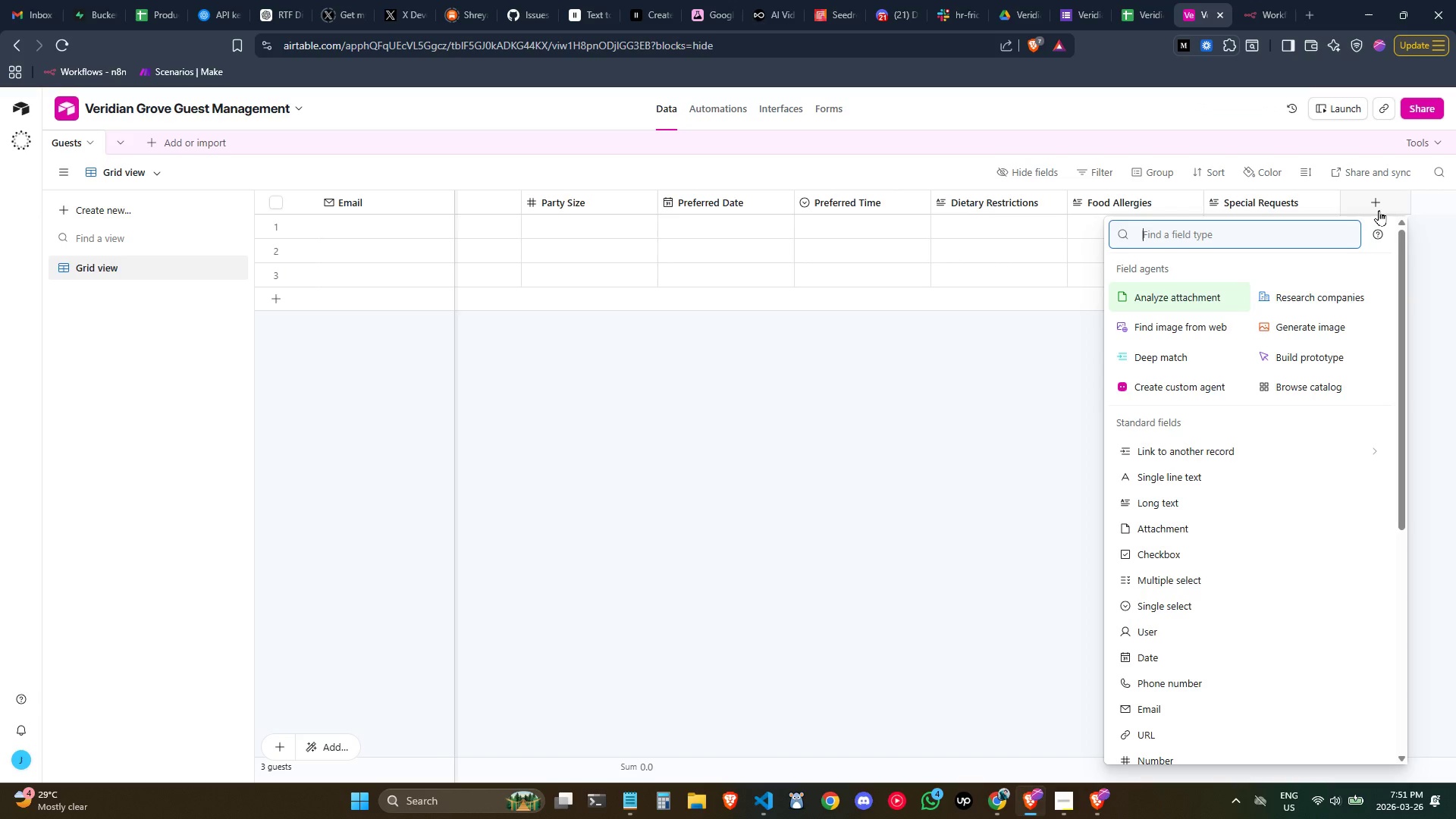 
type(multi)
 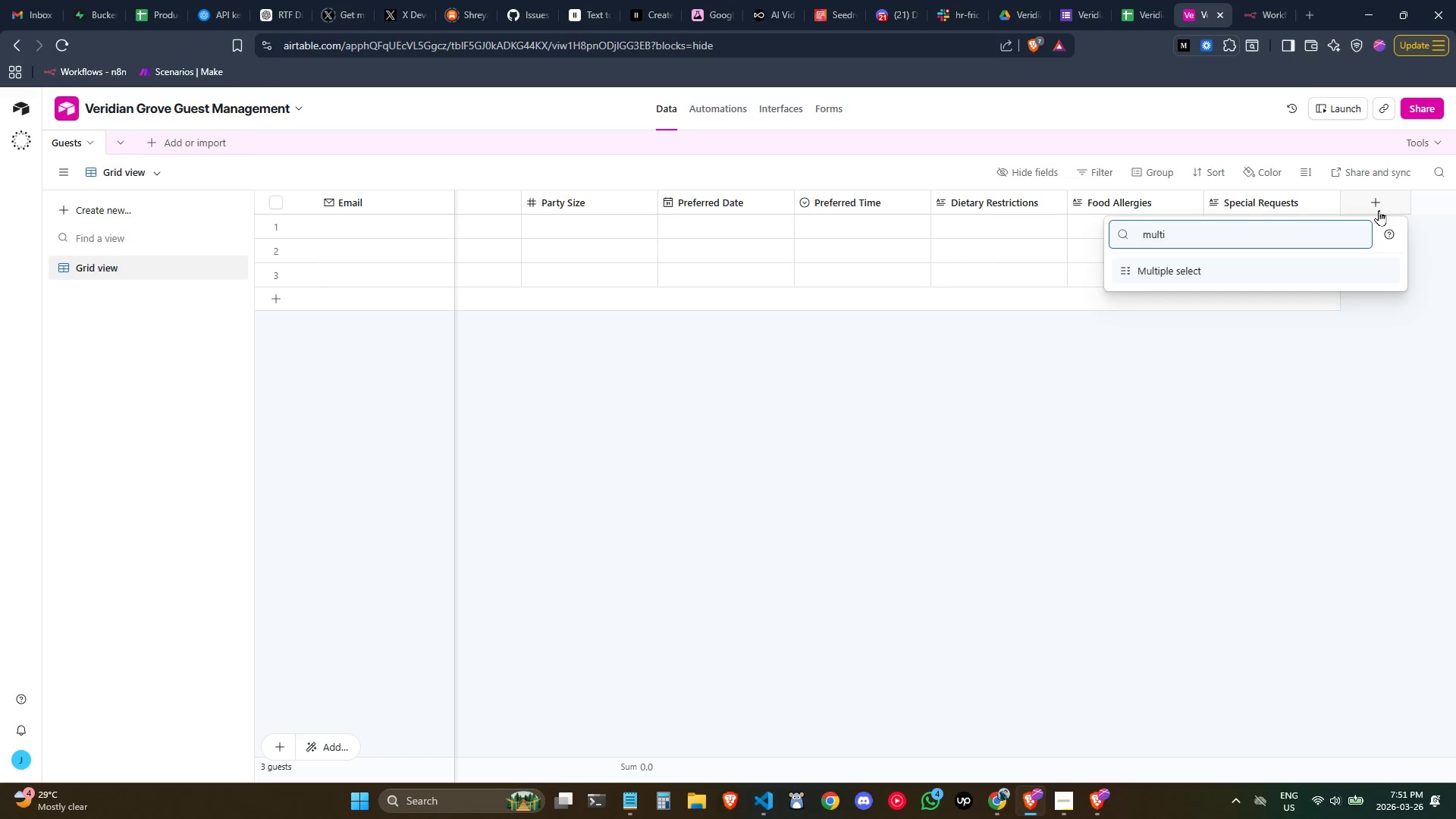 
key(Enter)
 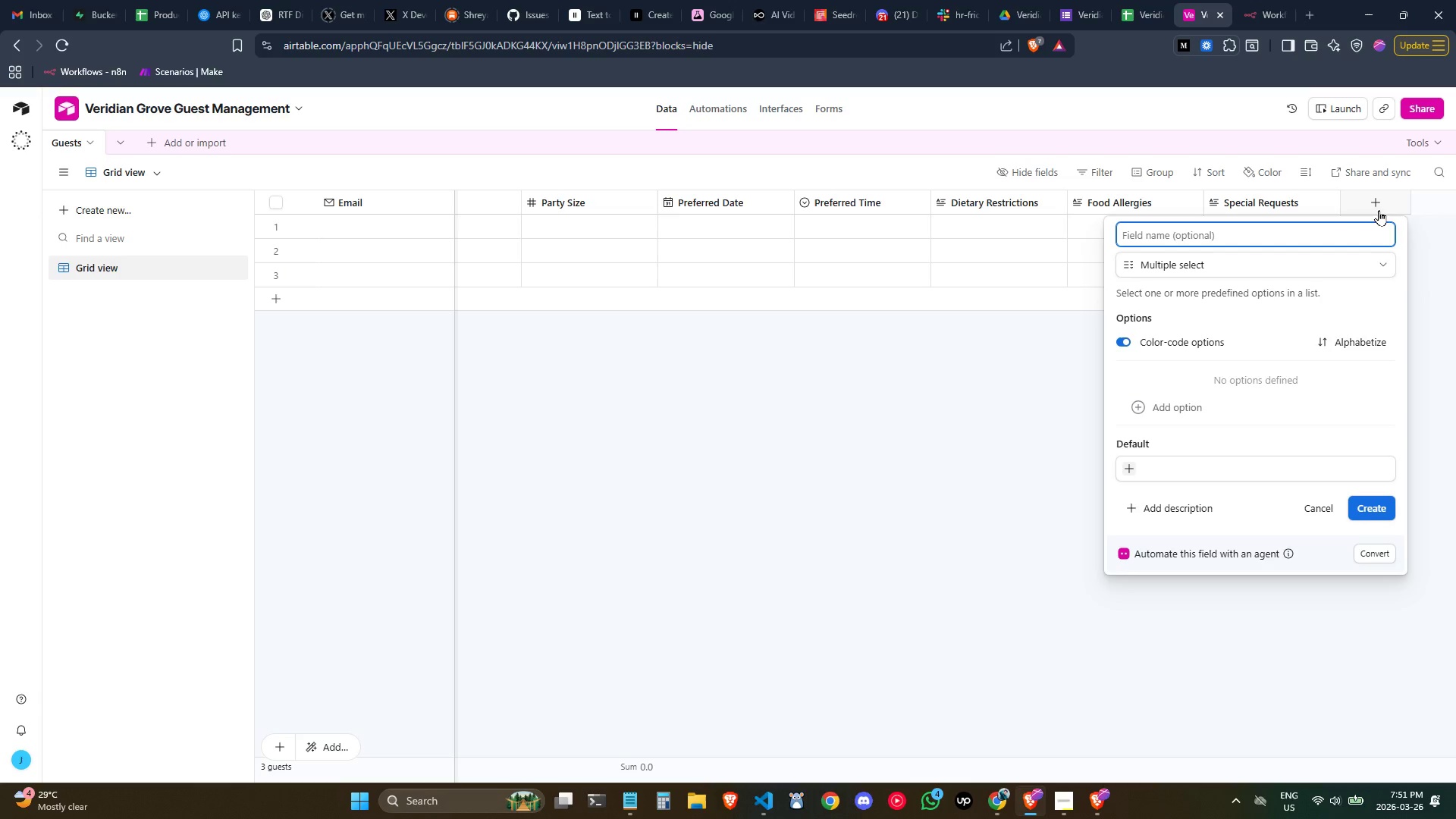 
type(Ge)
key(Backspace)
type(uest Tags)
 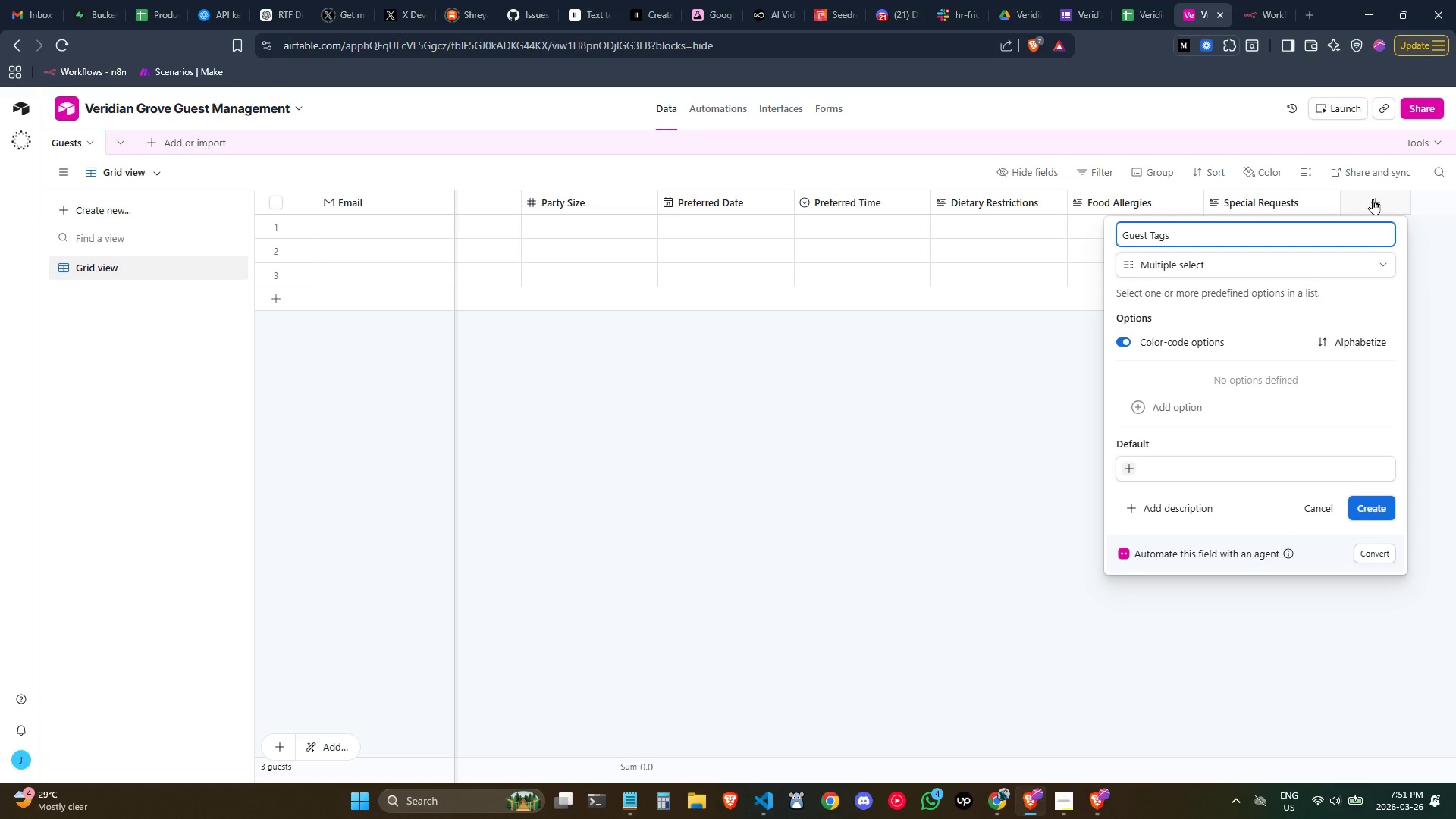 
wait(10.52)
 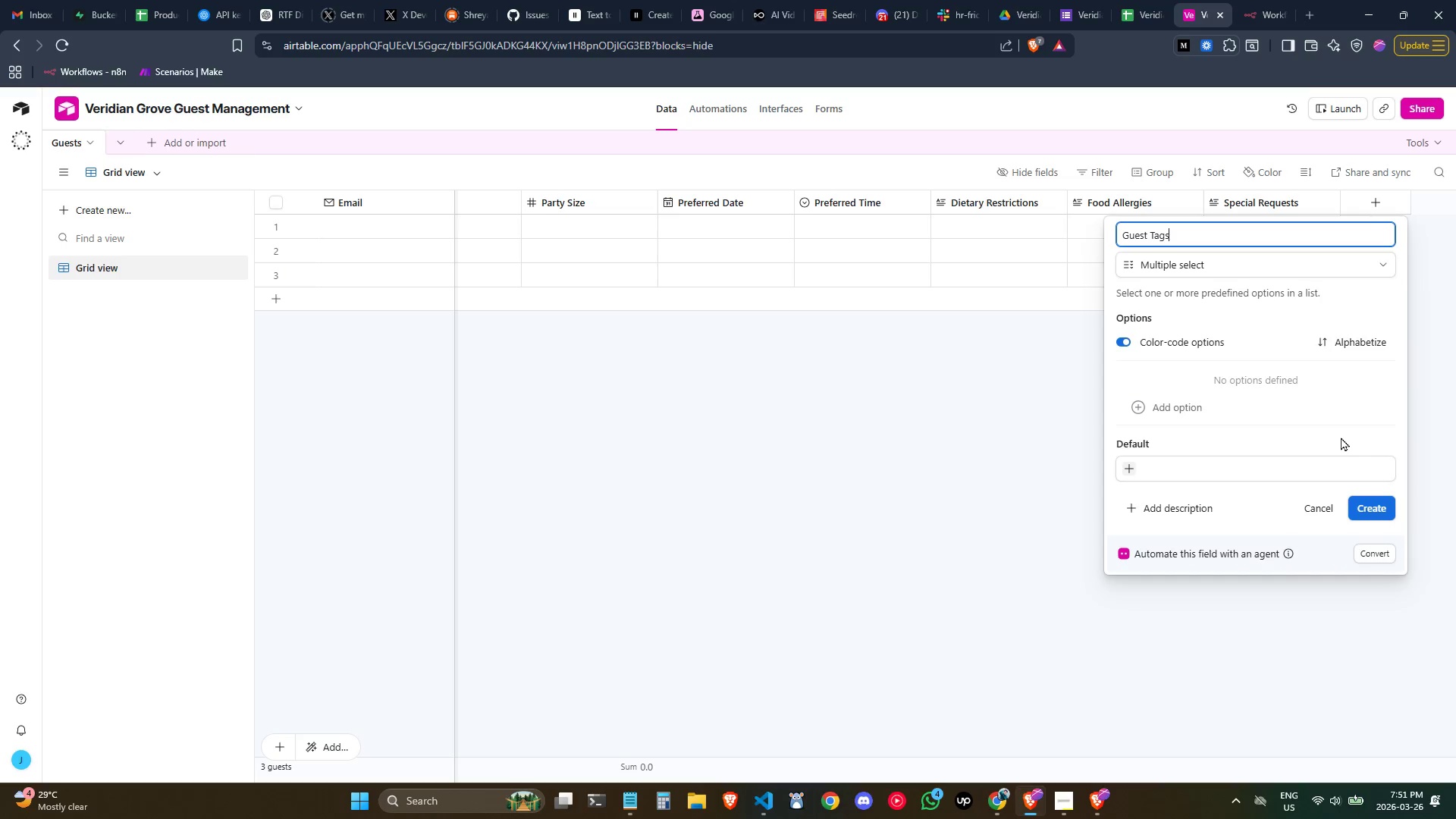 
left_click([1379, 508])
 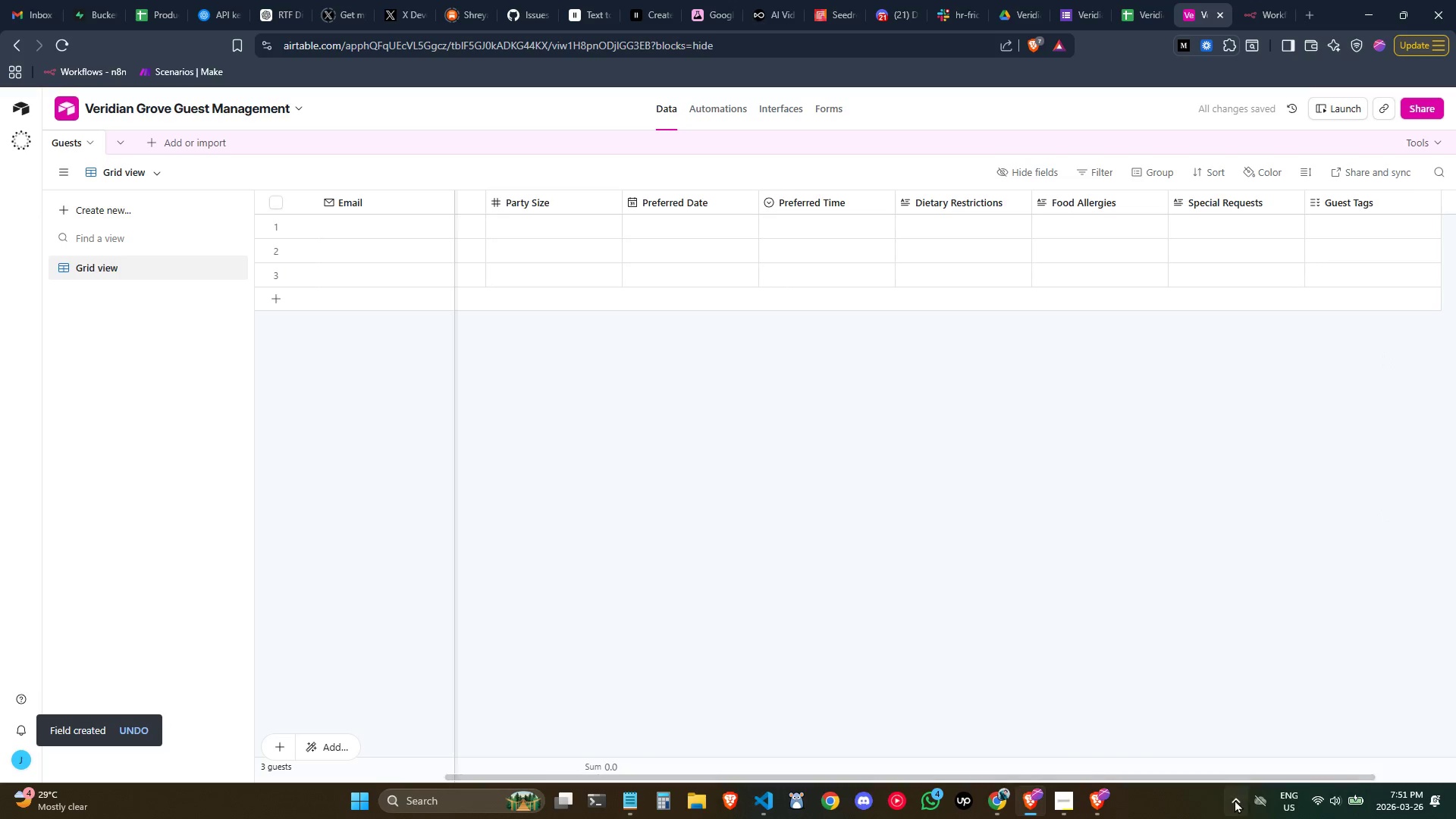 
left_click_drag(start_coordinate=[1225, 778], to_coordinate=[1328, 778])
 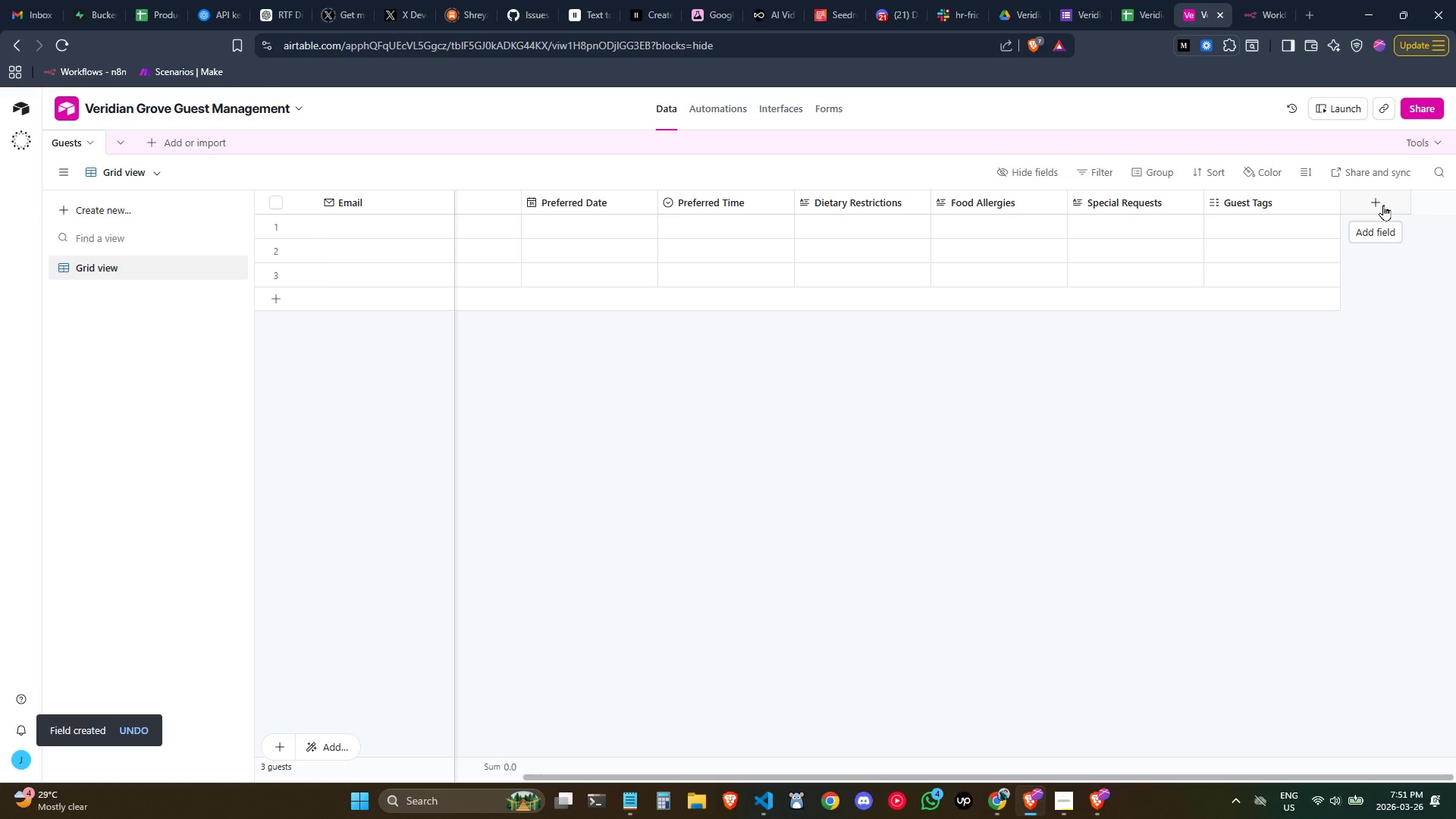 
left_click([1383, 205])
 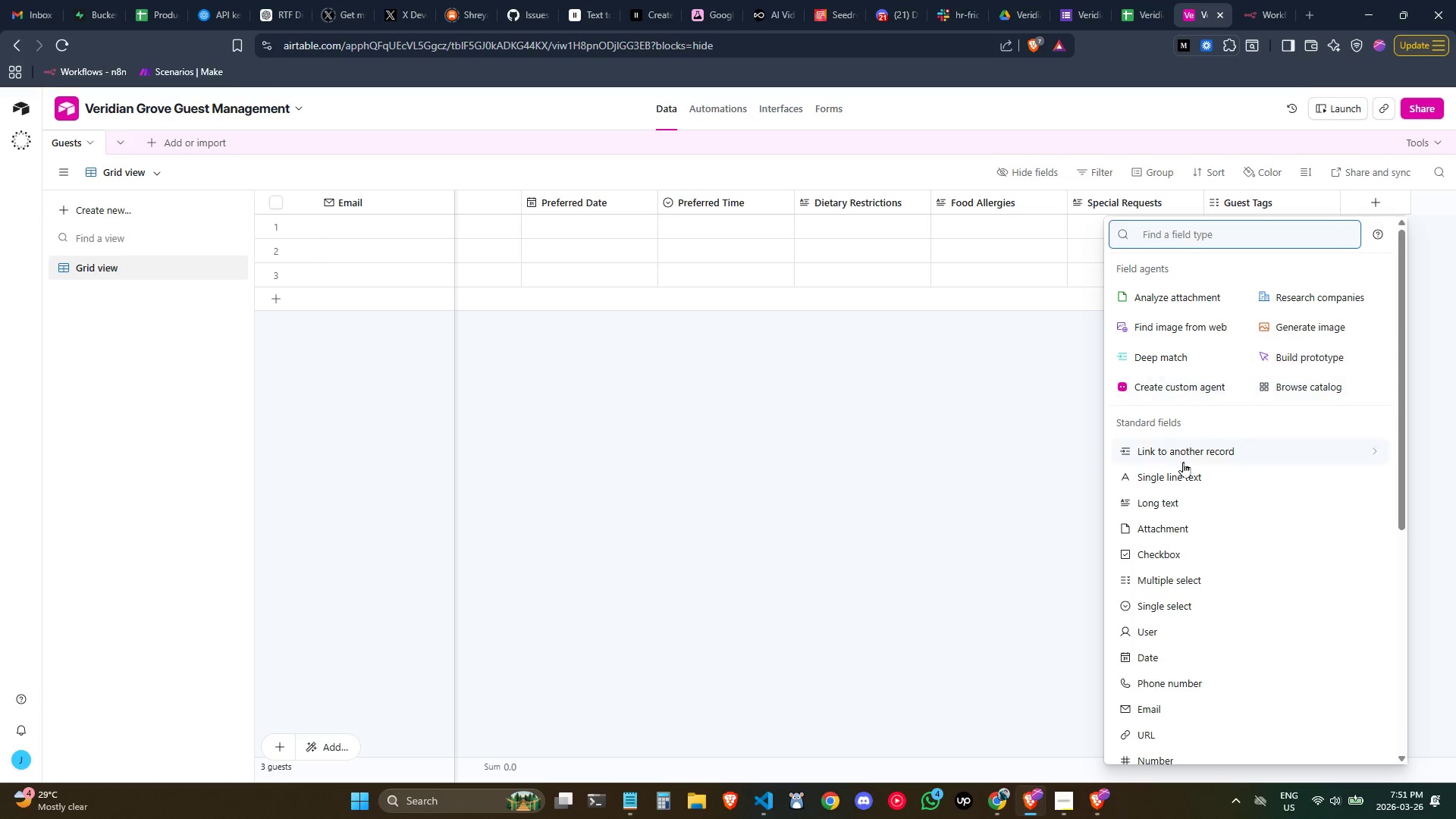 
left_click([1243, 231])
 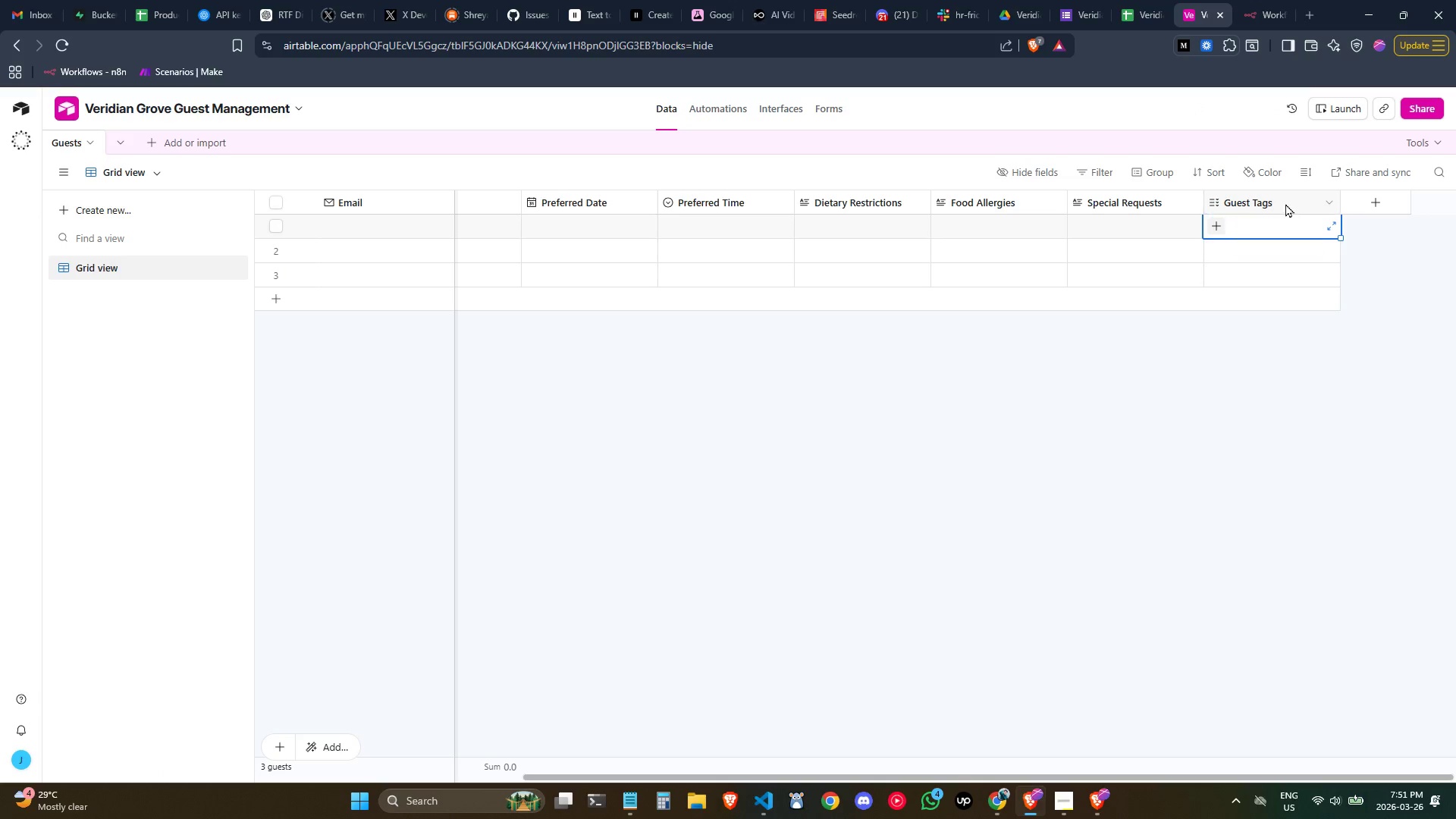 
left_click([1293, 201])
 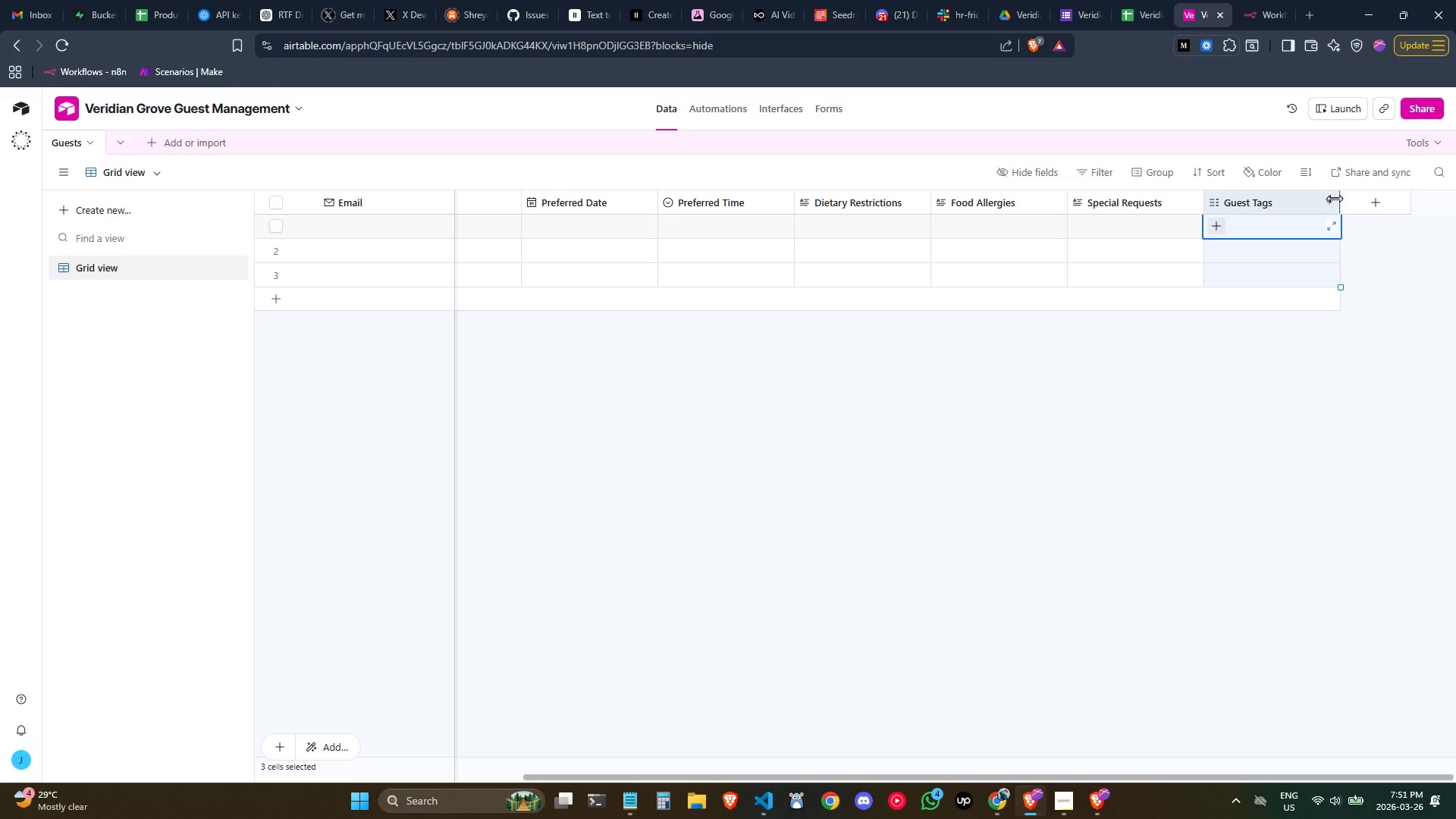 
left_click([1329, 203])
 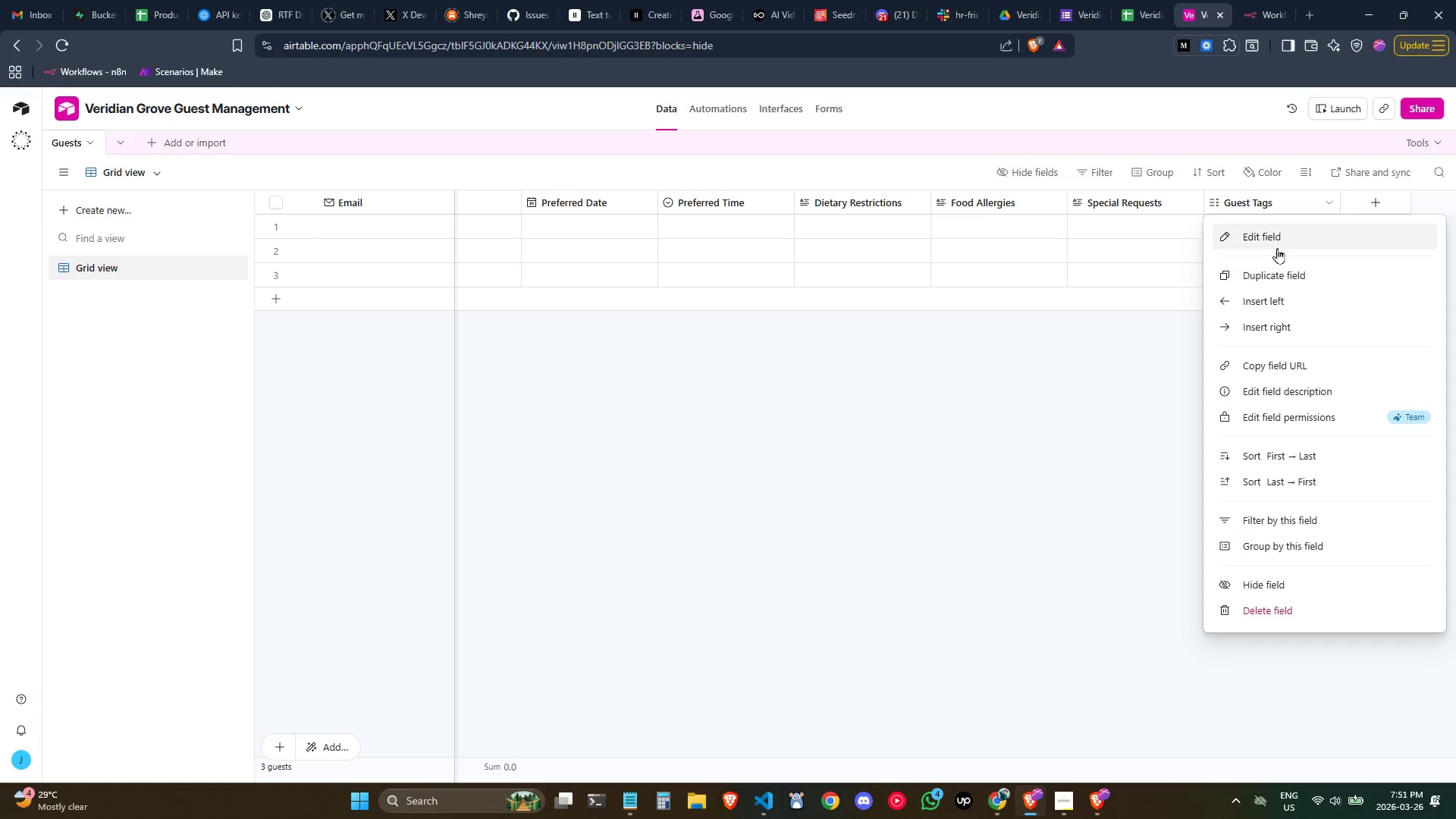 
left_click([1277, 247])
 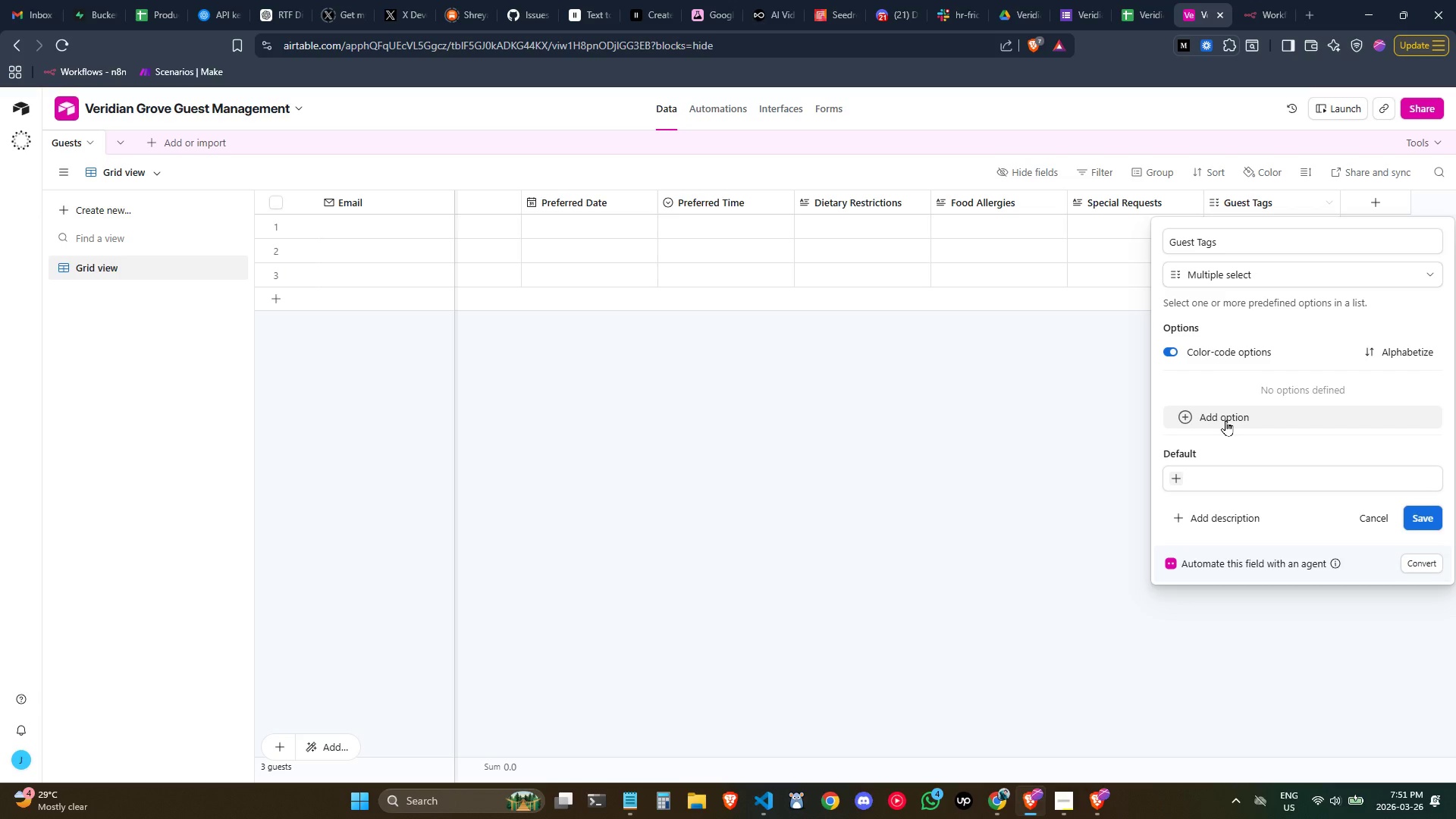 
left_click([1225, 419])
 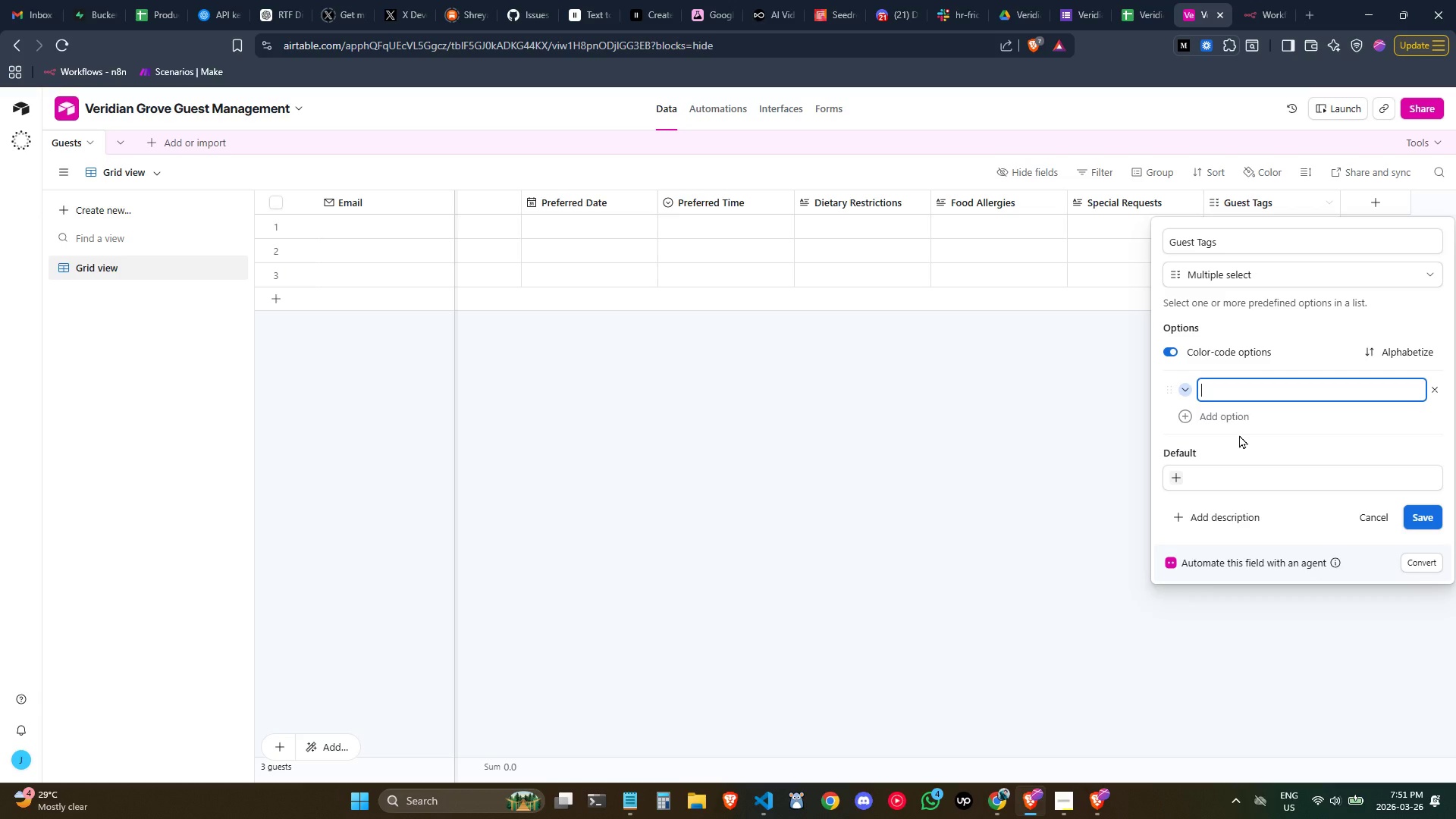 
type(New Guest)
 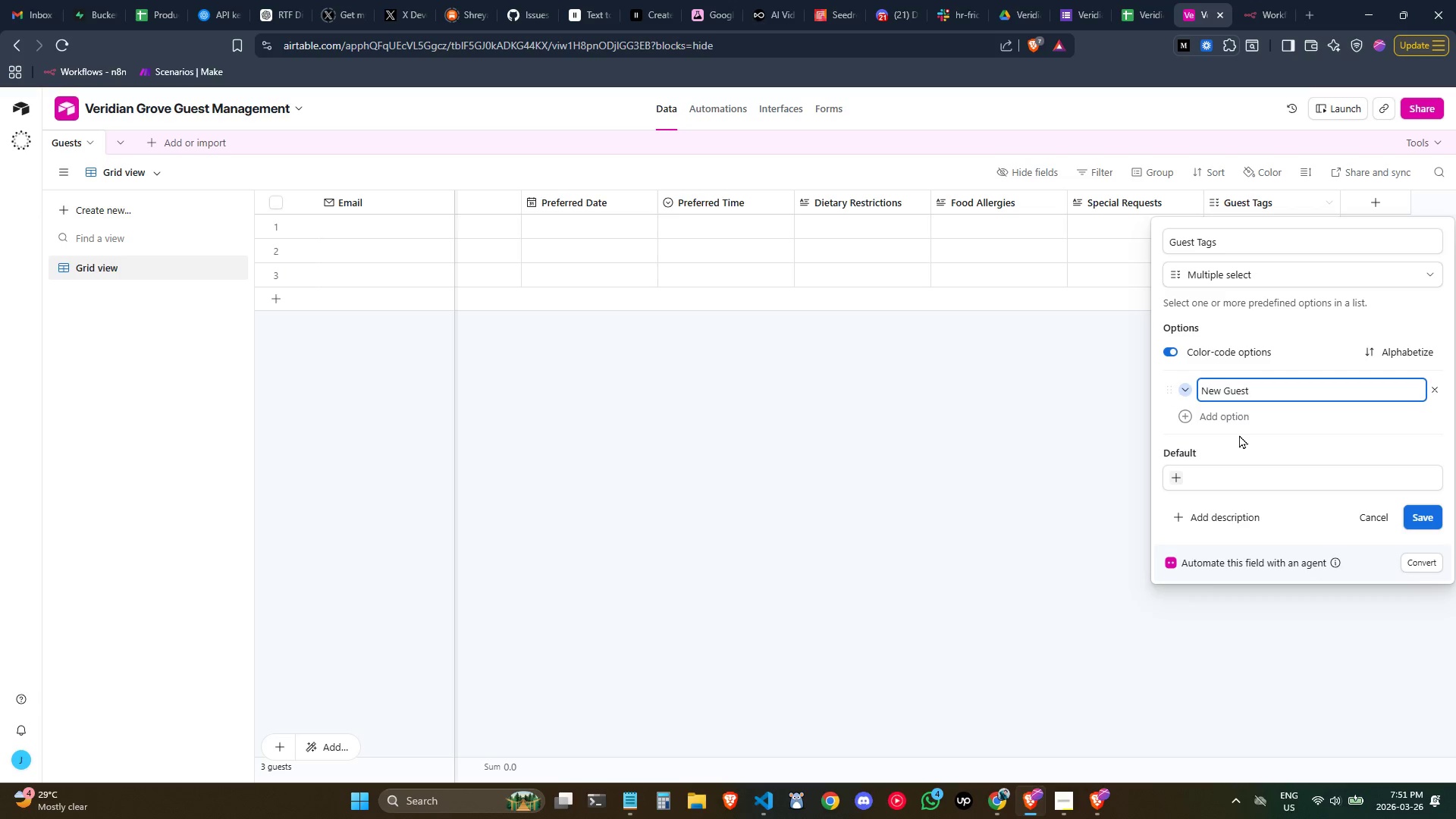 
left_click([1232, 426])
 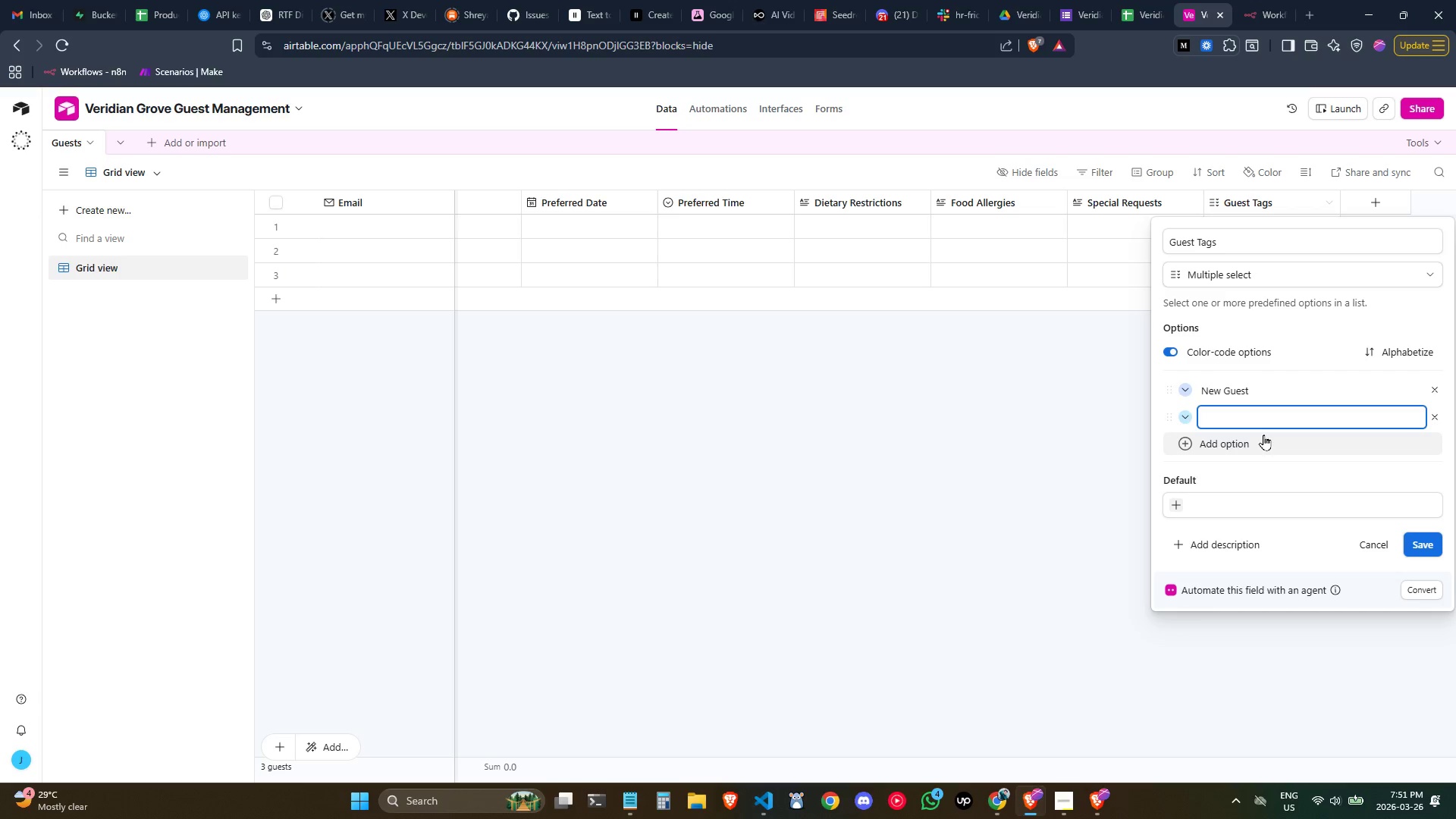 
type(Event Lead)
 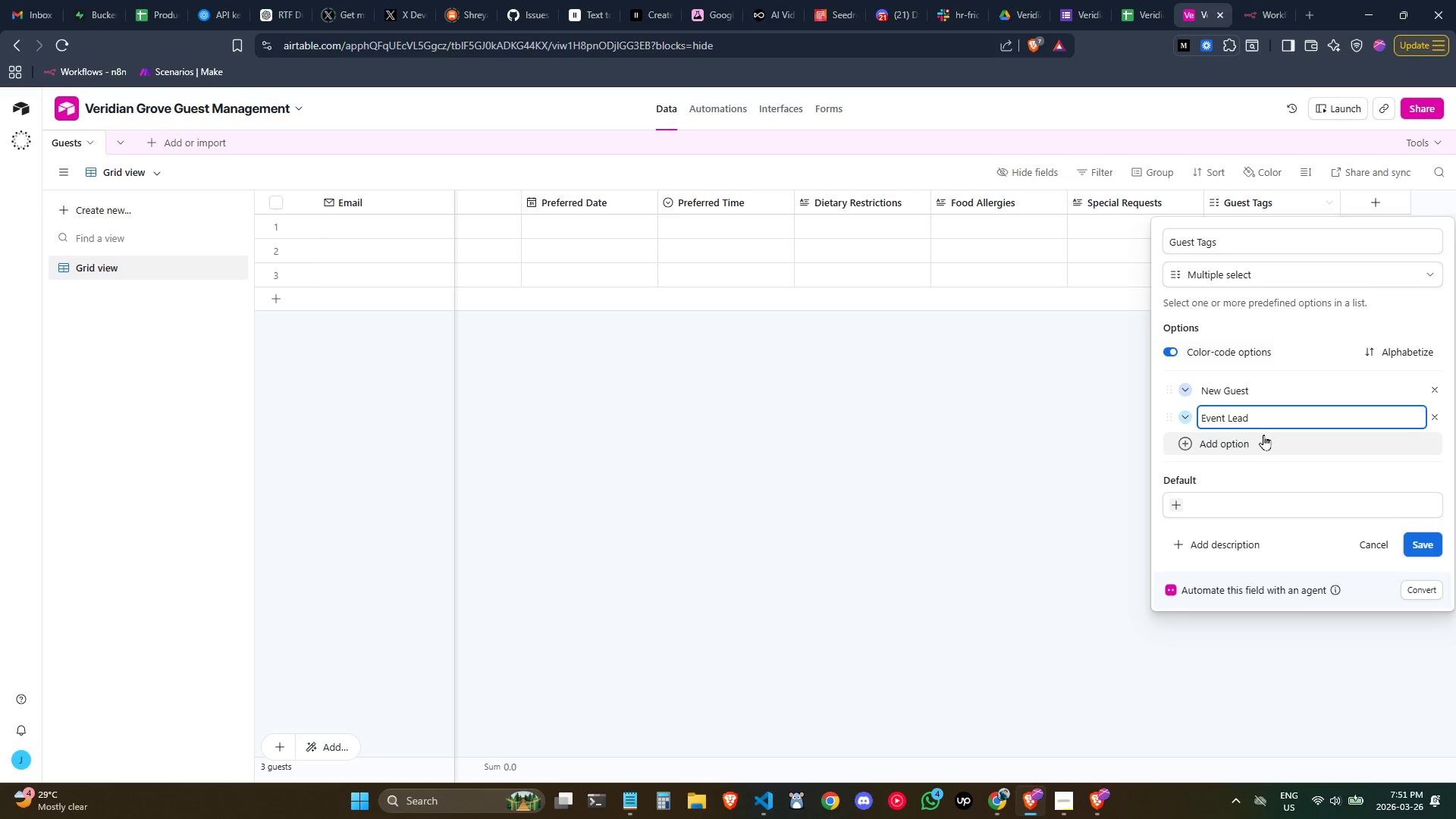 
left_click([1263, 435])
 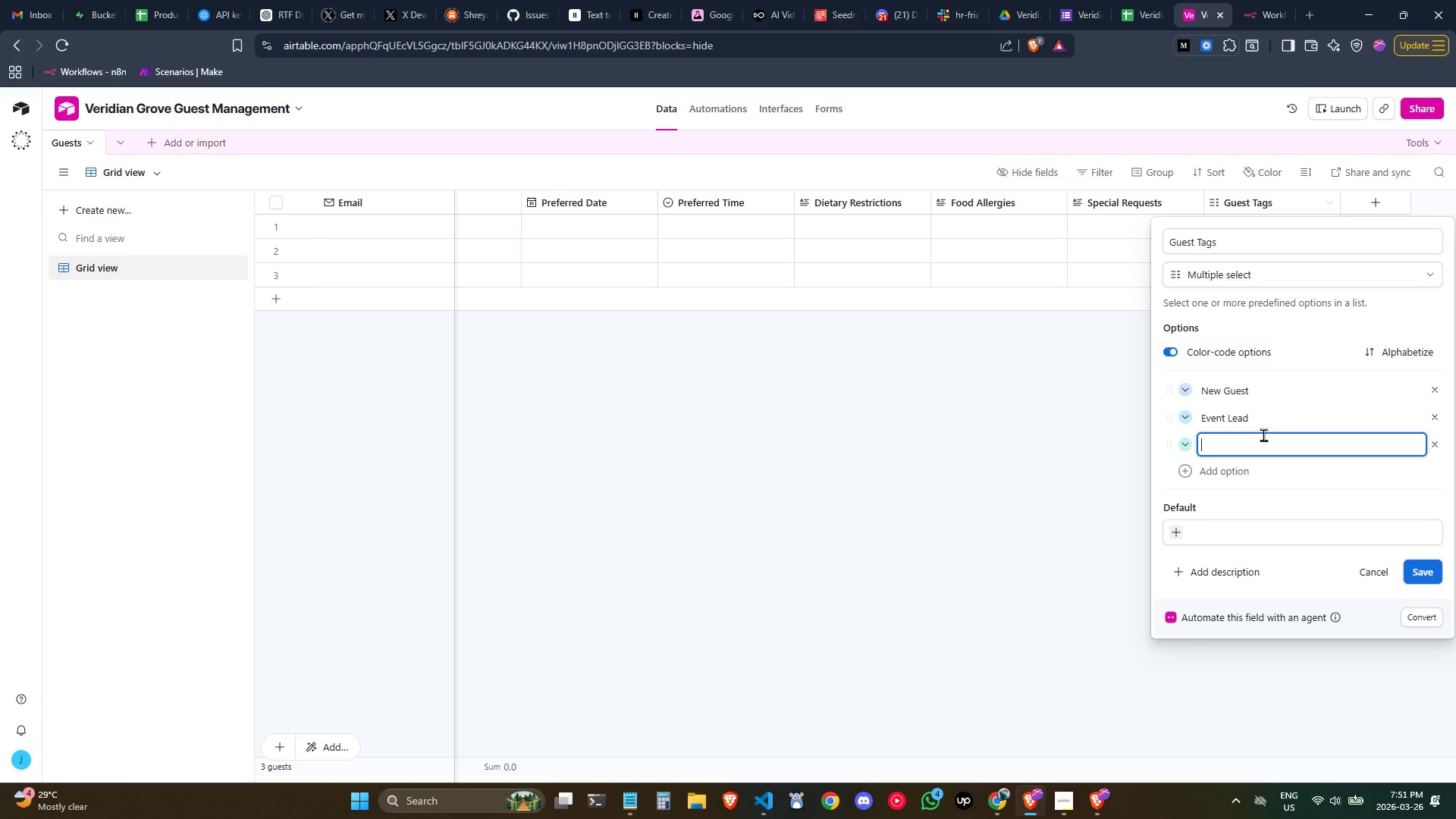 
type(Milestone Guest)
 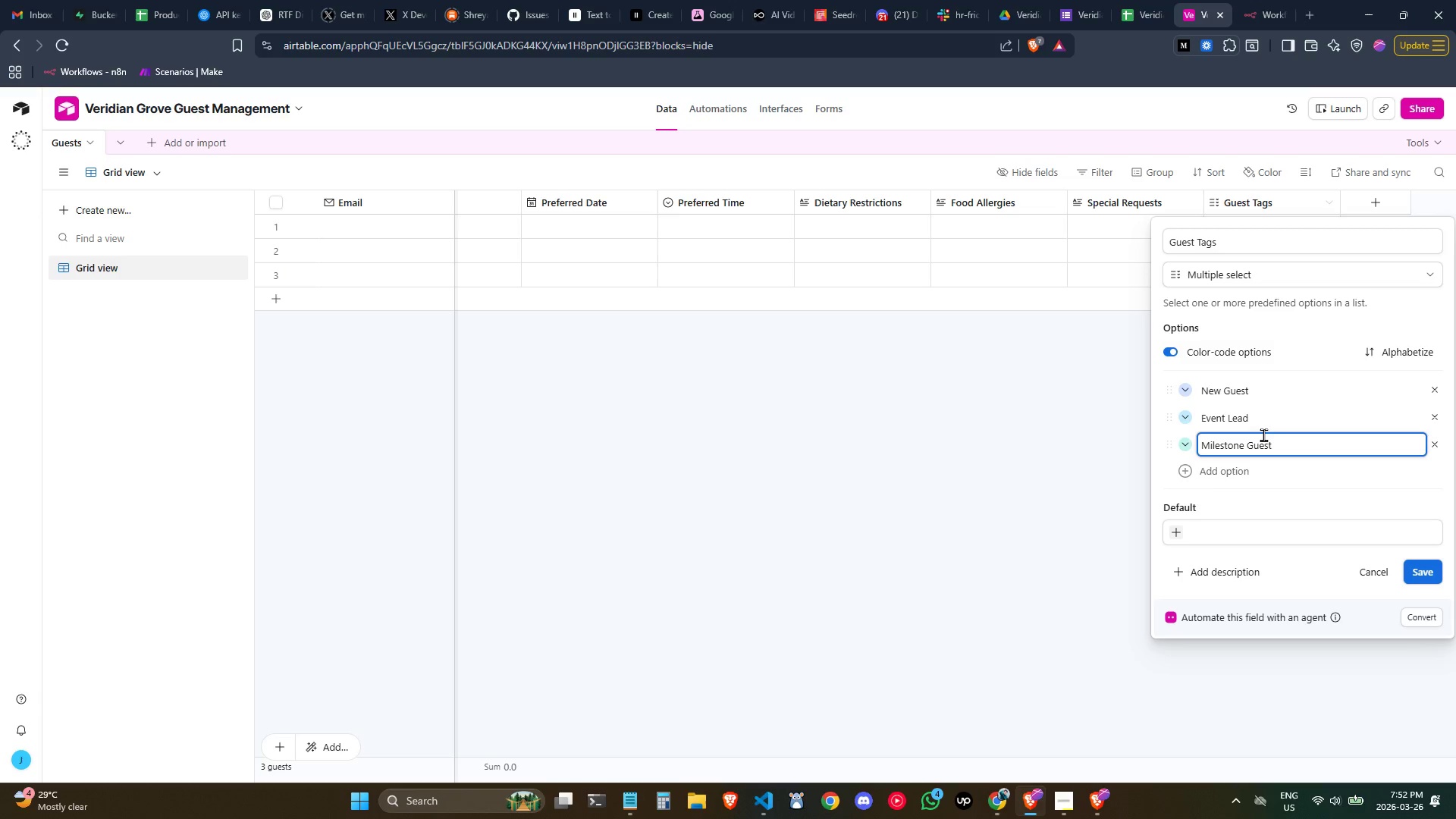 
left_click([1226, 466])
 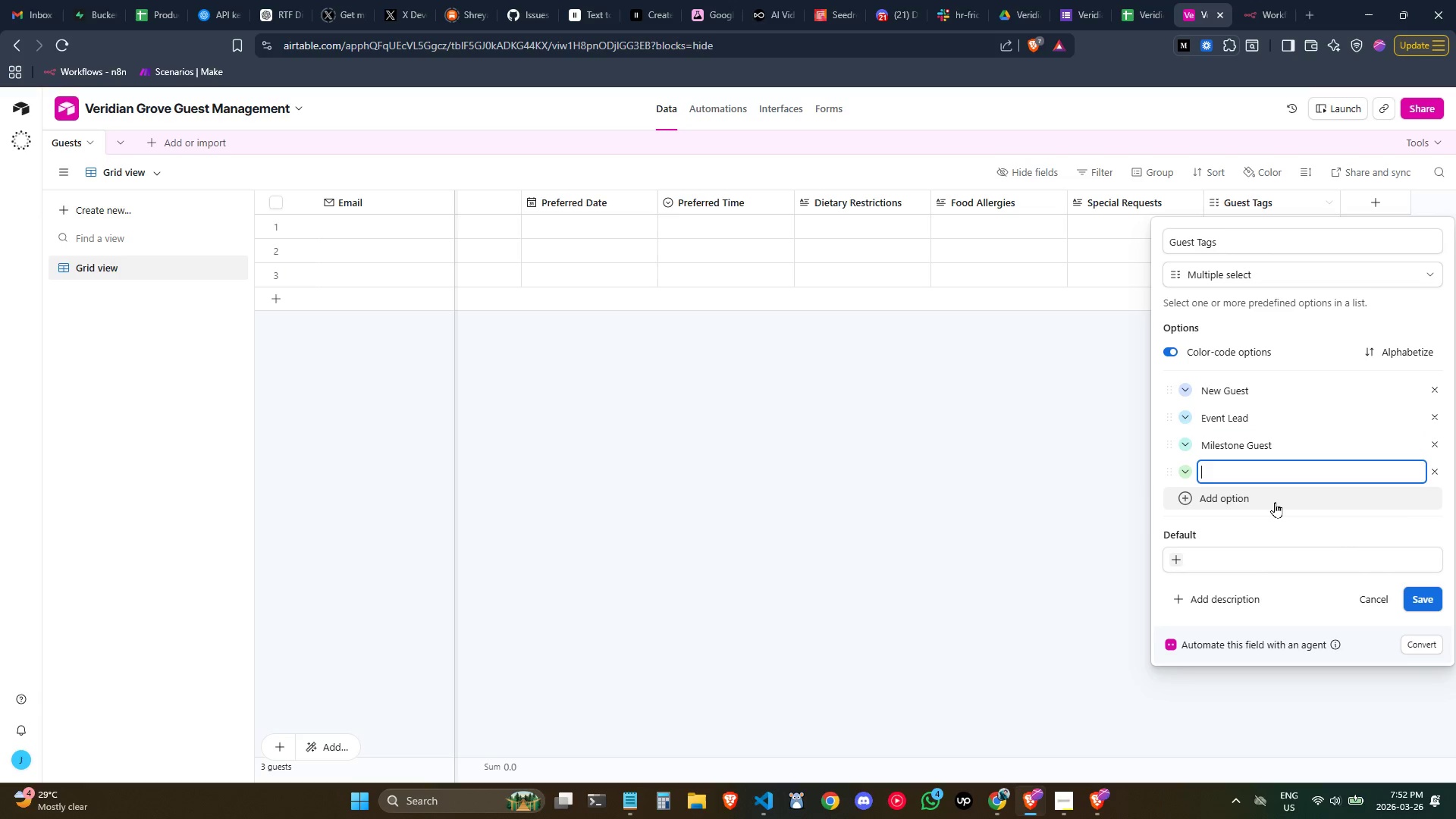 
type(Vi)
key(Backspace)
type(IP)
 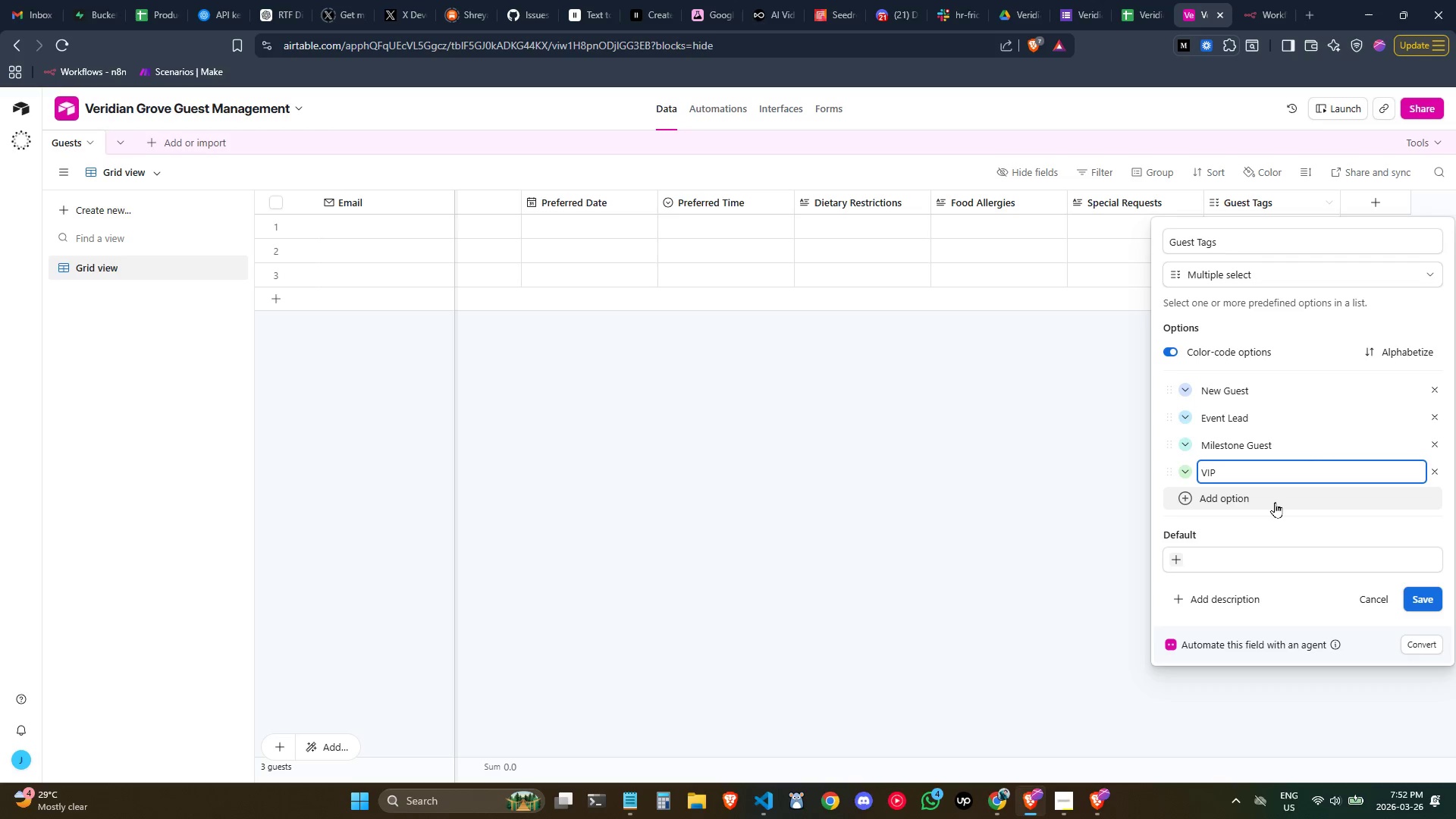 
left_click([1275, 502])
 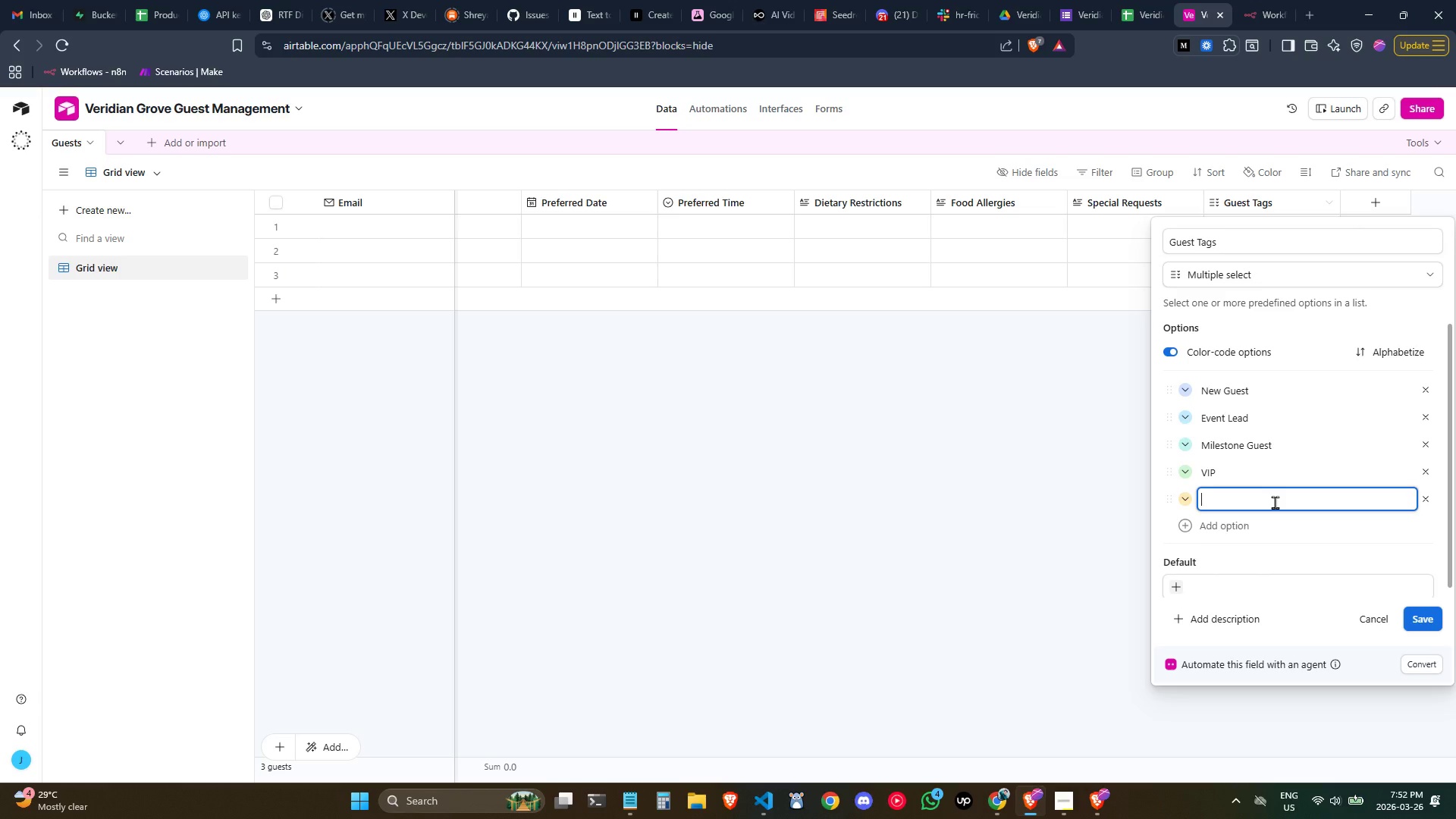 
type(Allergy Alert)
 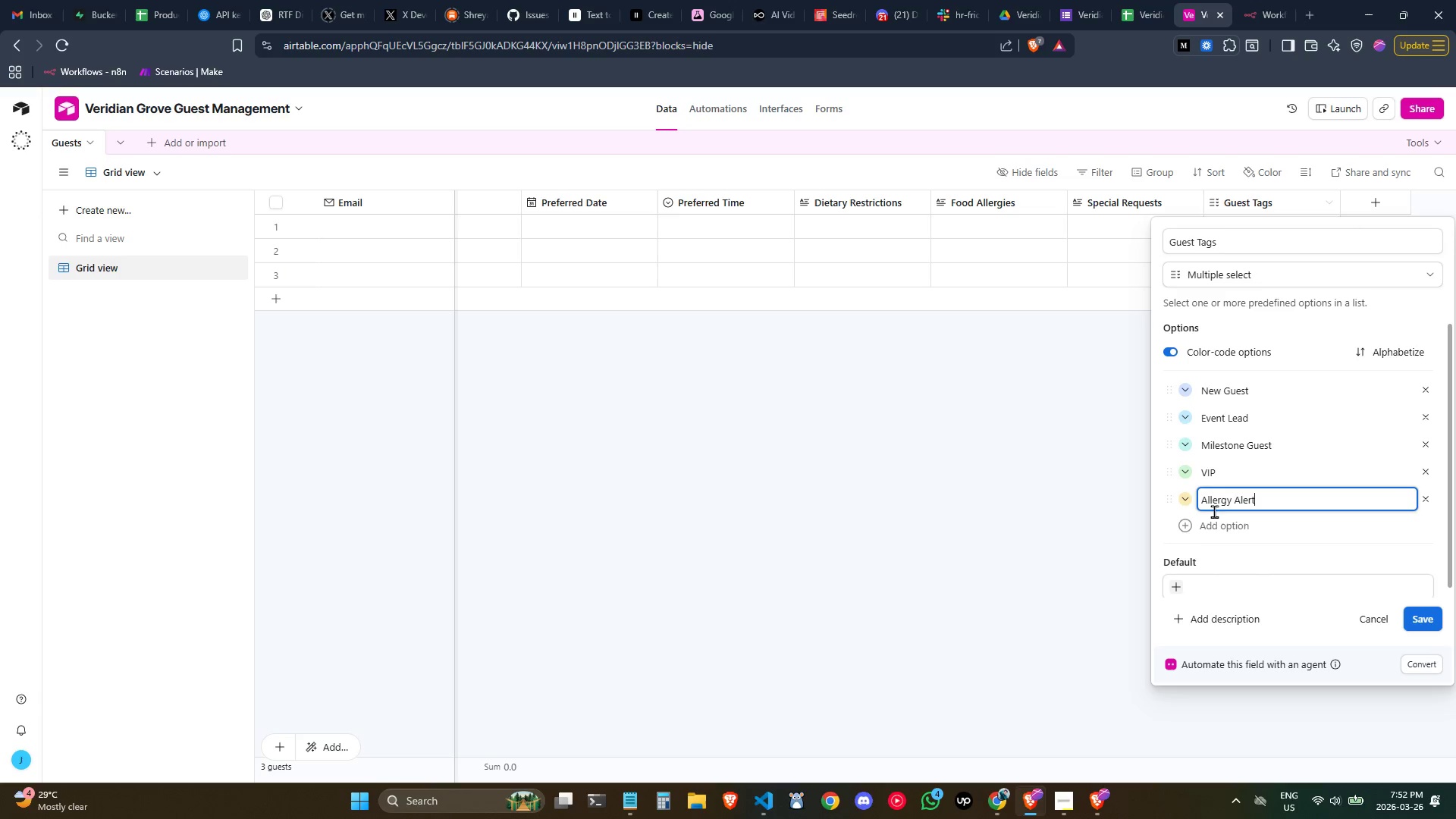 
left_click([1189, 501])
 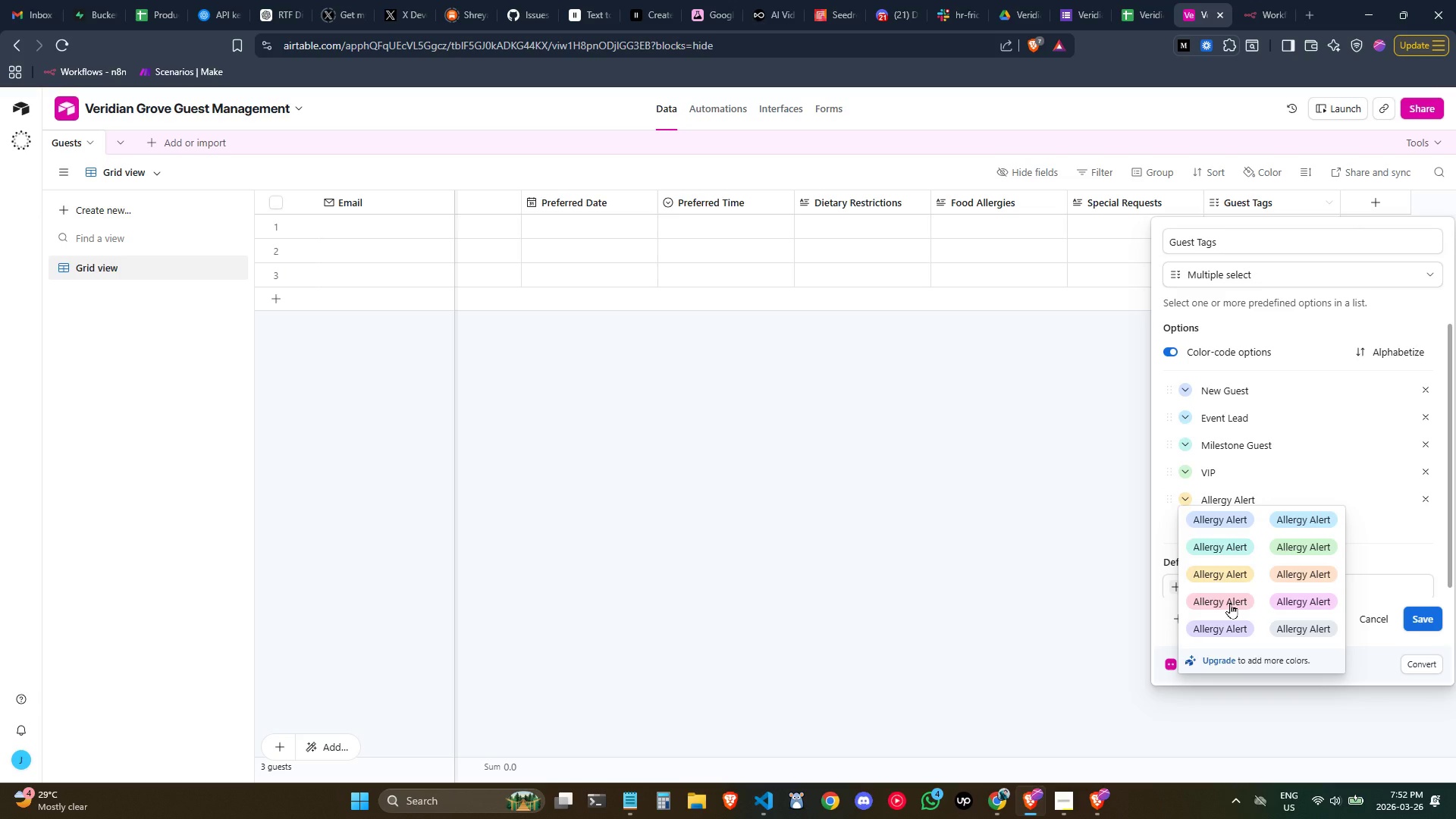 
left_click([1230, 603])
 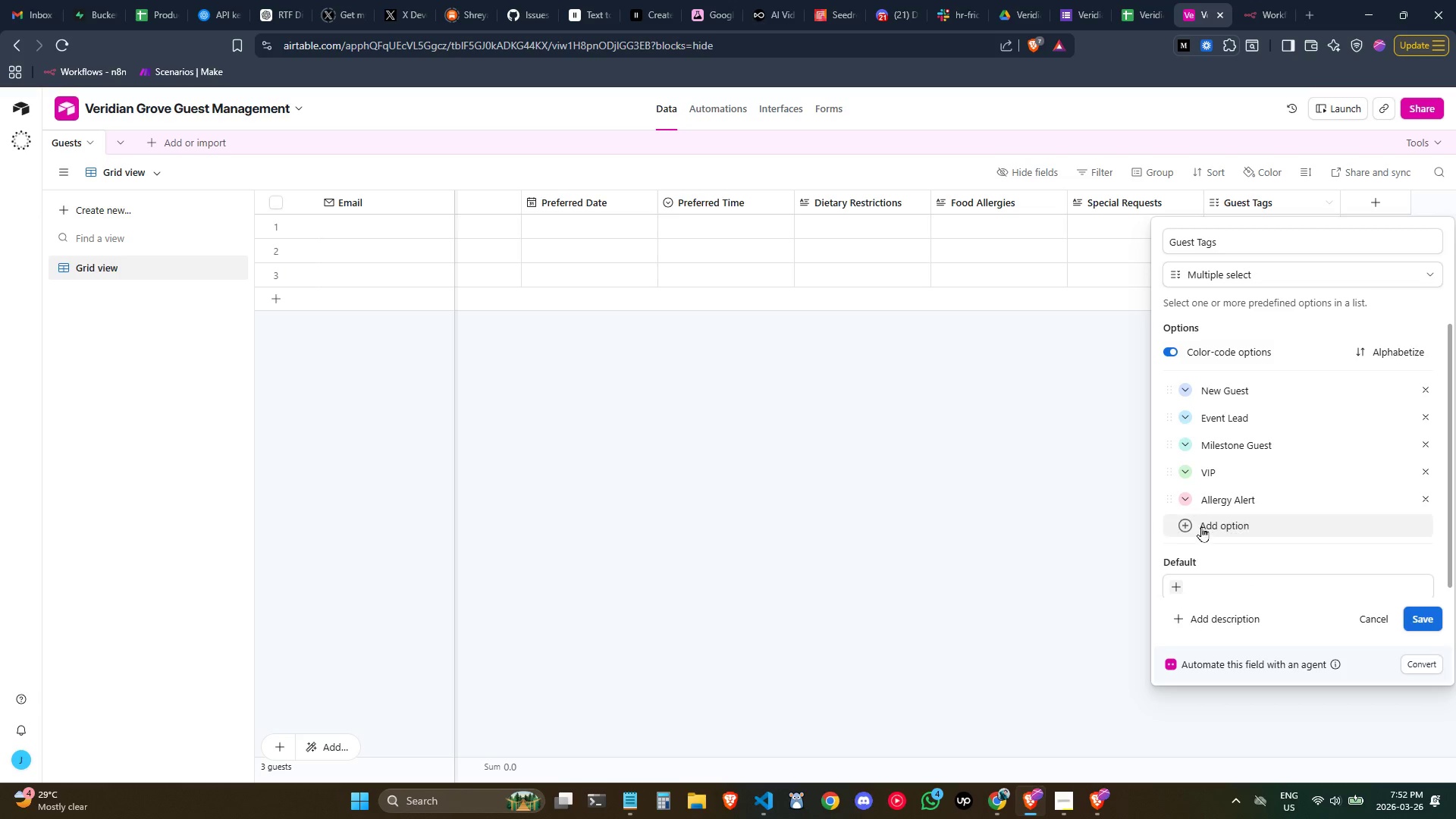 
left_click([1189, 526])
 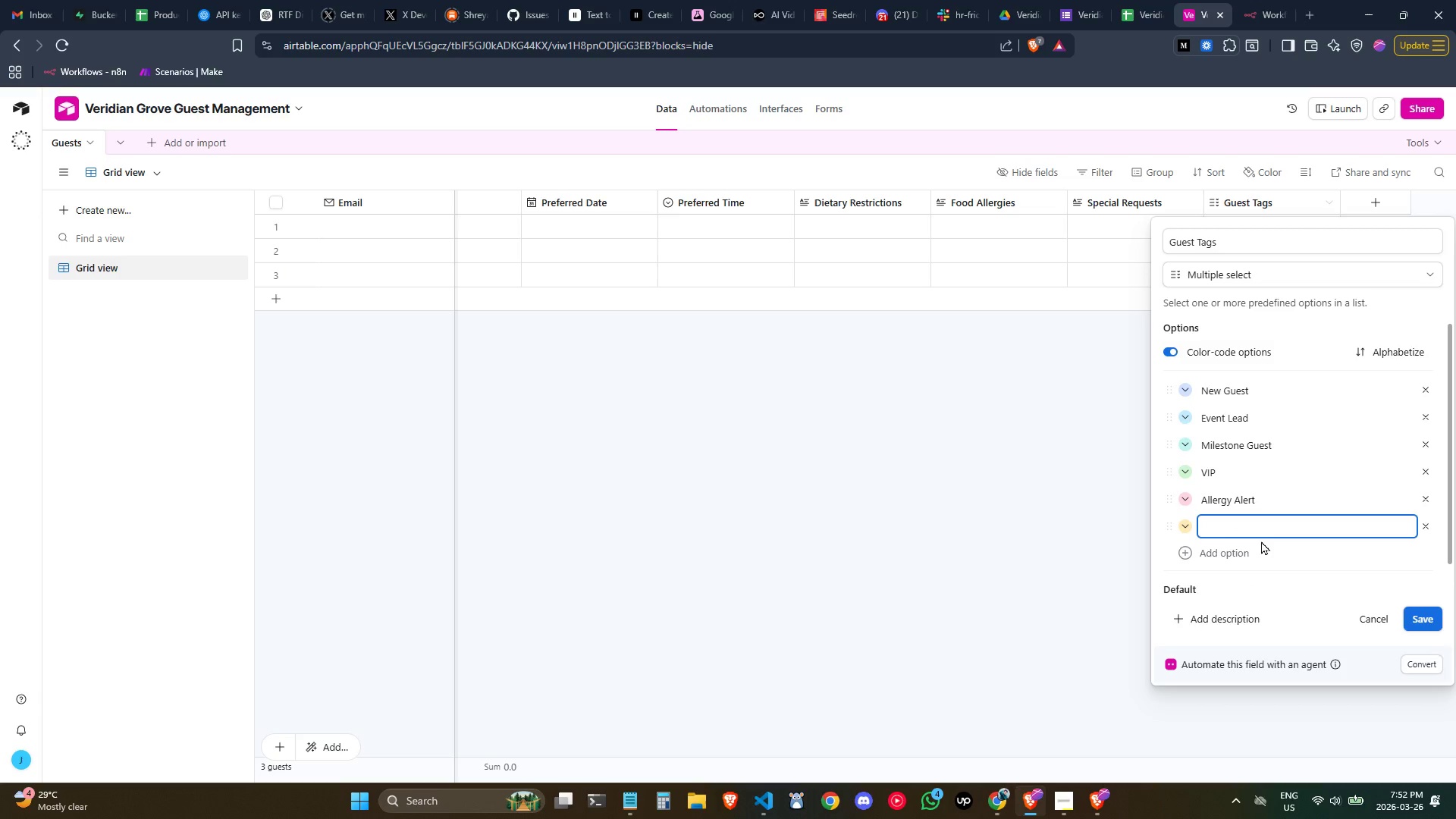 
type(High-Rater)
 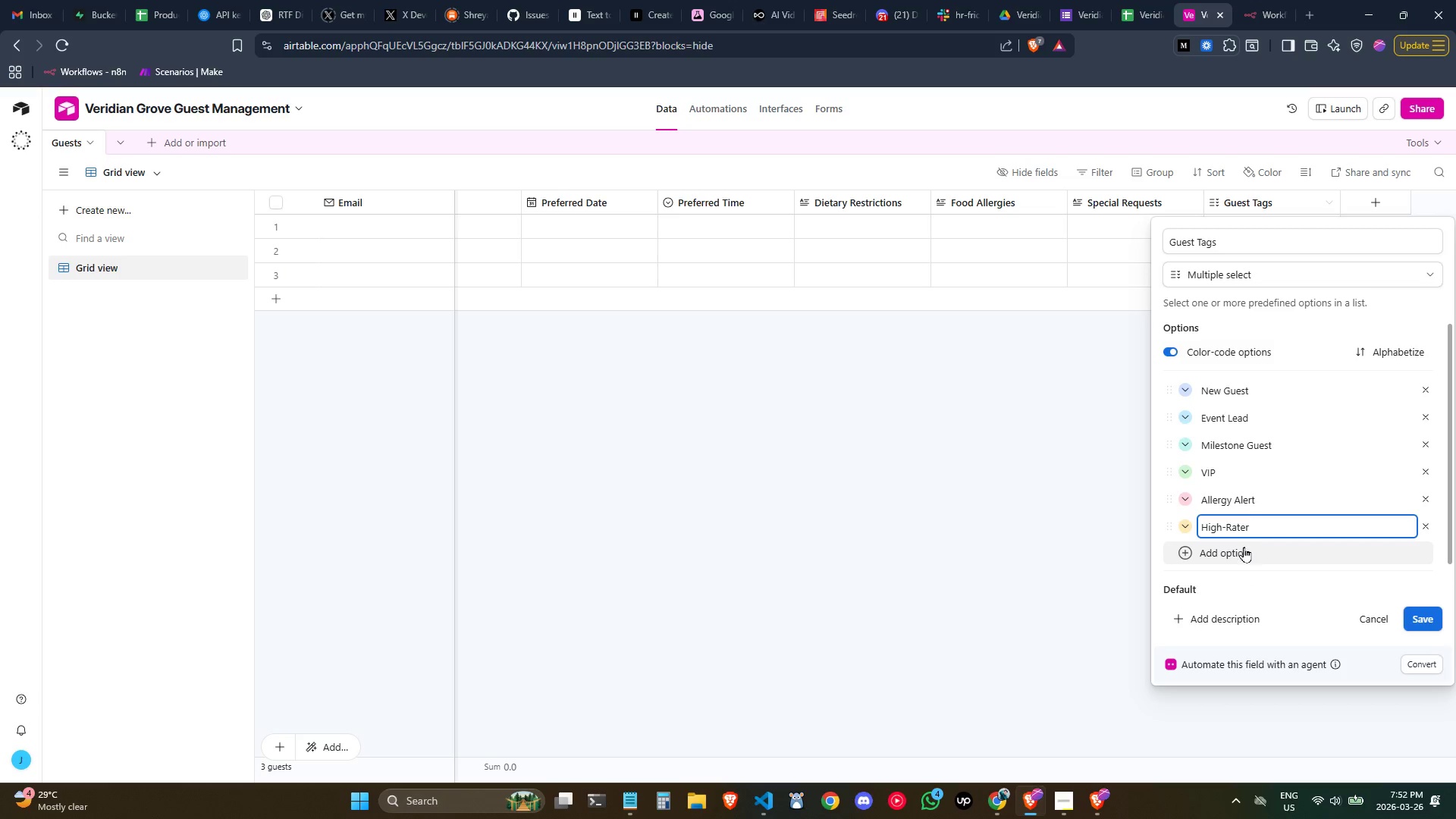 
left_click([1241, 551])
 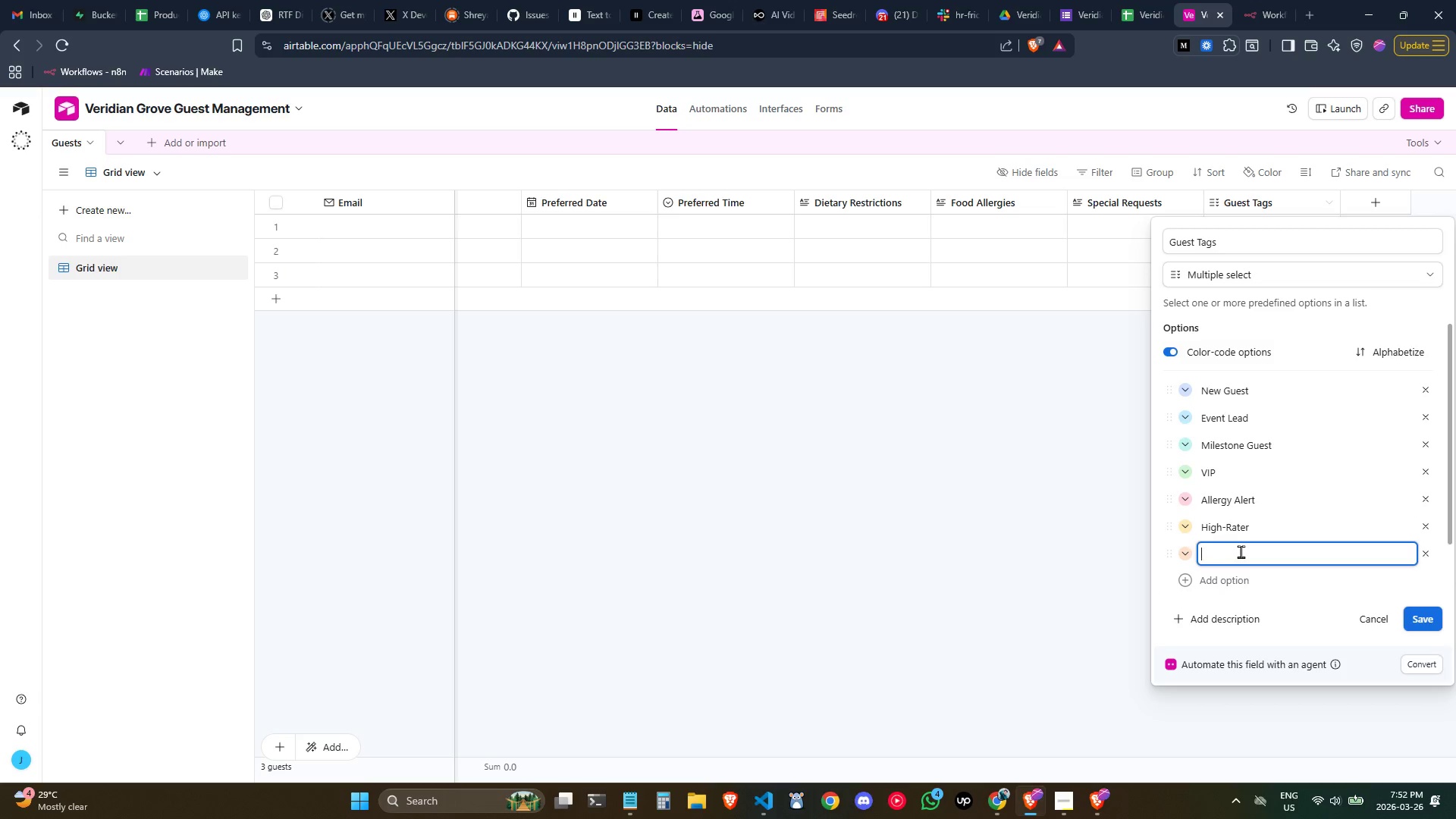 
type(Repa)
key(Backspace)
type(eat Customer)
 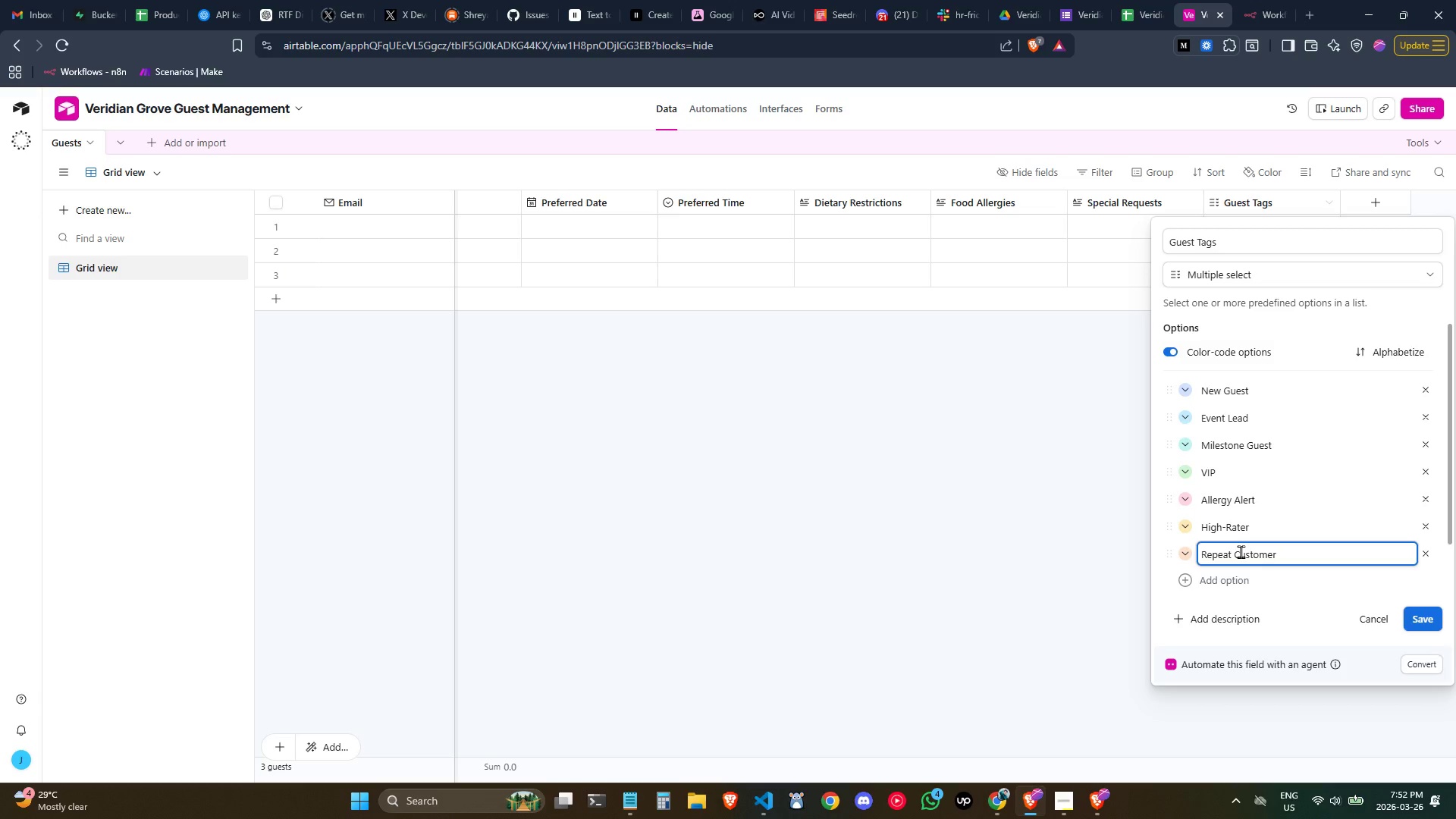 
double_click([1185, 557])
 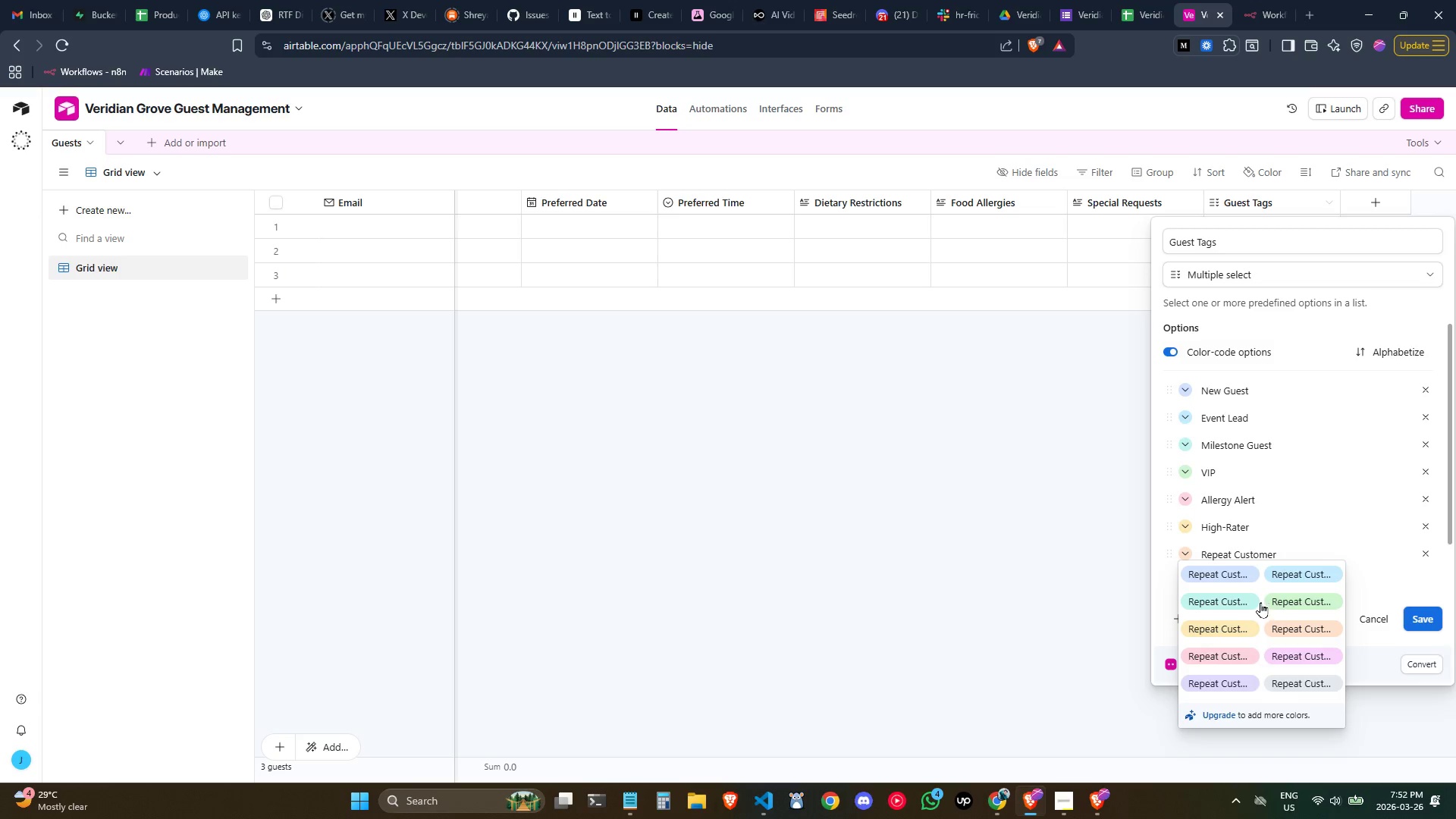 
left_click([1249, 604])
 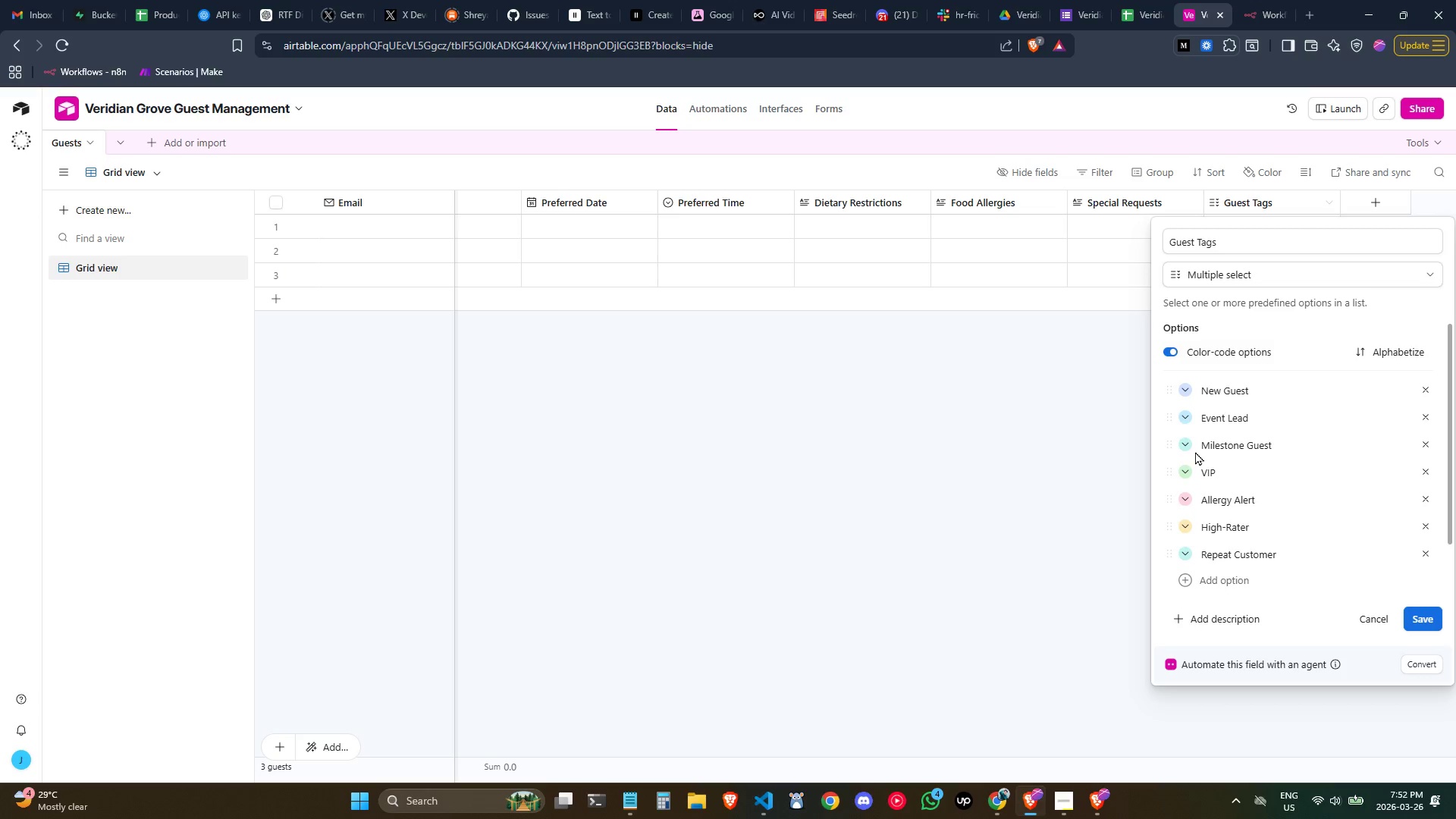 
left_click([1185, 555])
 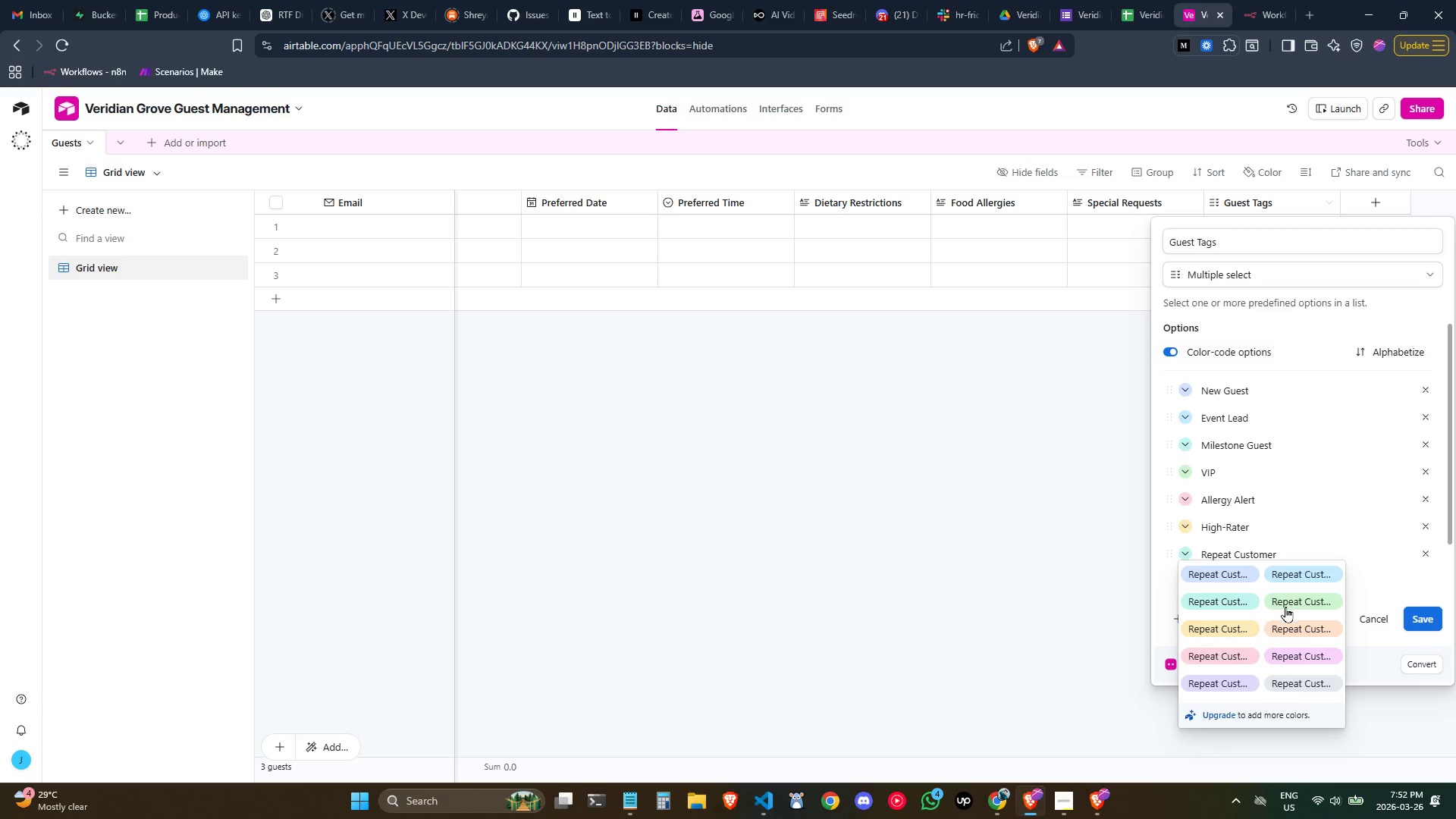 
scroll: coordinate [1285, 608], scroll_direction: down, amount: 1.0
 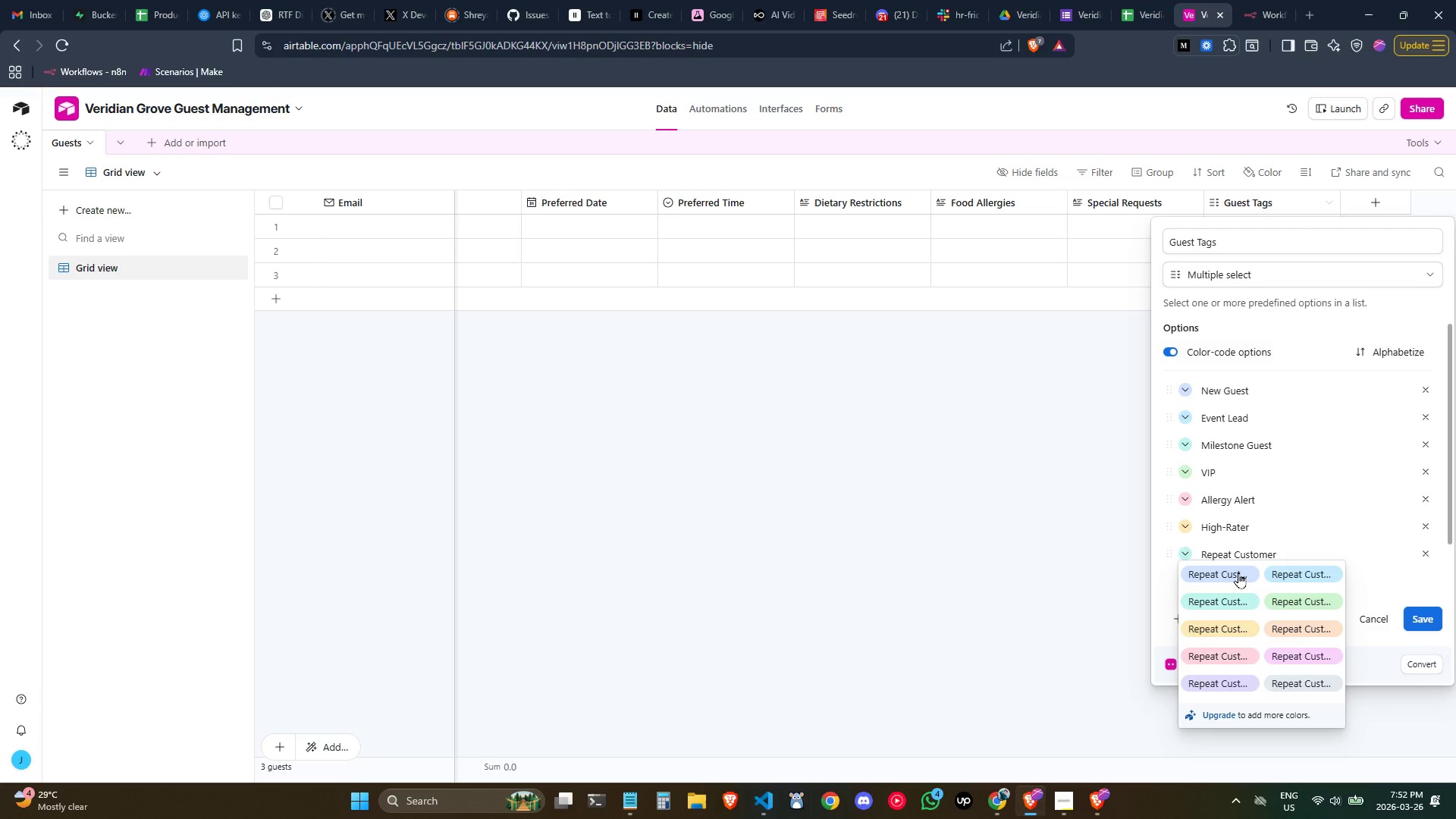 
wait(5.62)
 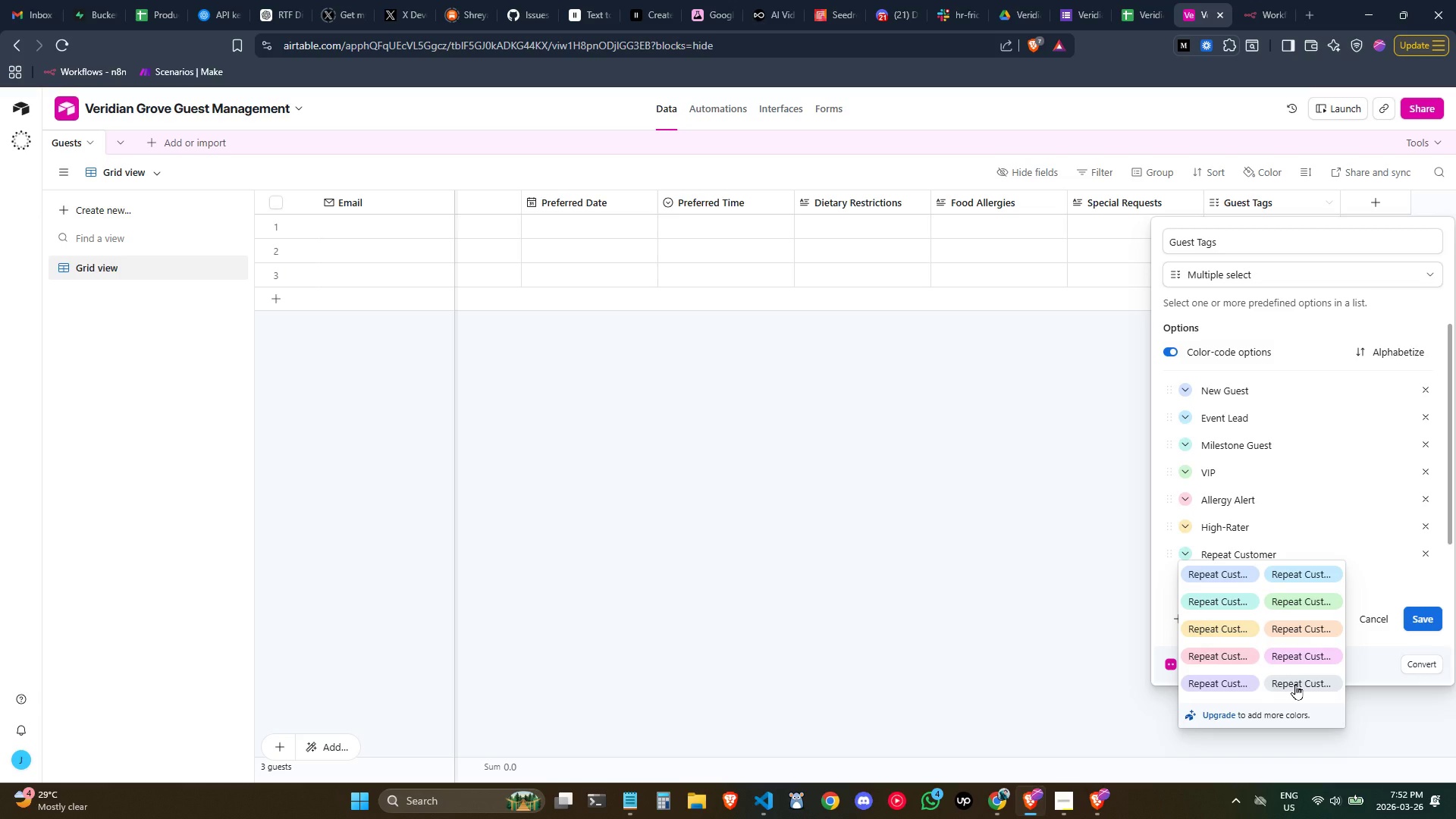 
left_click([1233, 681])
 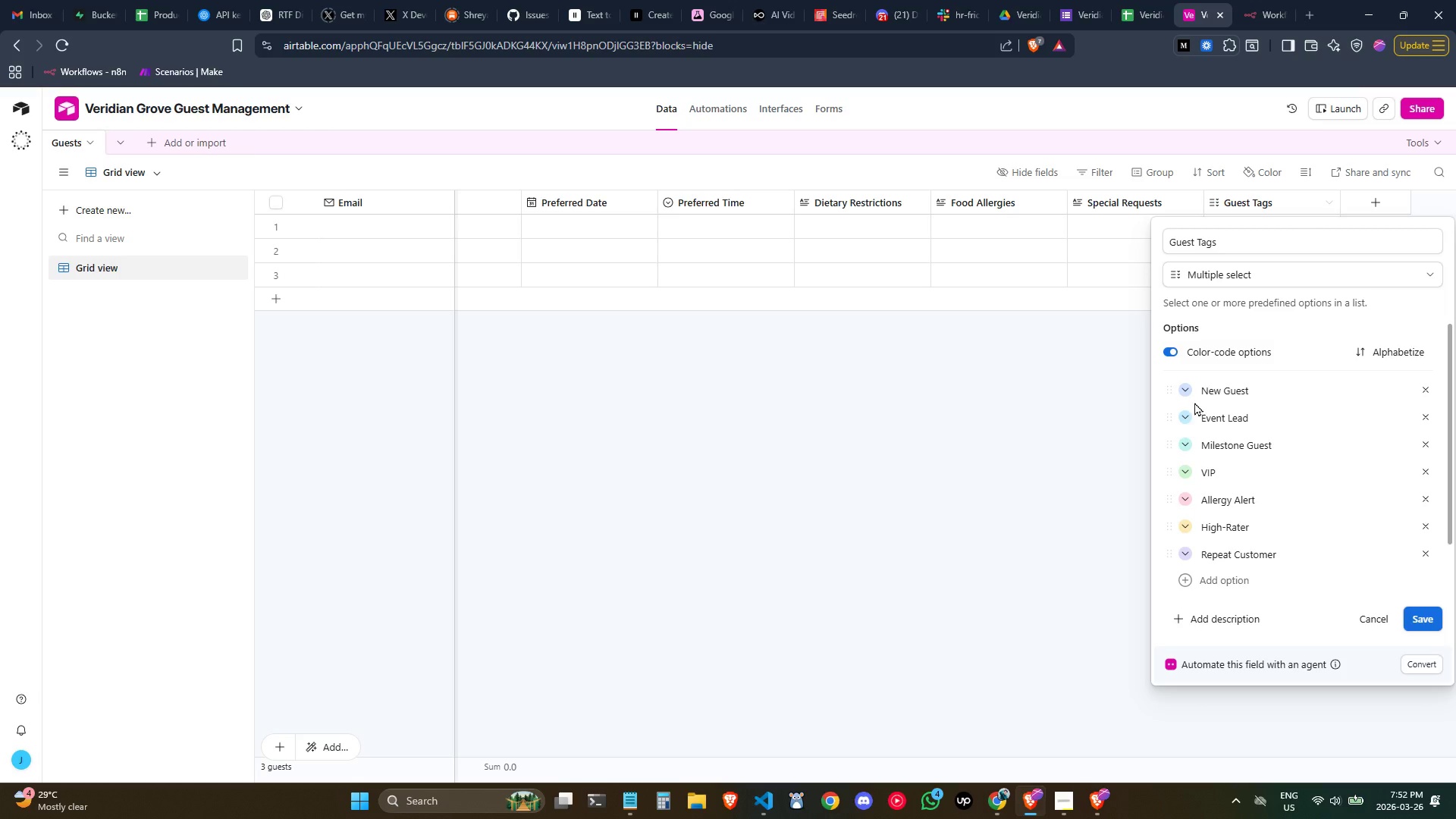 
left_click([1183, 391])
 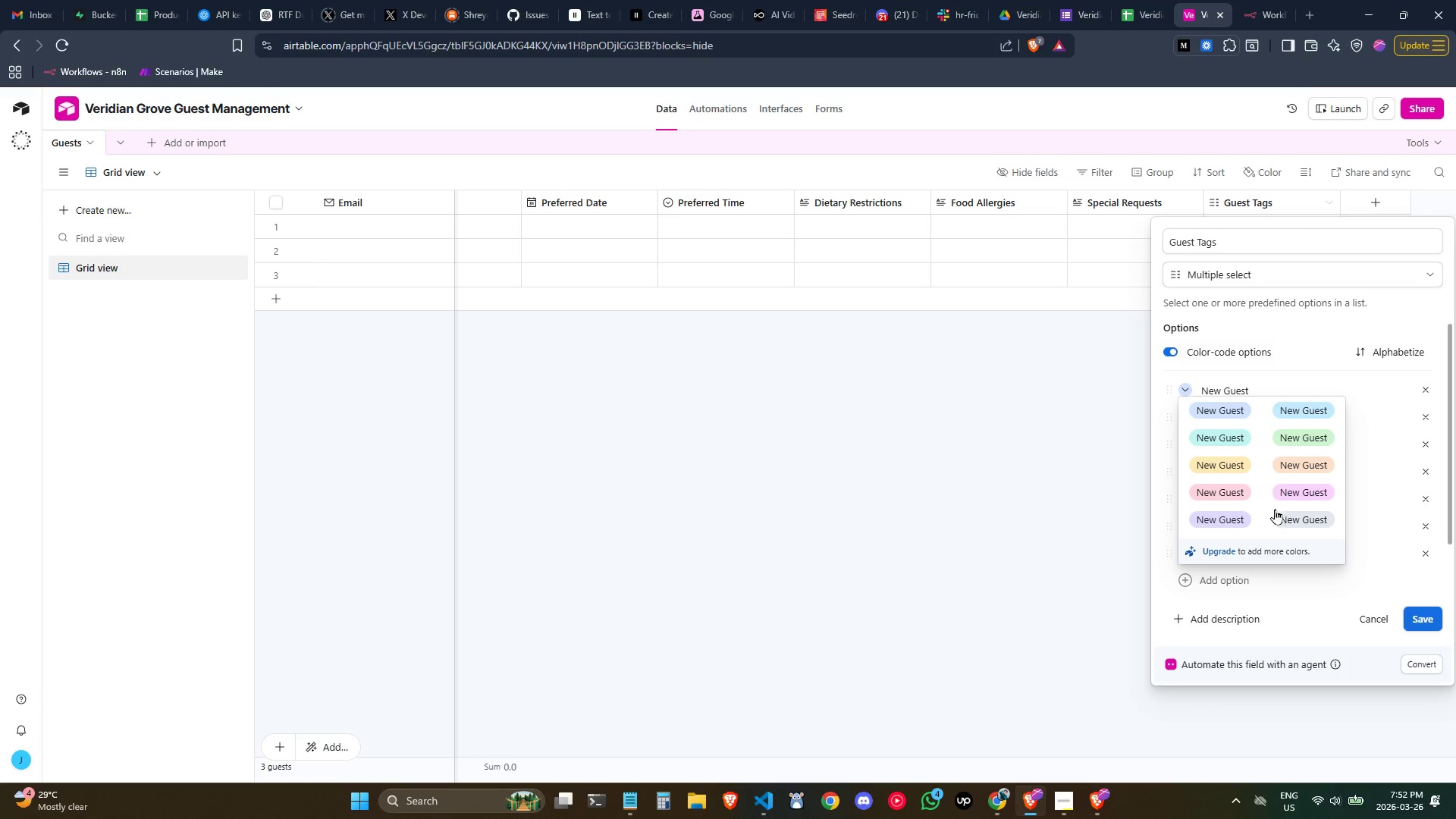 
left_click([1287, 519])
 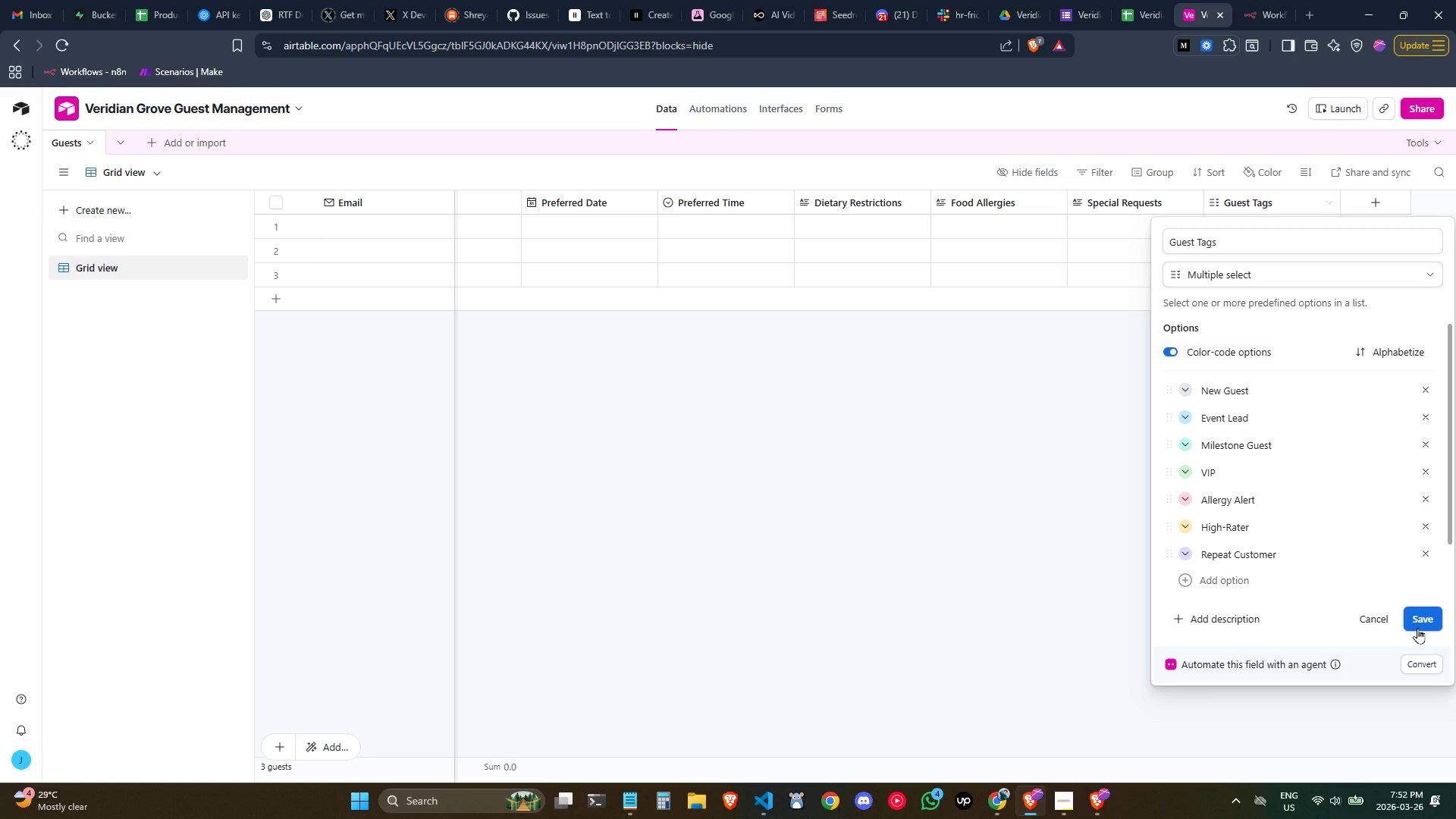 
wait(6.45)
 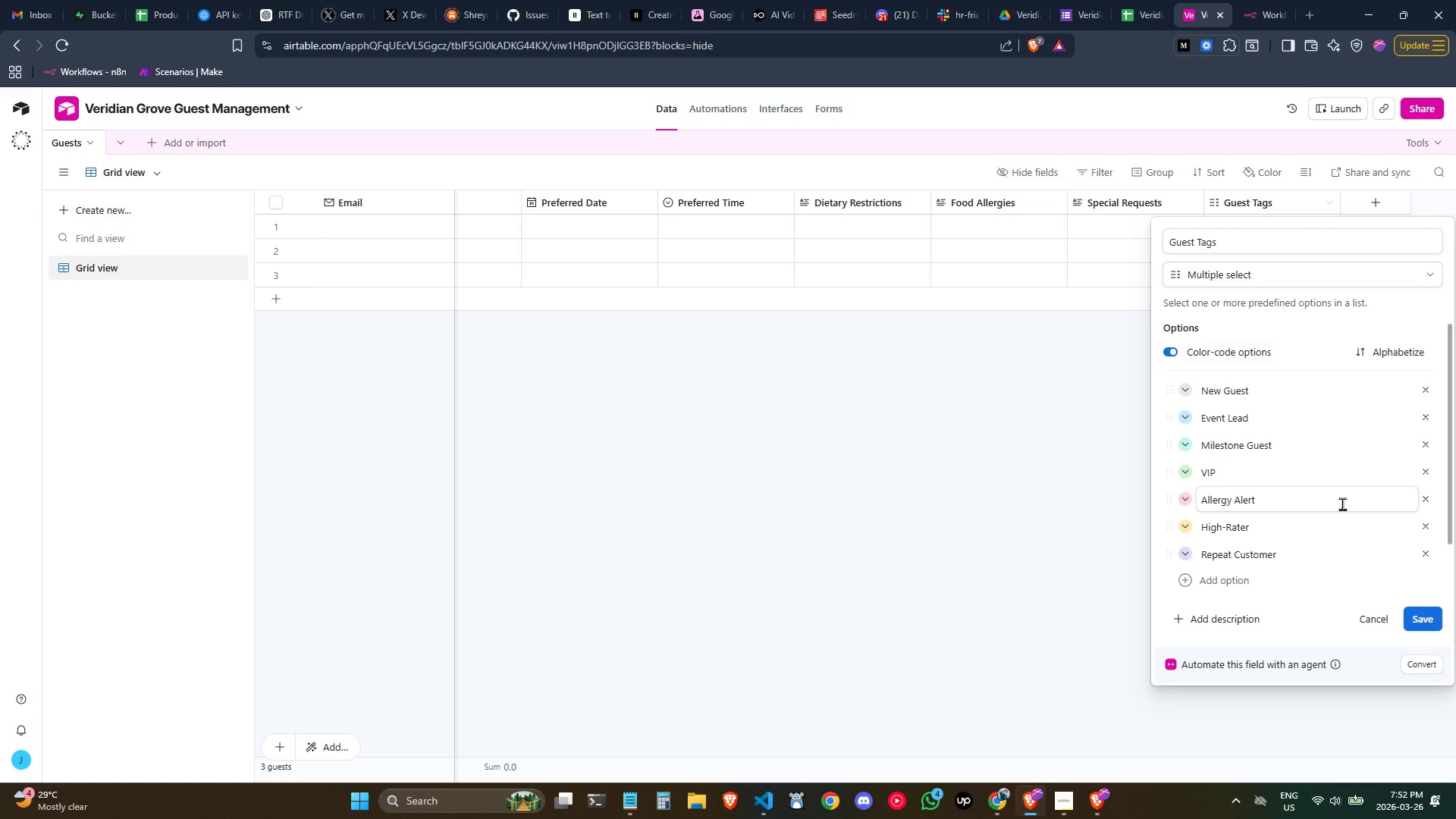 
left_click([1417, 628])
 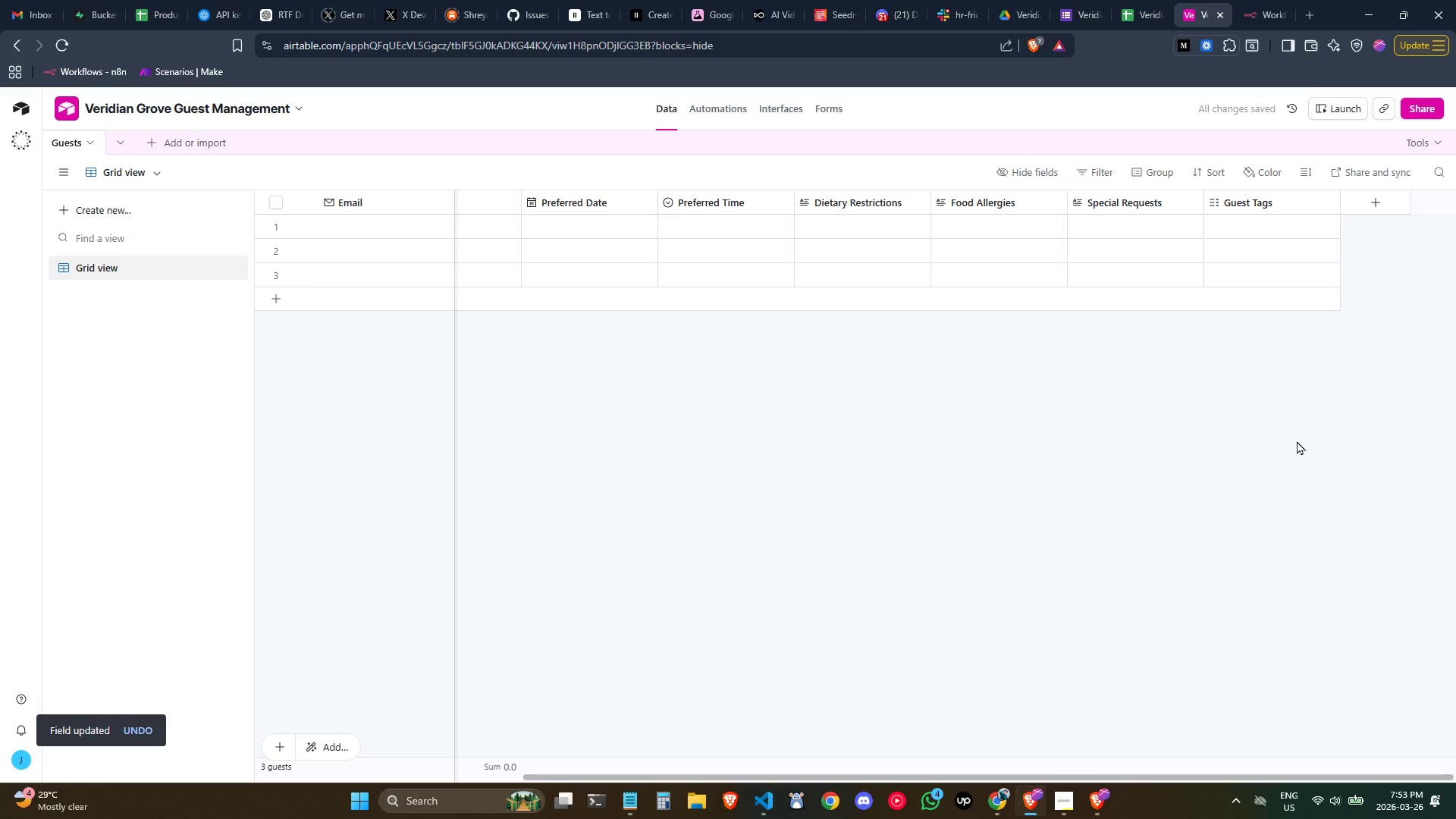 
left_click([1371, 201])
 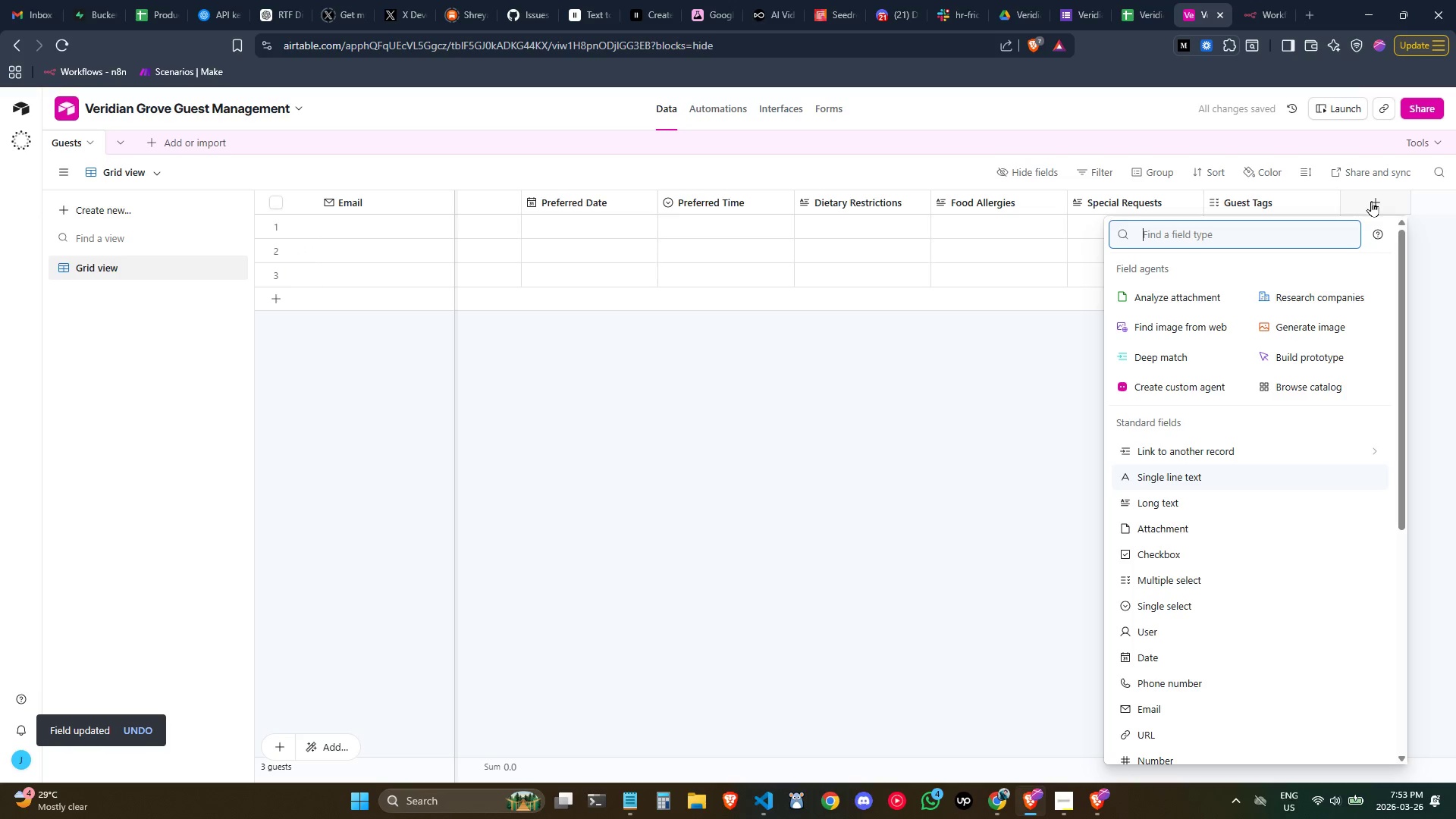 
type(Rating)
 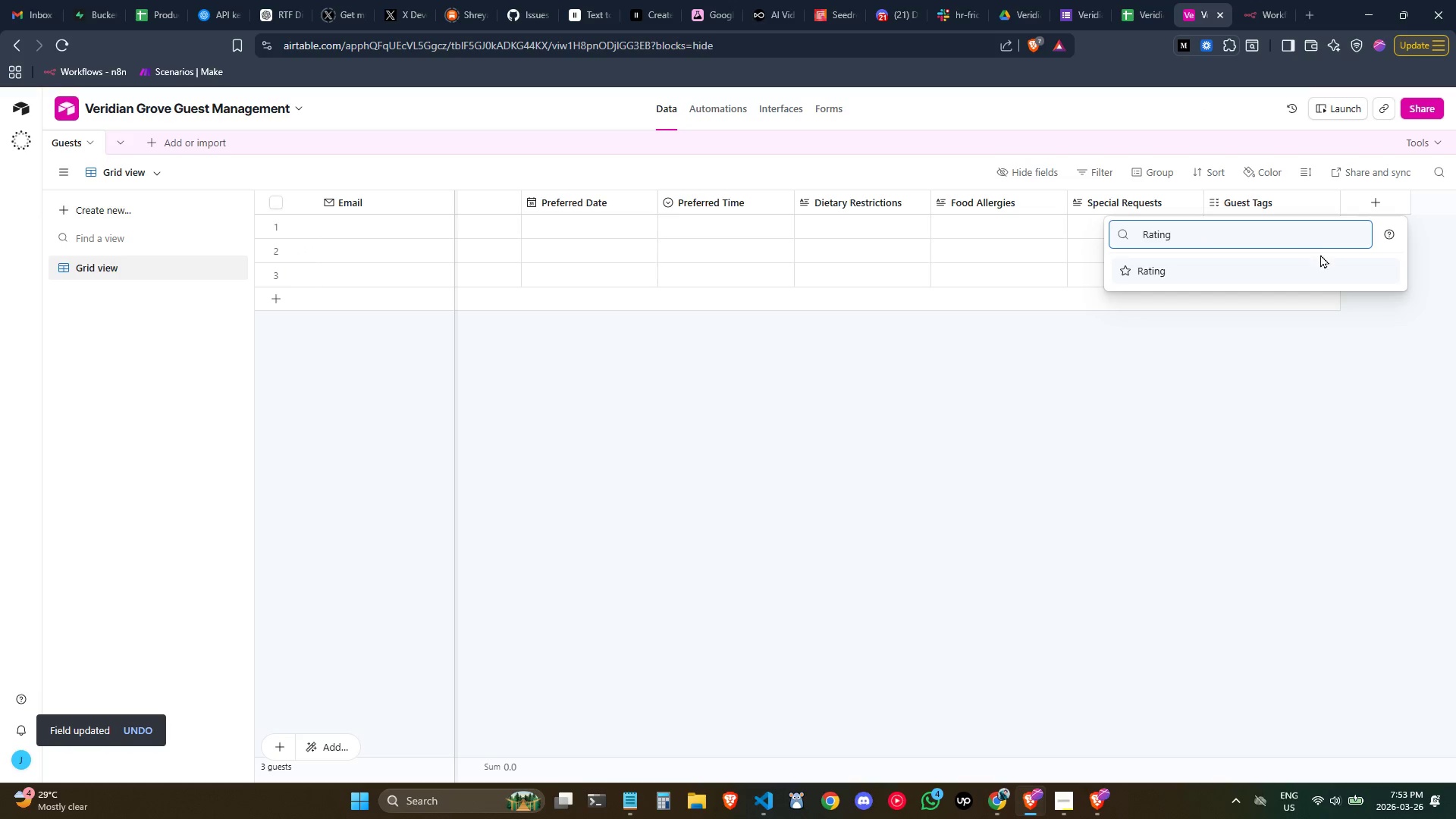 
left_click([1319, 261])
 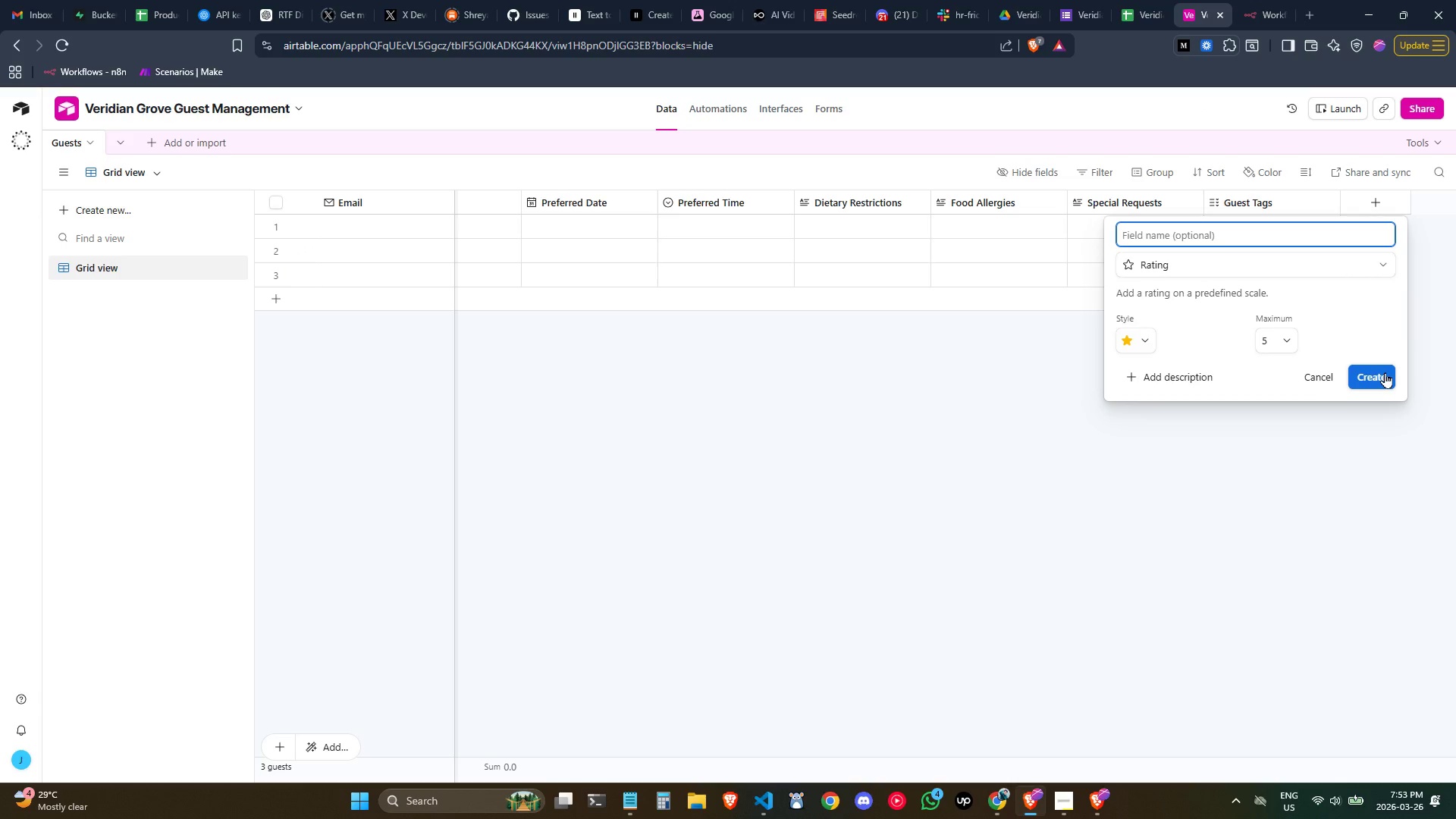 
wait(6.95)
 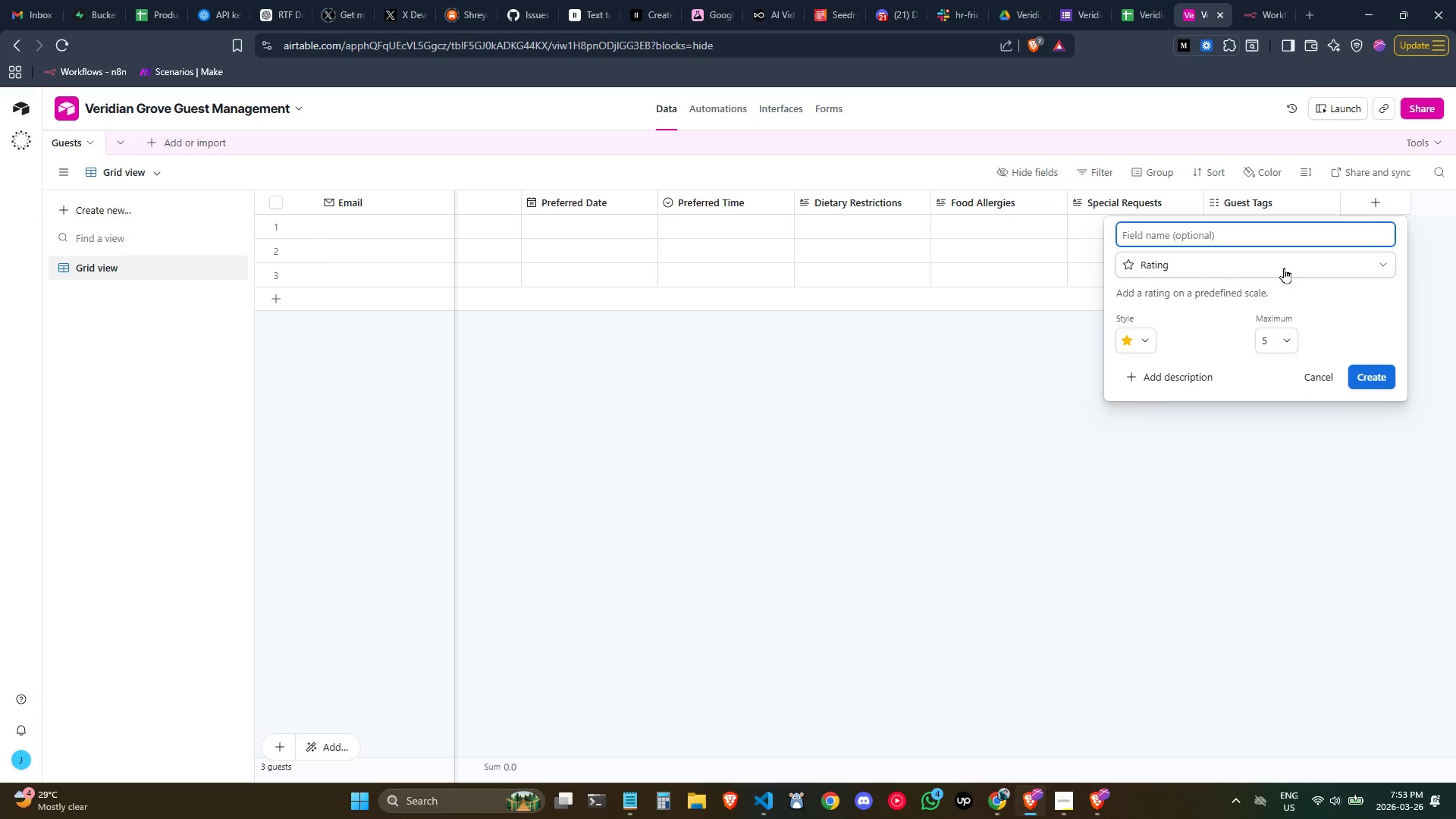 
left_click([1385, 372])
 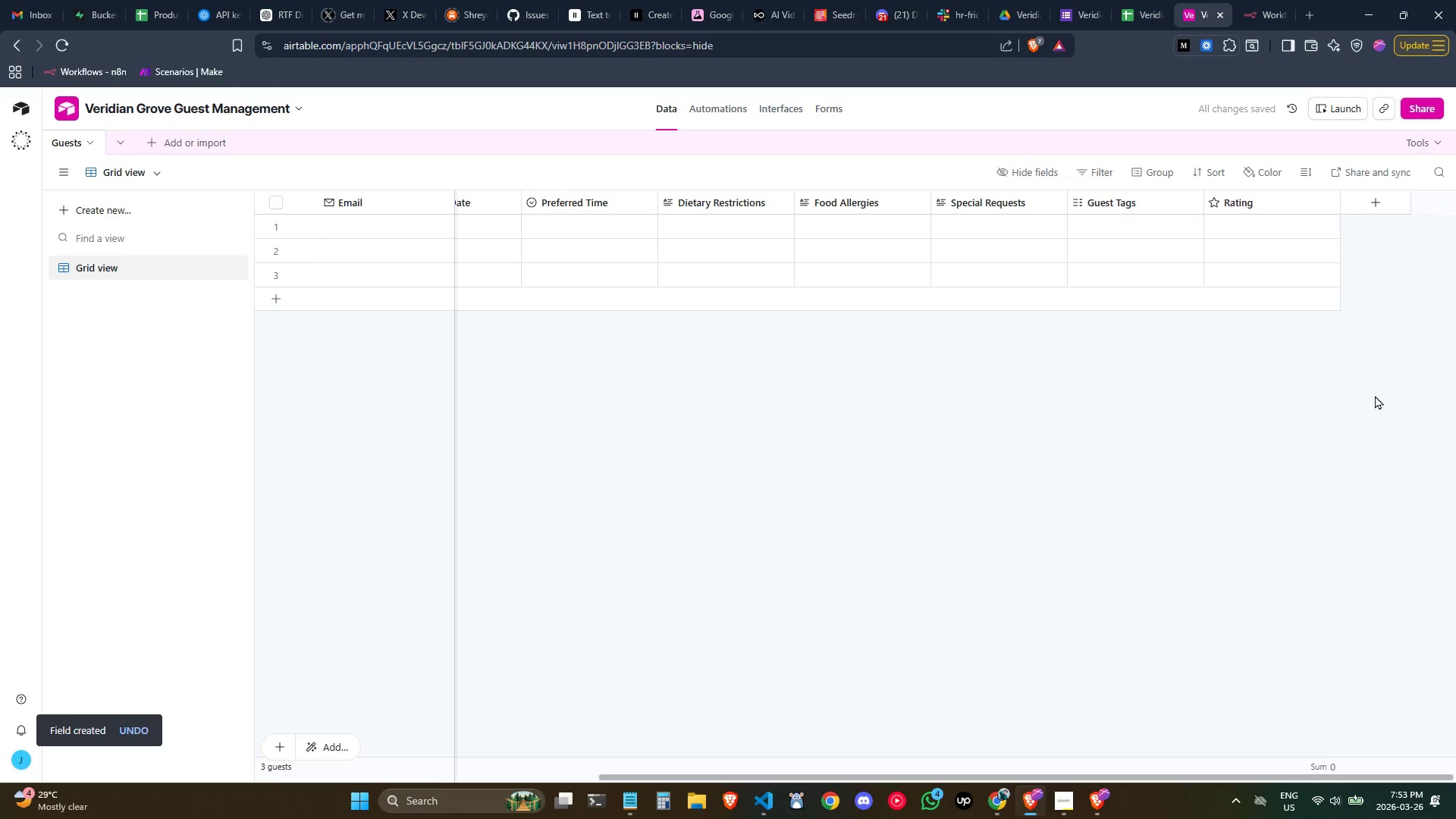 
left_click([1373, 207])
 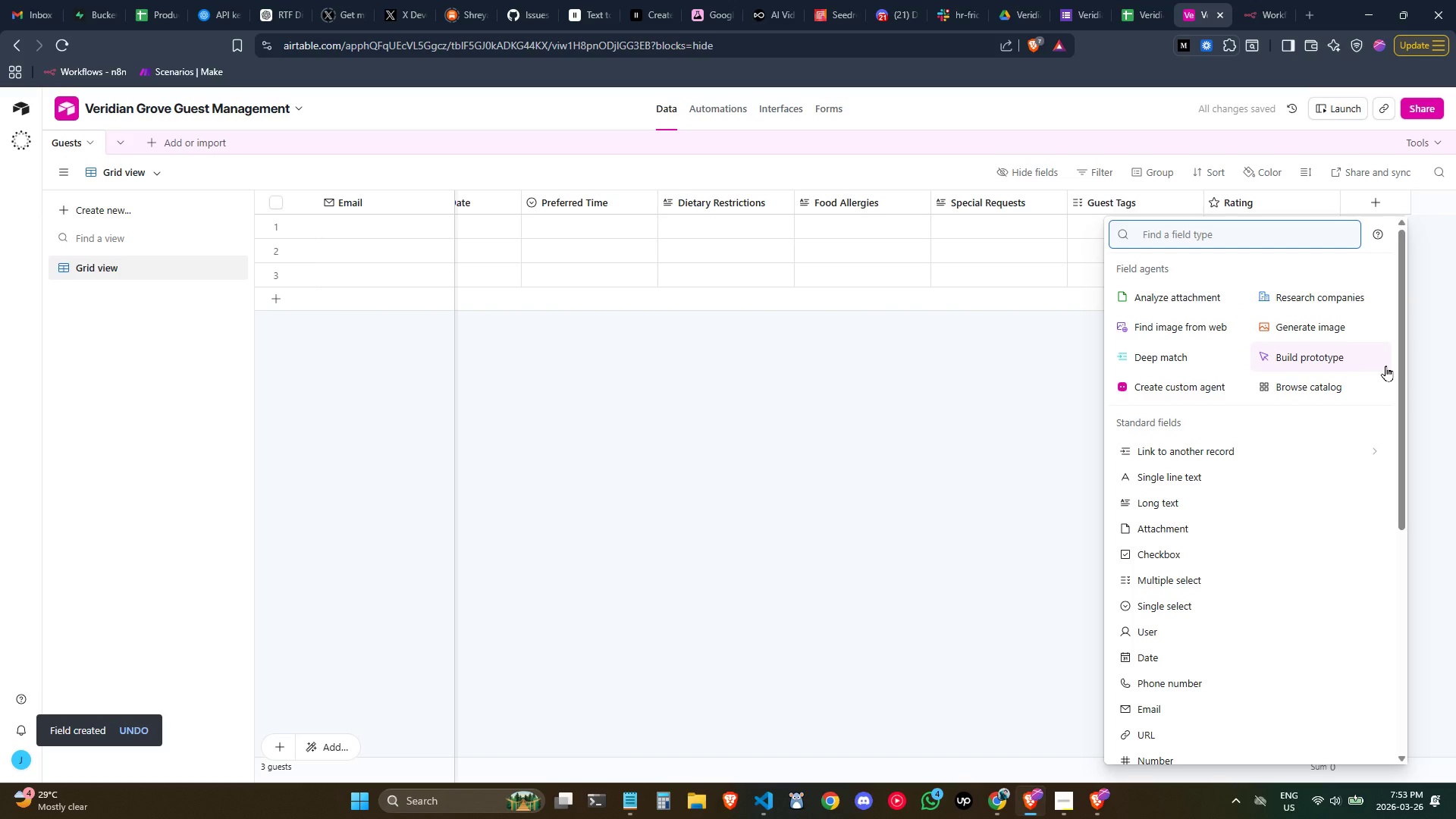 
type(Overall)
 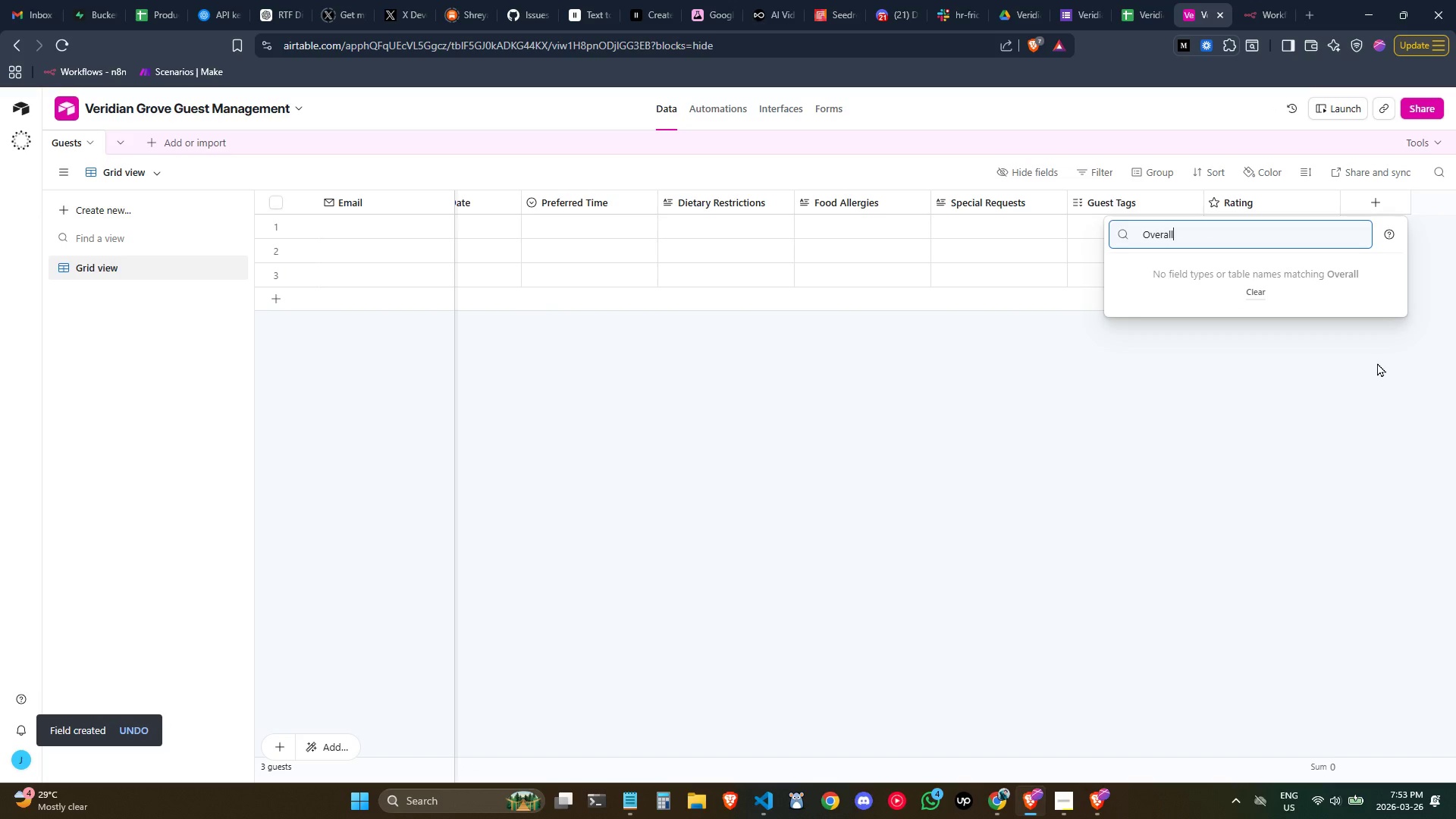 
key(Control+ControlLeft)
 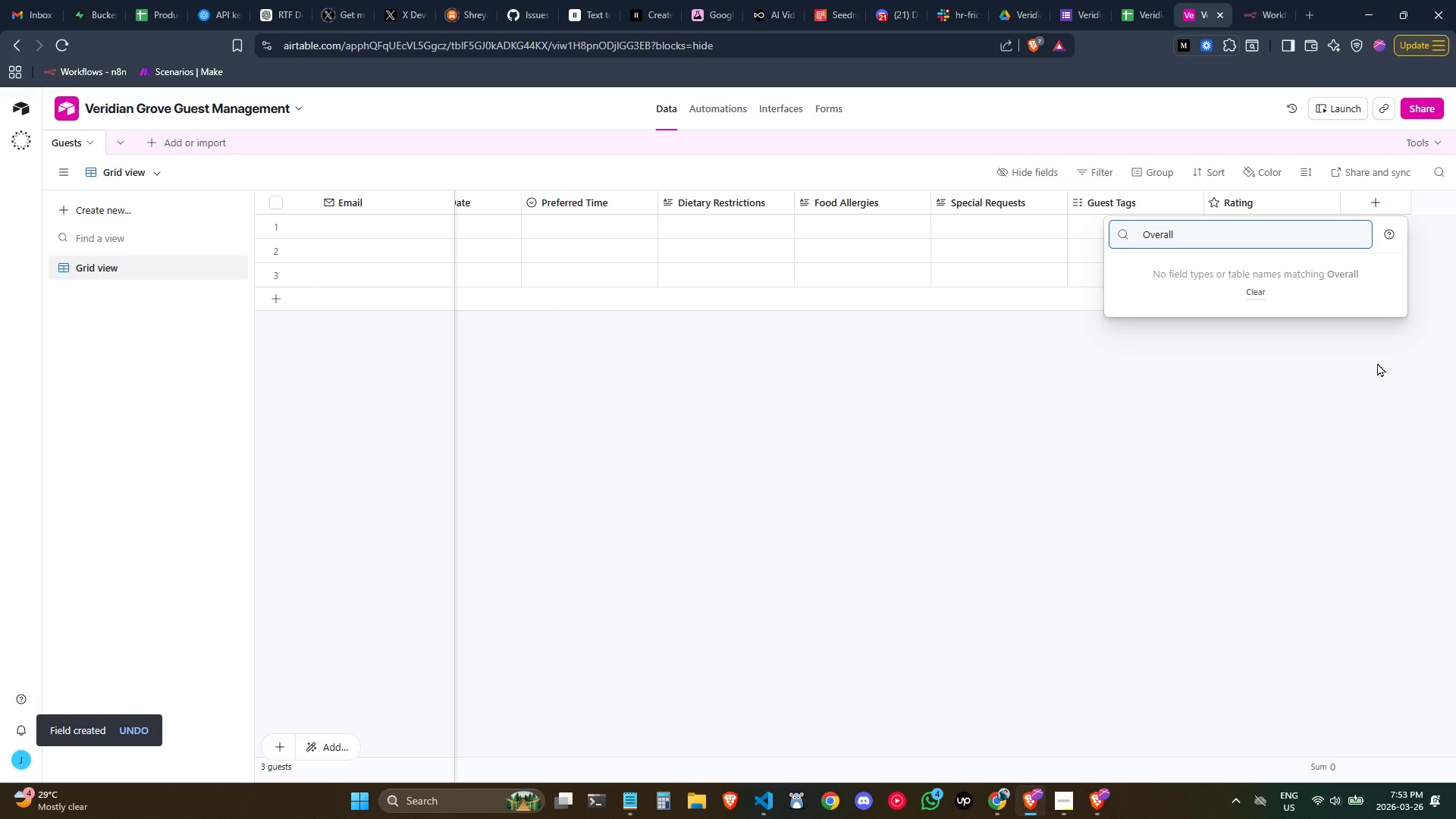 
key(Control+A)
 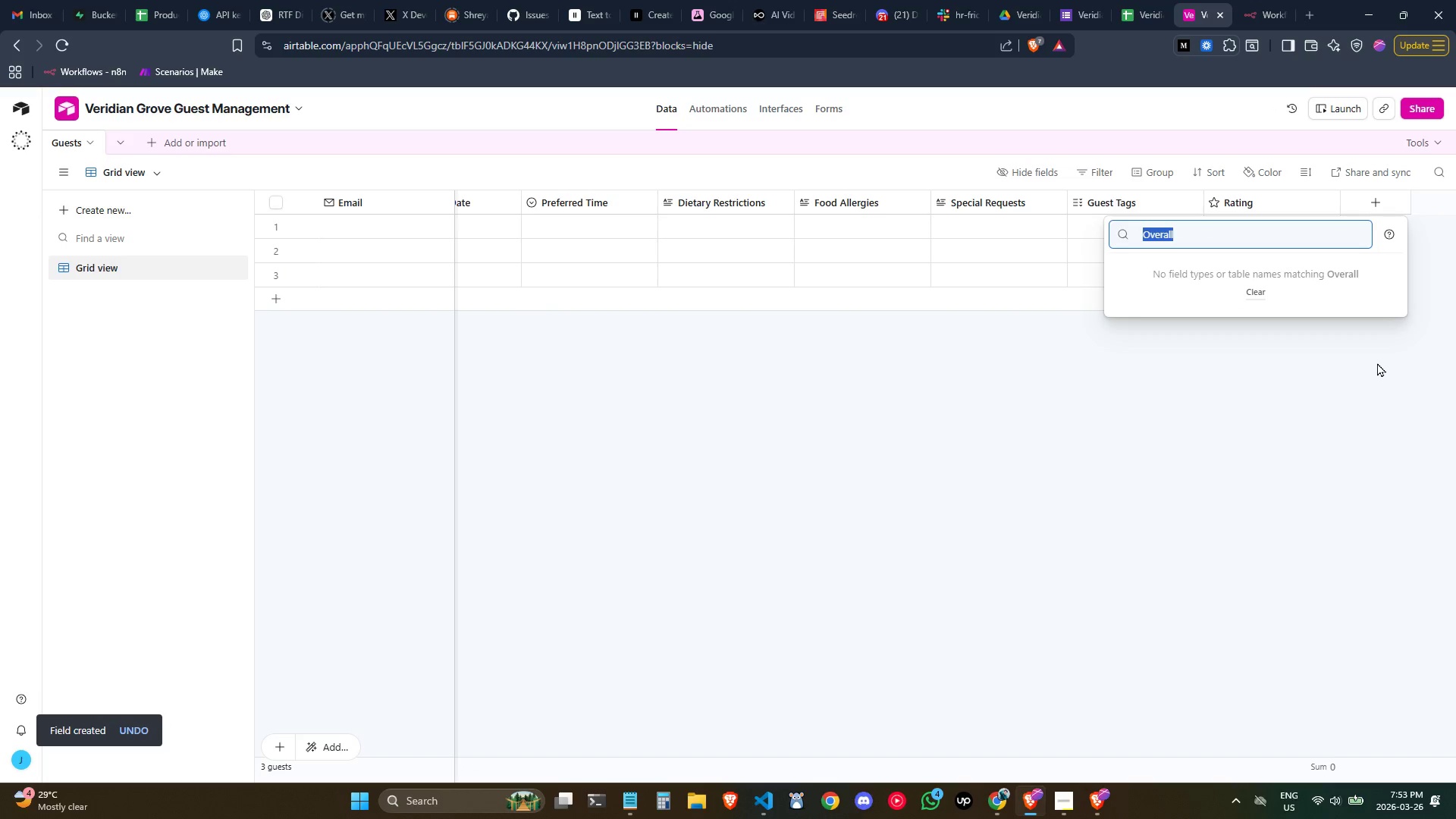 
key(Backspace)
type(Long)
 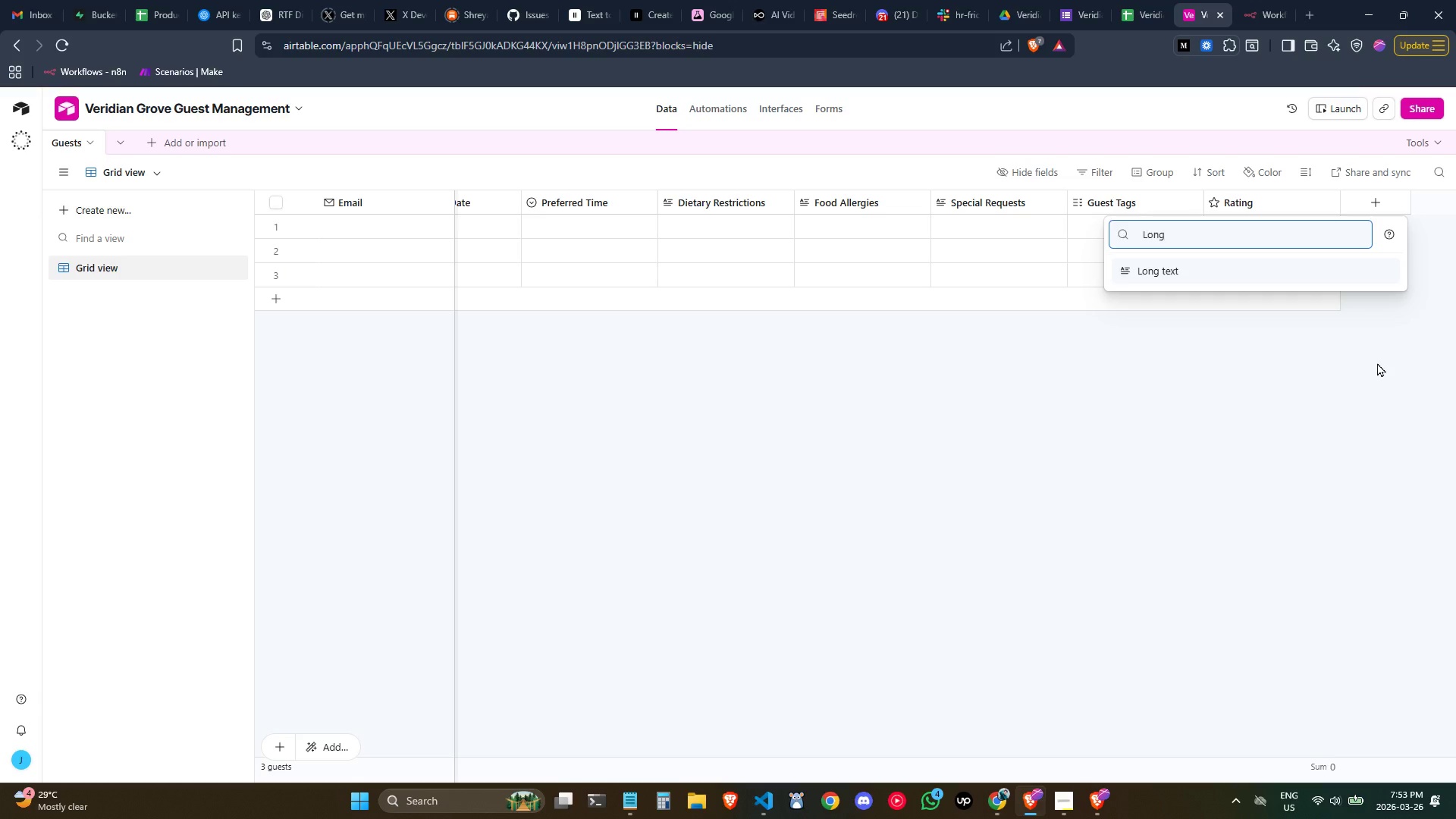 
key(Enter)
 